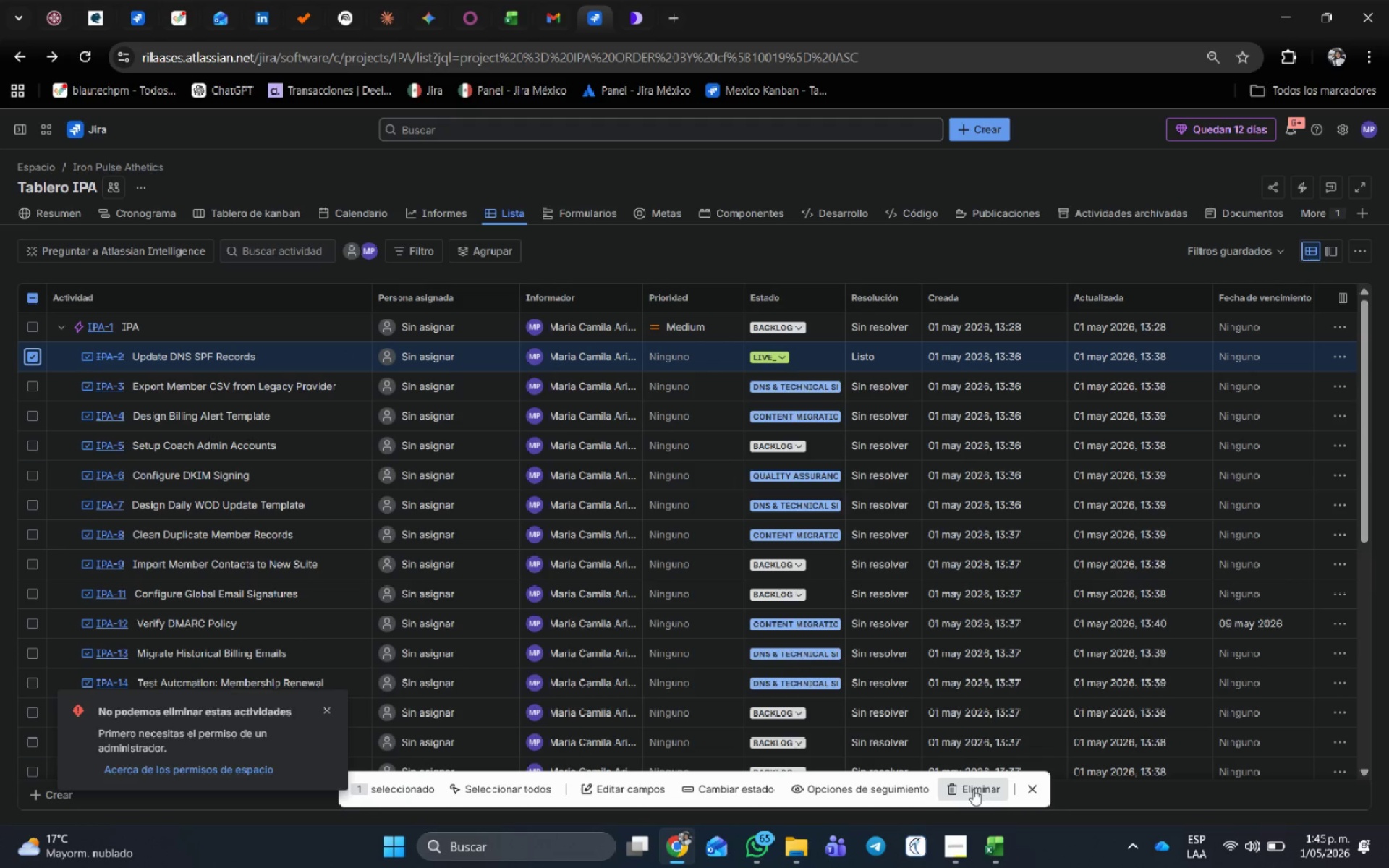 
left_click([971, 789])
 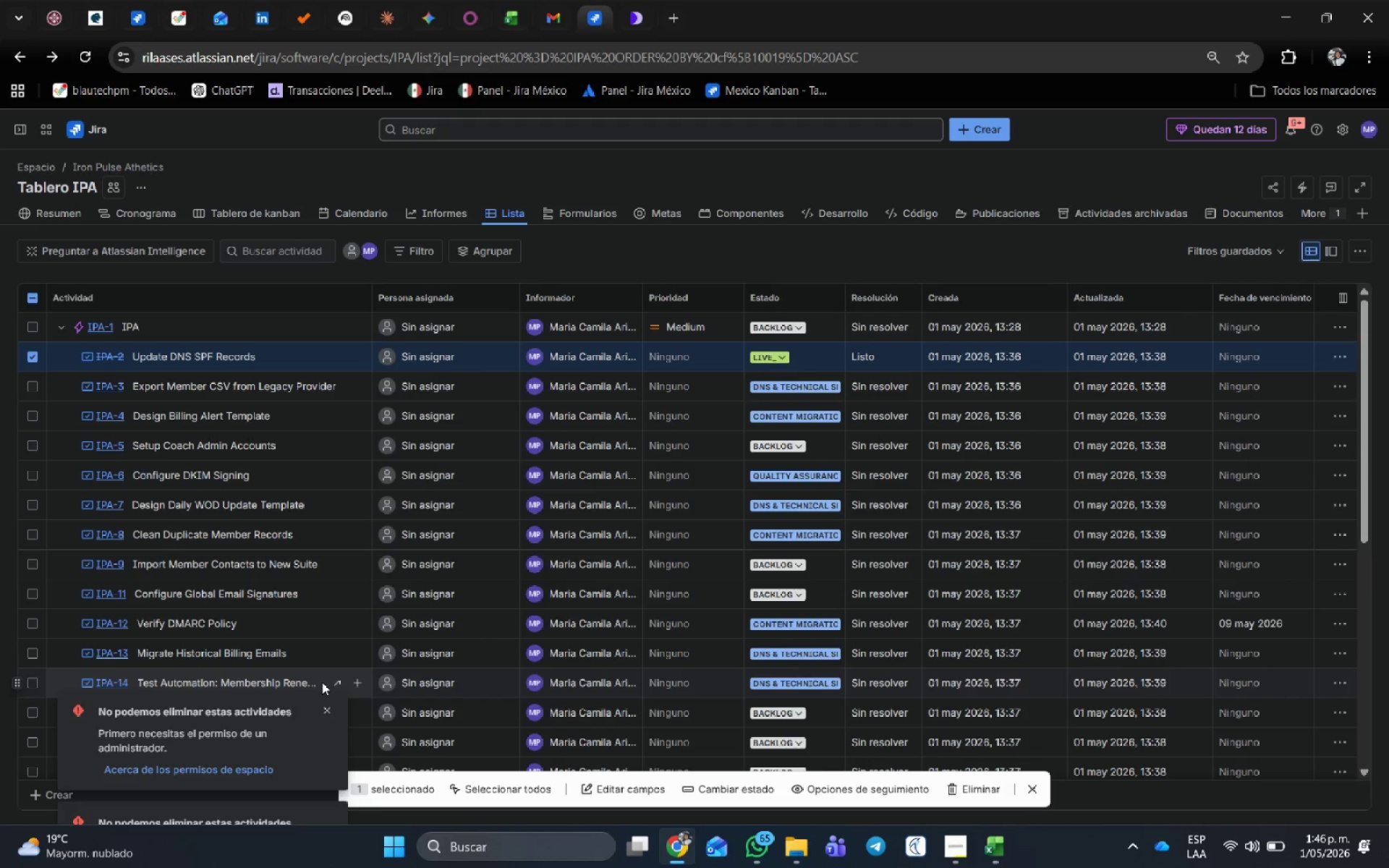 
wait(21.25)
 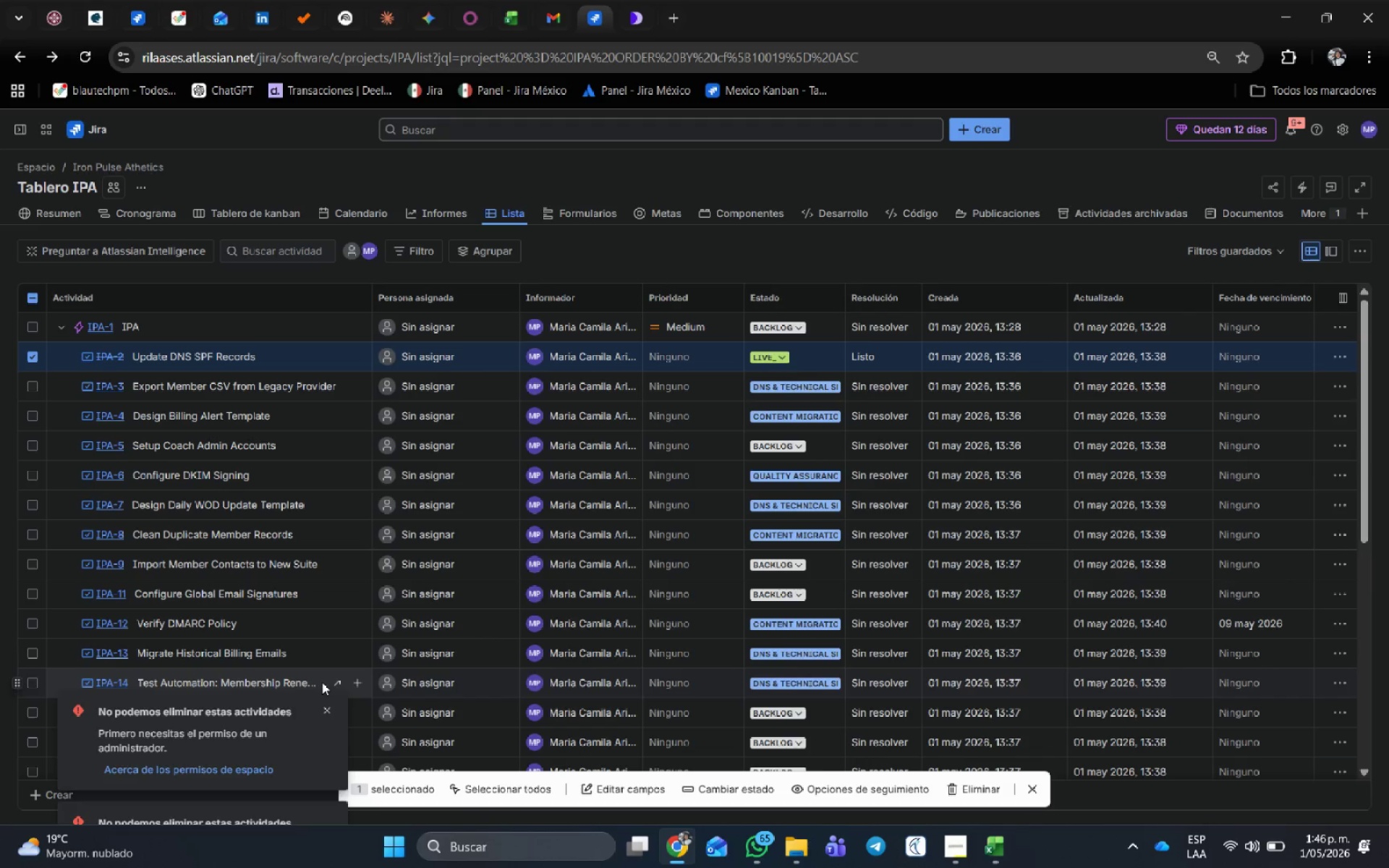 
key(Control+Shift+R)
 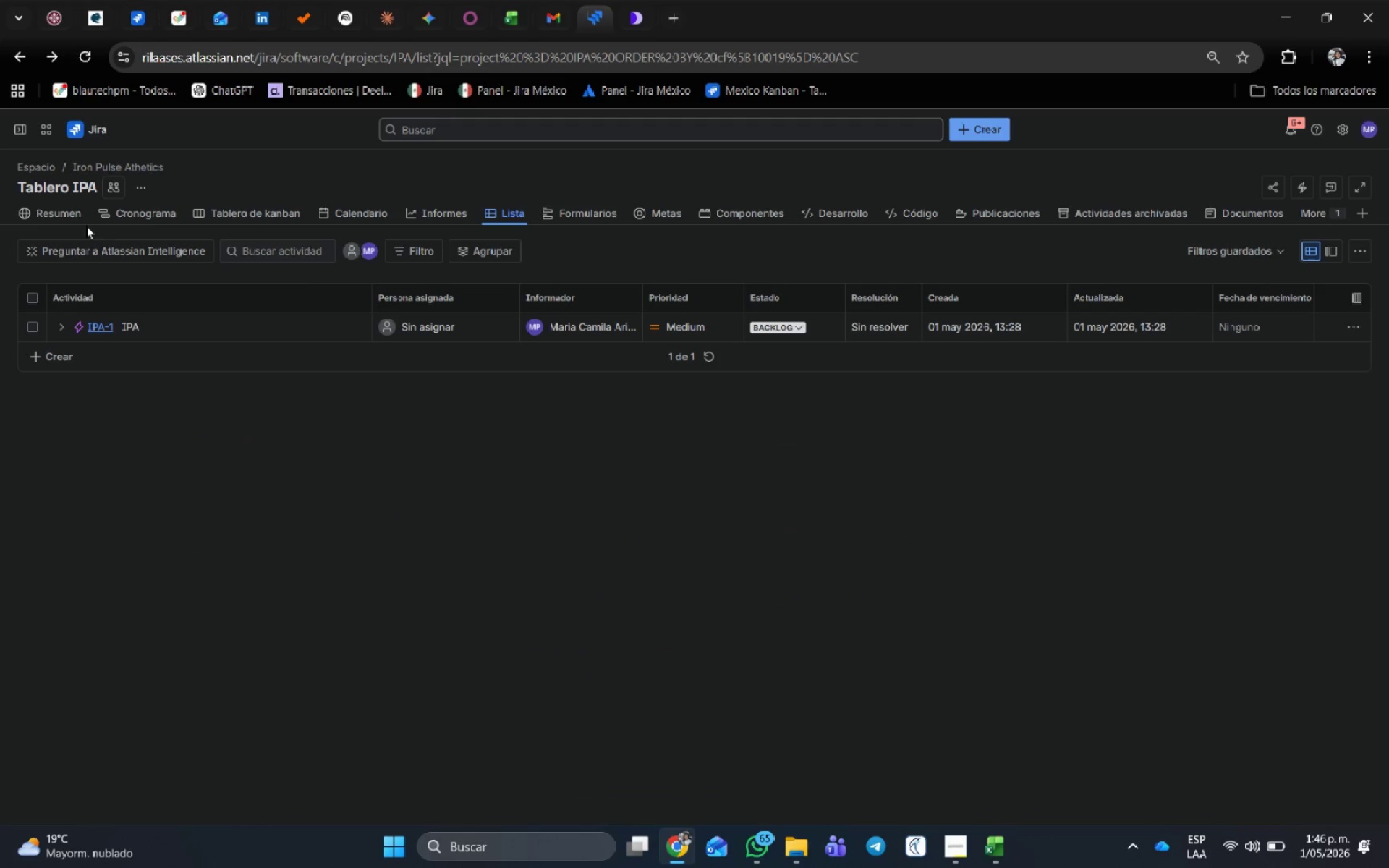 
left_click([131, 213])
 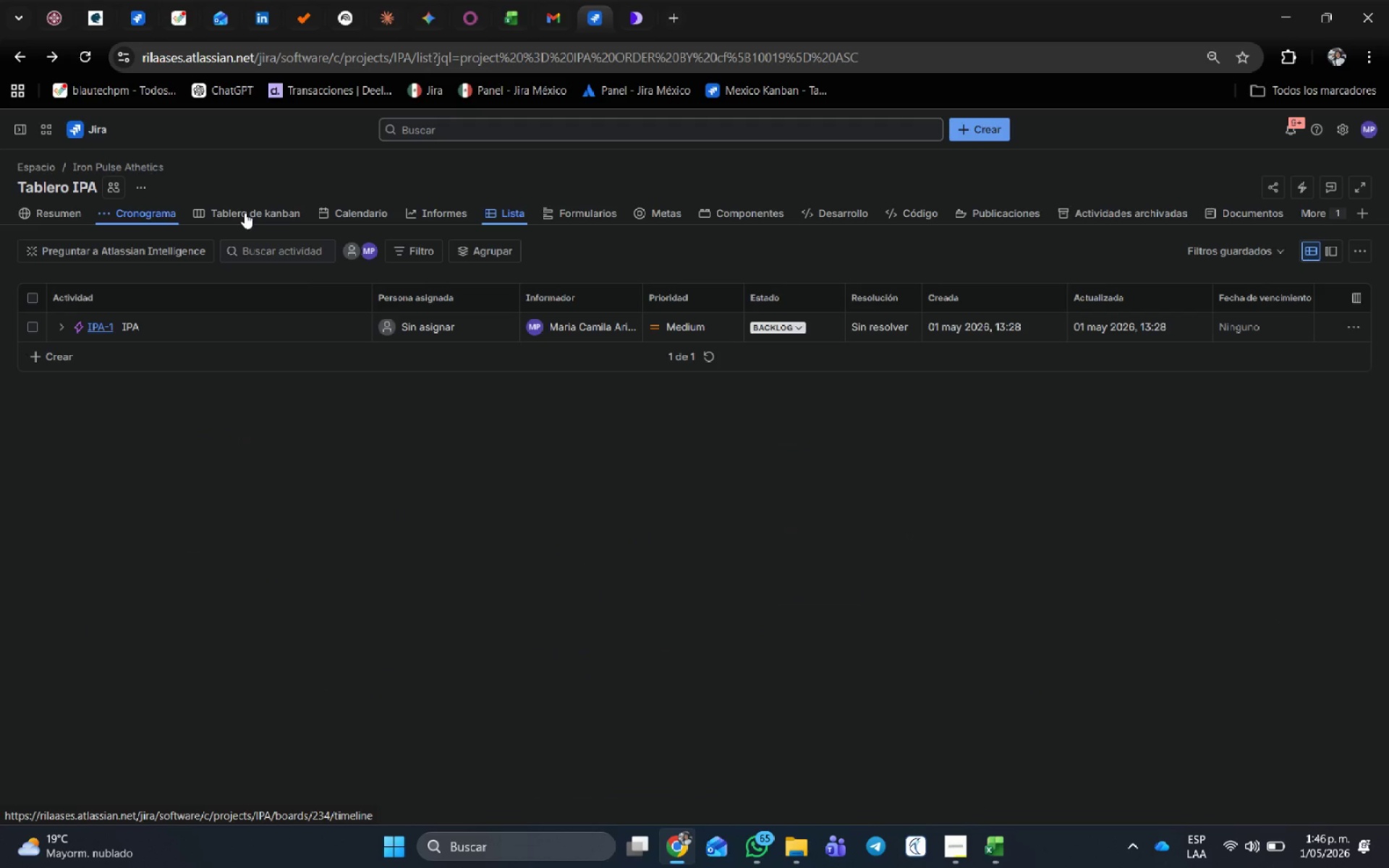 
left_click([245, 213])
 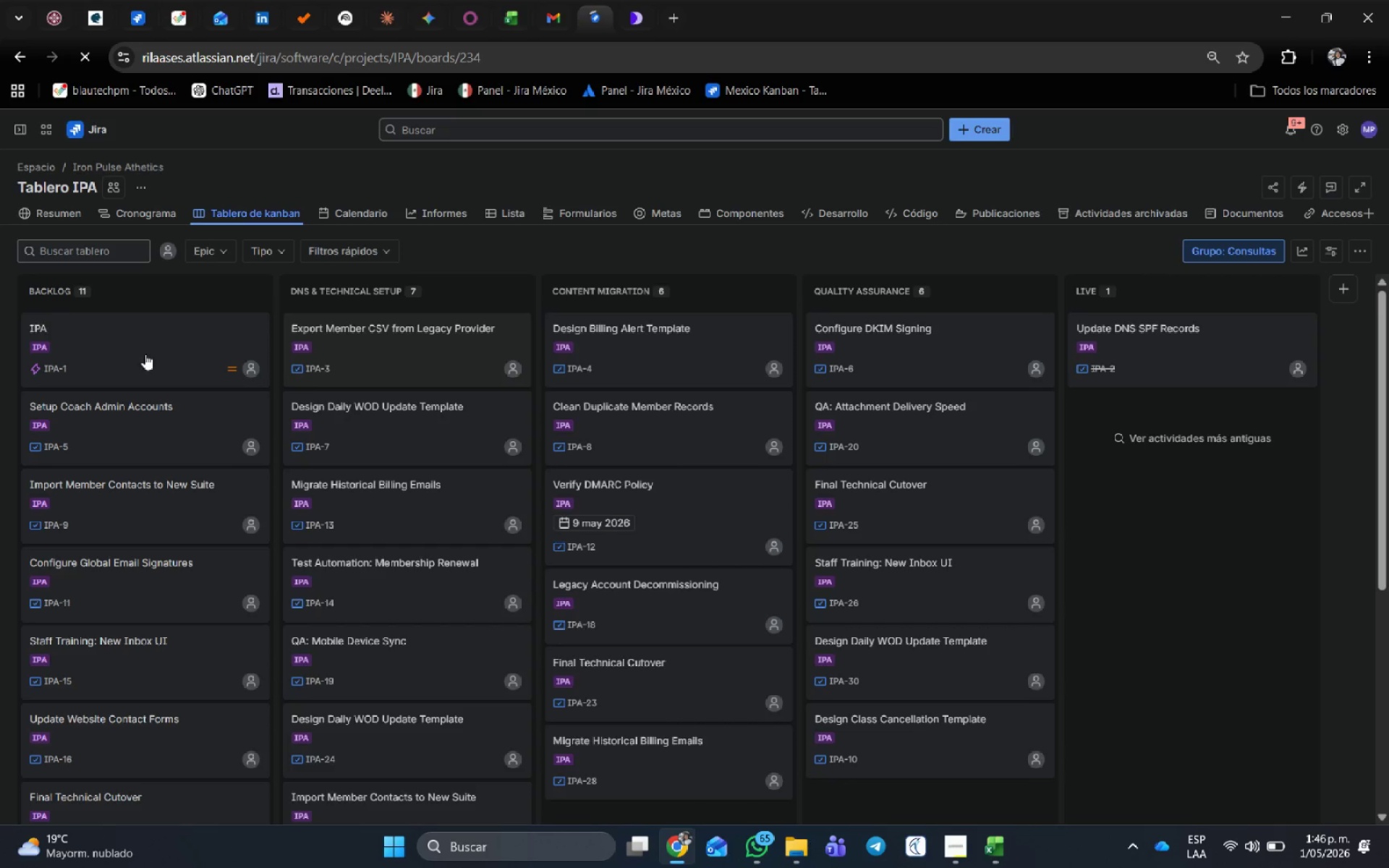 
left_click([206, 352])
 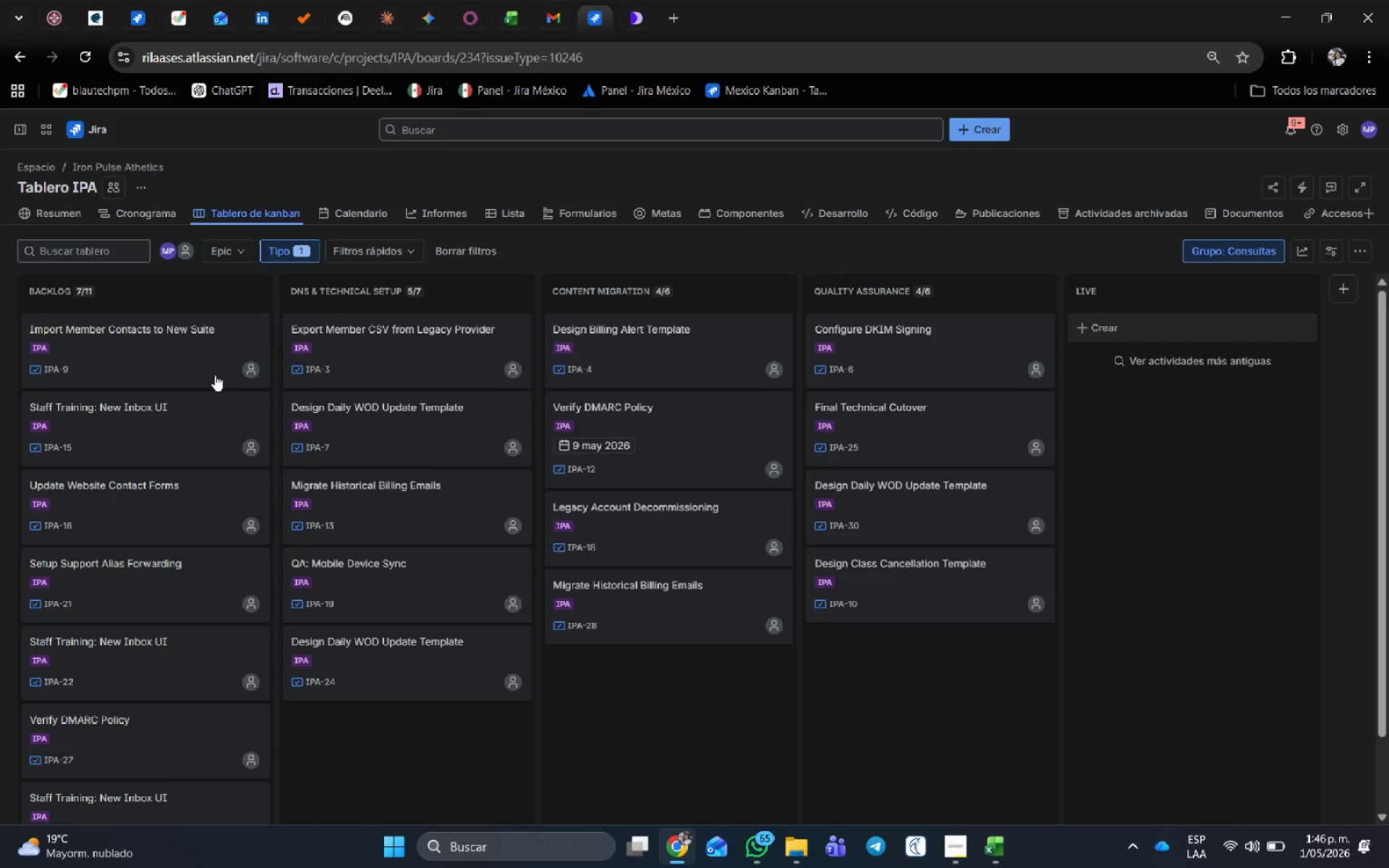 
left_click([211, 361])
 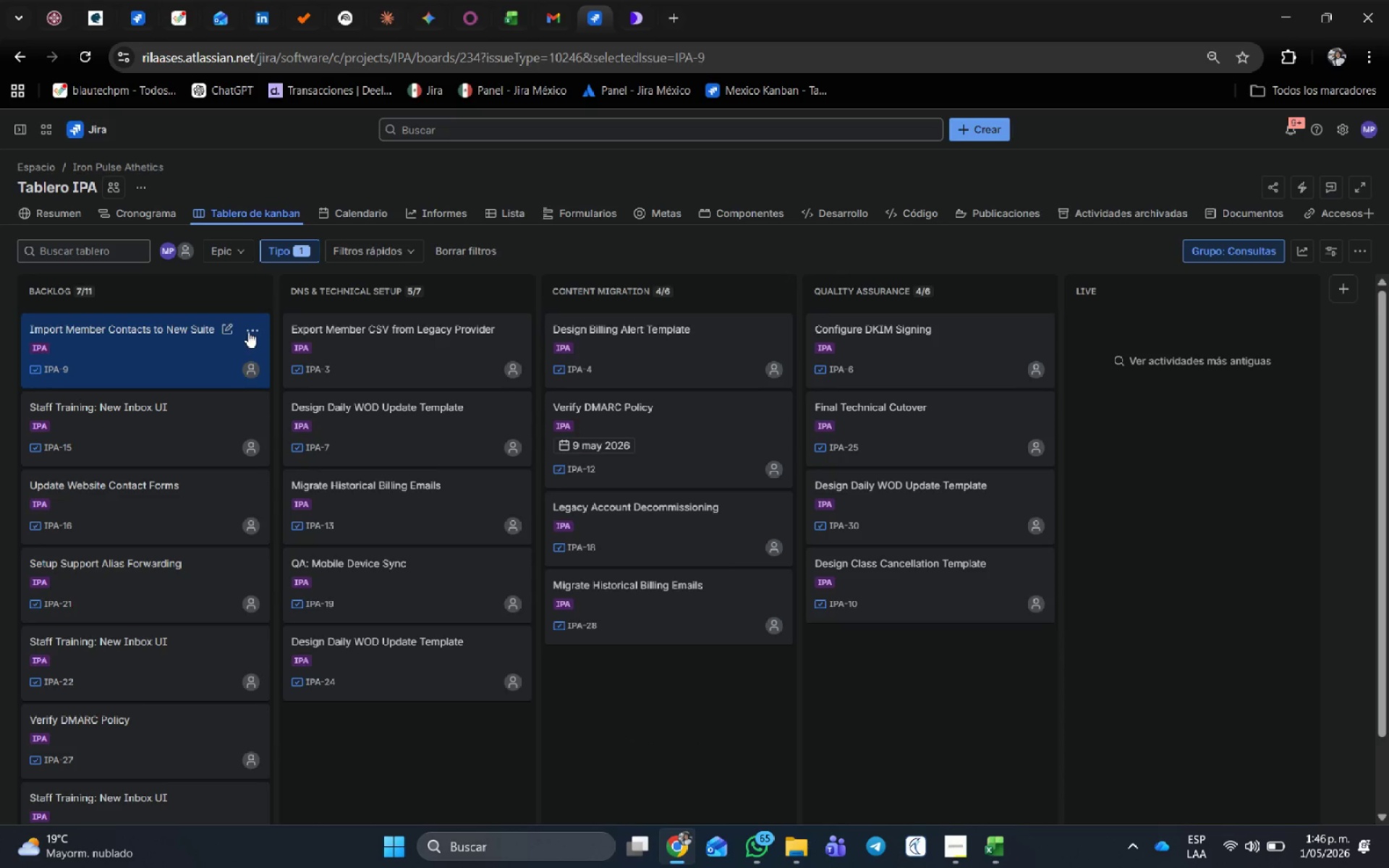 
left_click([253, 327])
 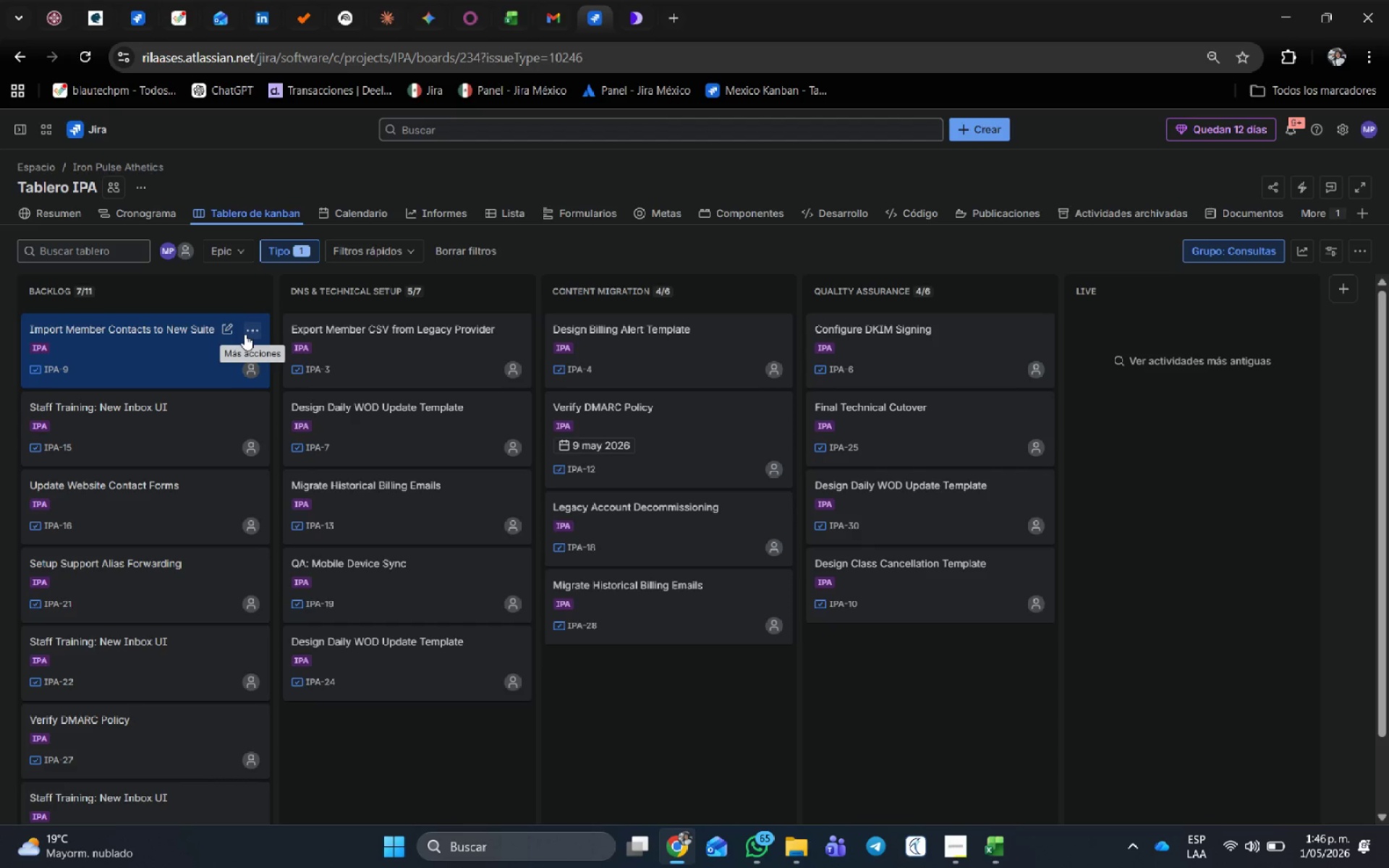 
wait(10.12)
 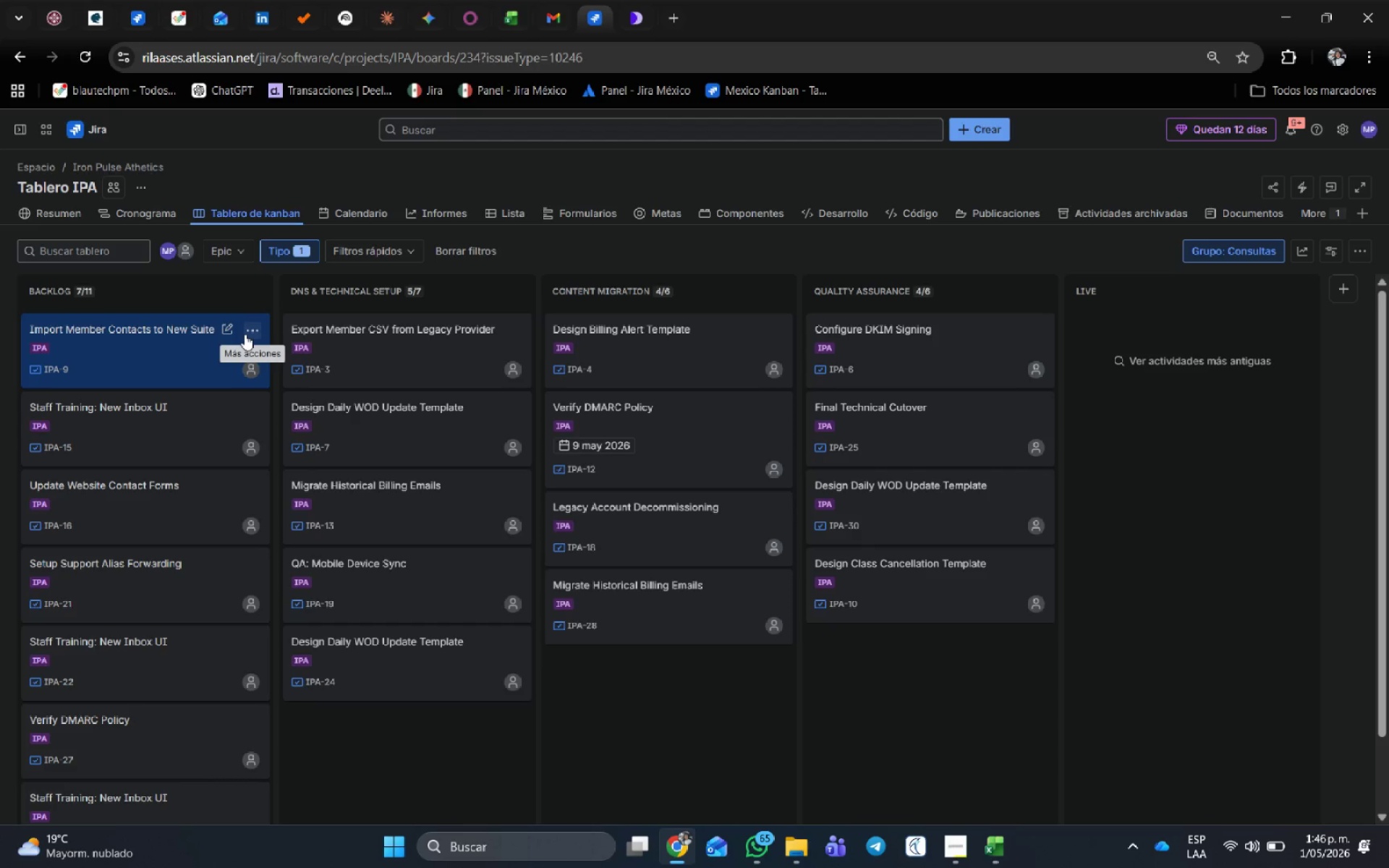 
left_click([1348, 132])
 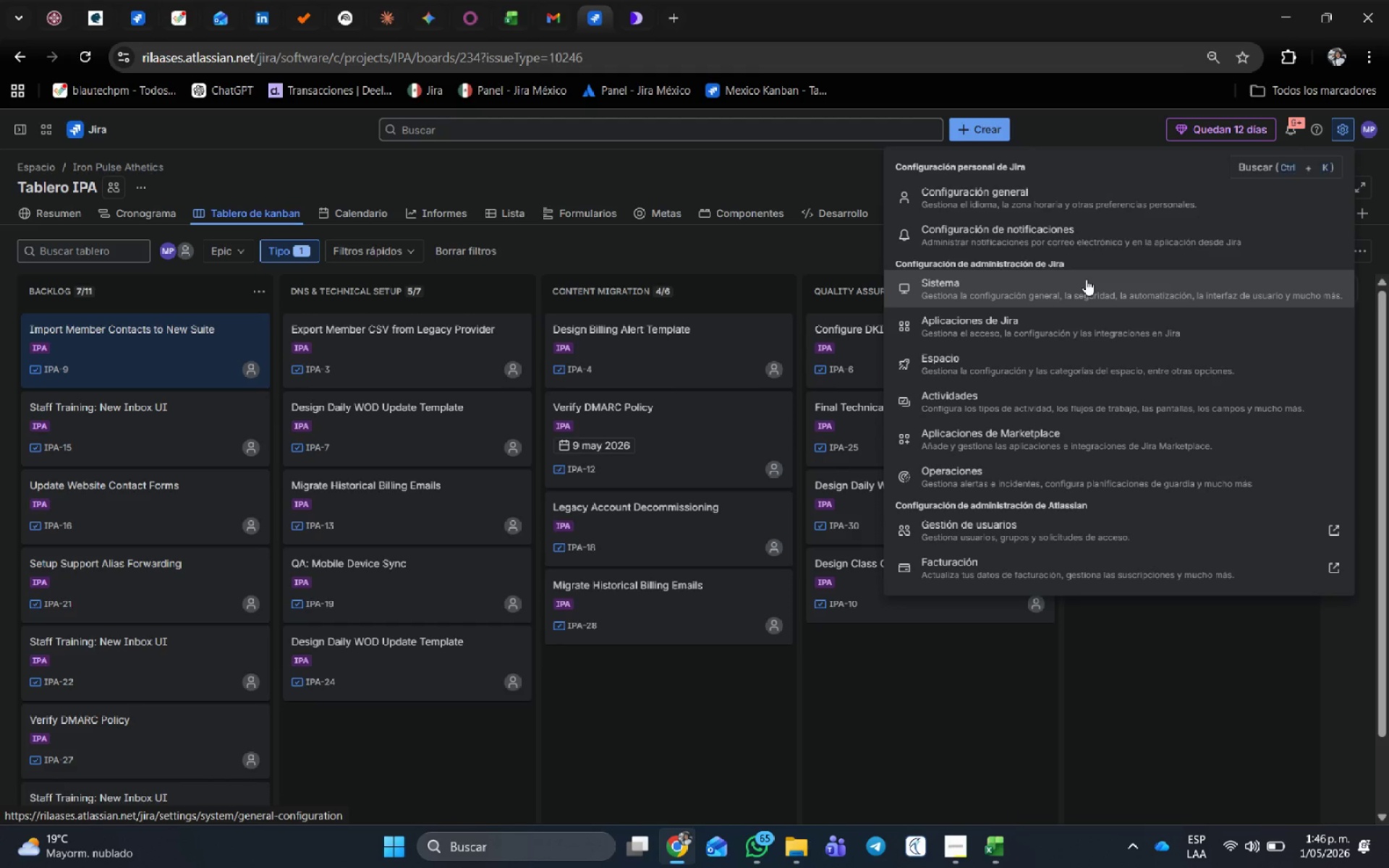 
wait(13.61)
 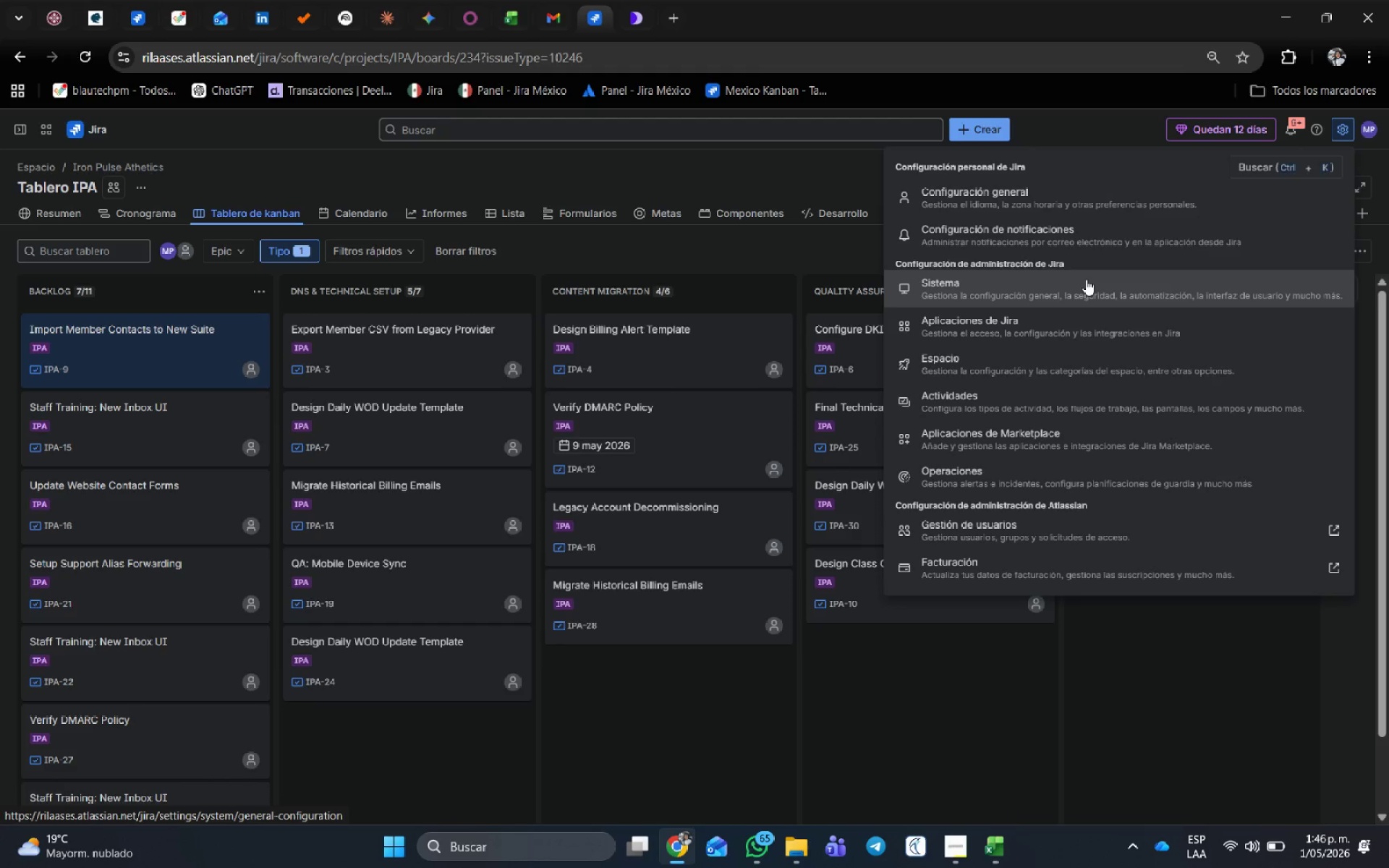 
left_click([20, 121])
 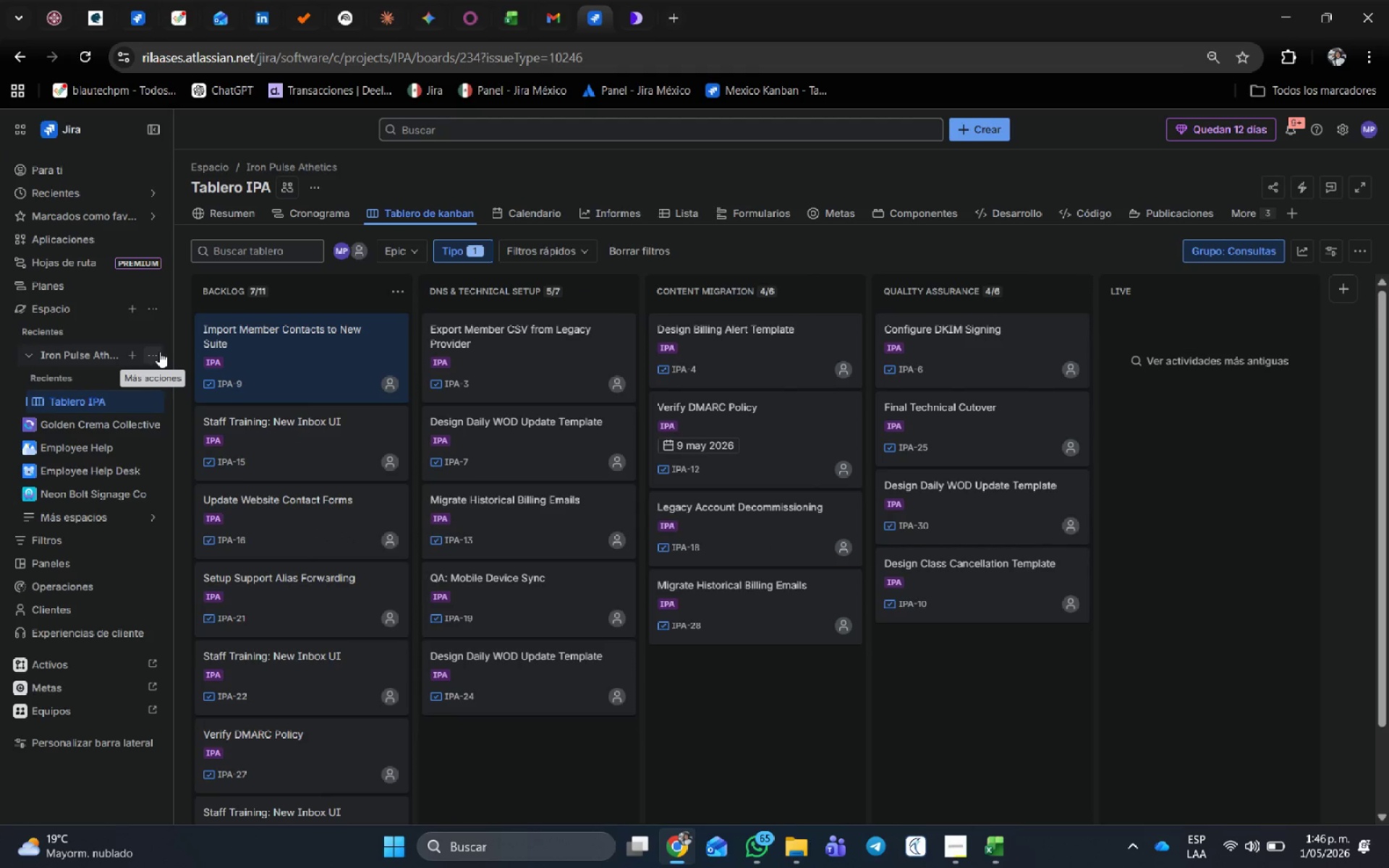 
wait(7.64)
 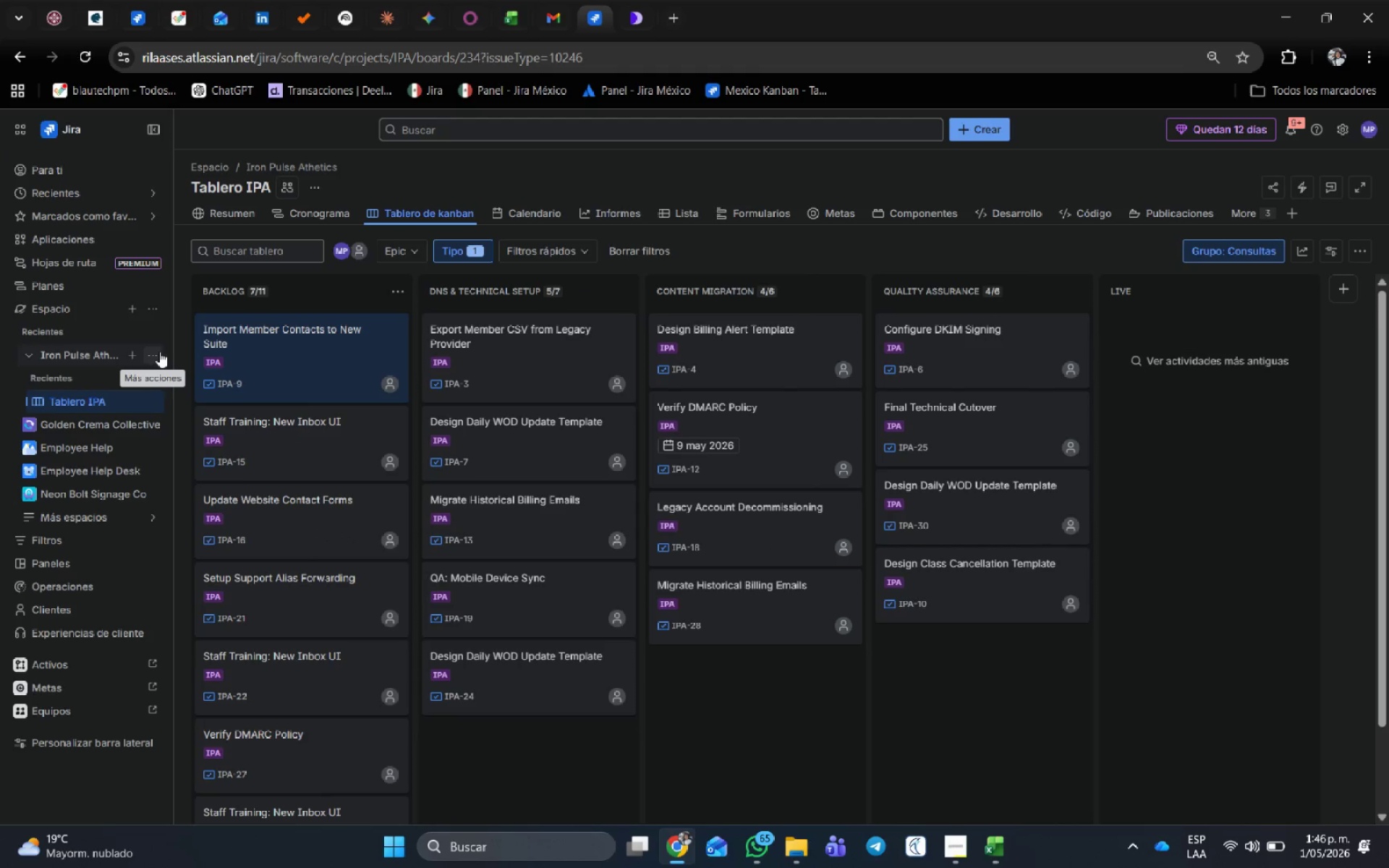 
left_click([1343, 123])
 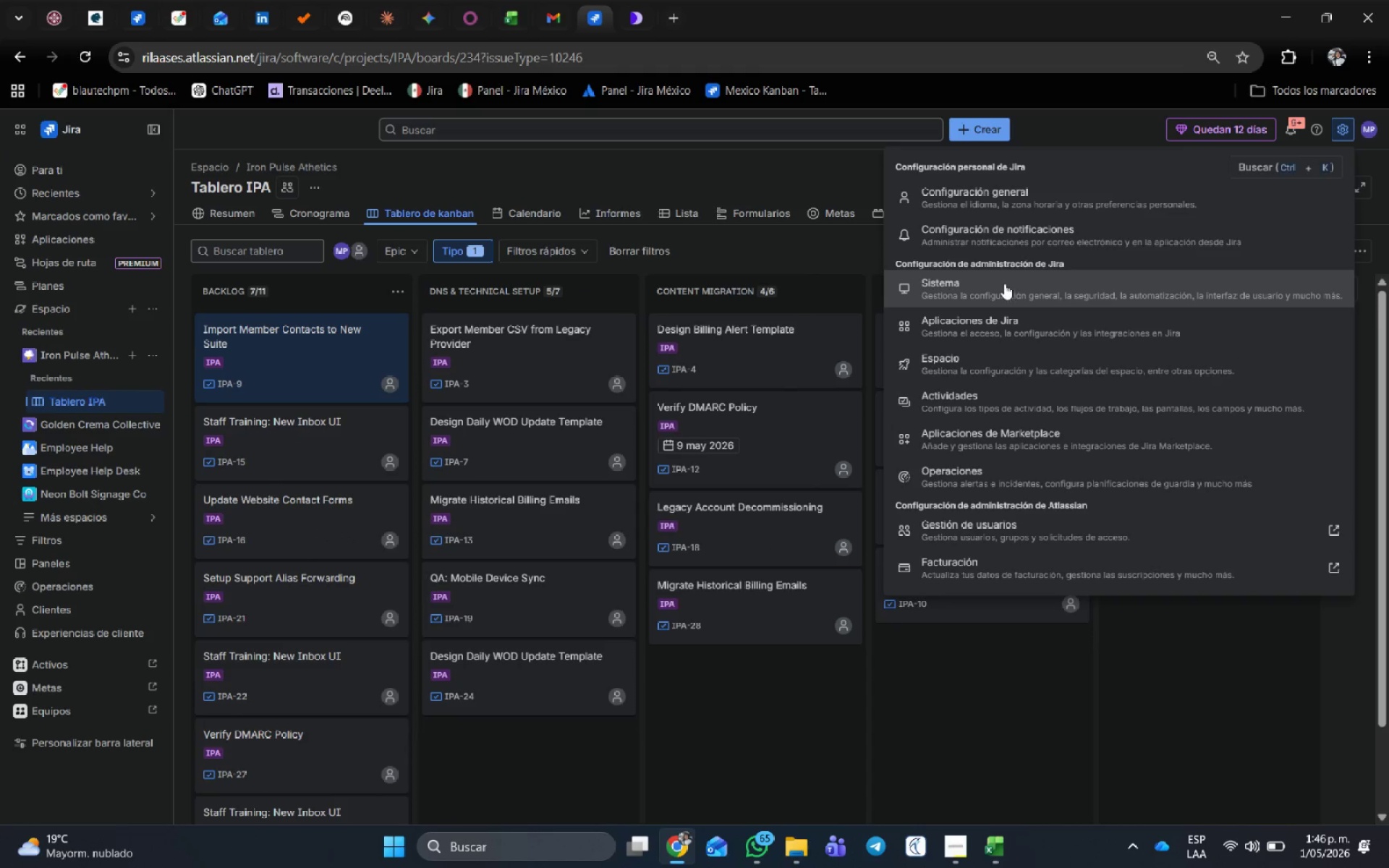 
left_click([1002, 284])
 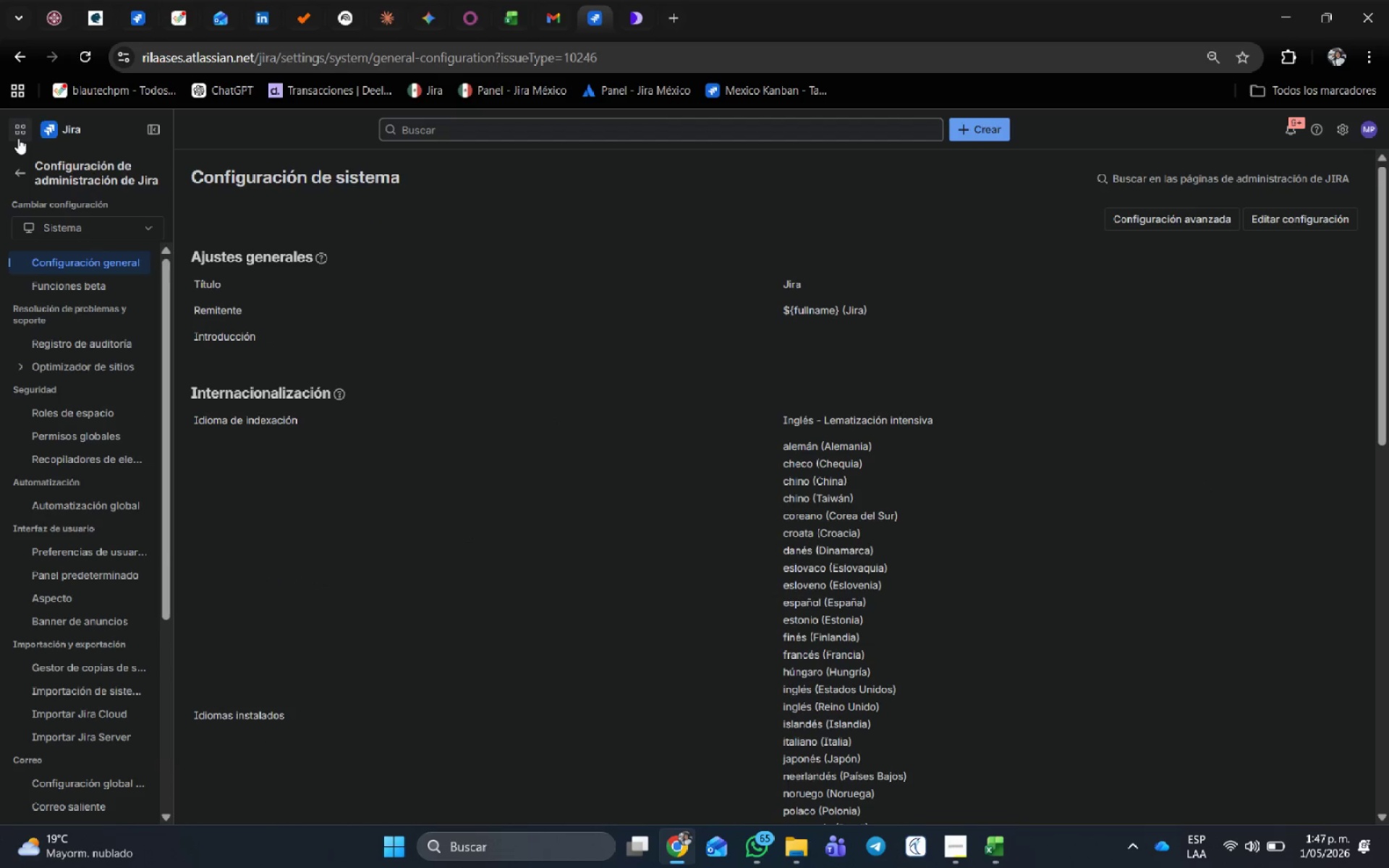 
scroll: coordinate [64, 634], scroll_direction: down, amount: 4.0
 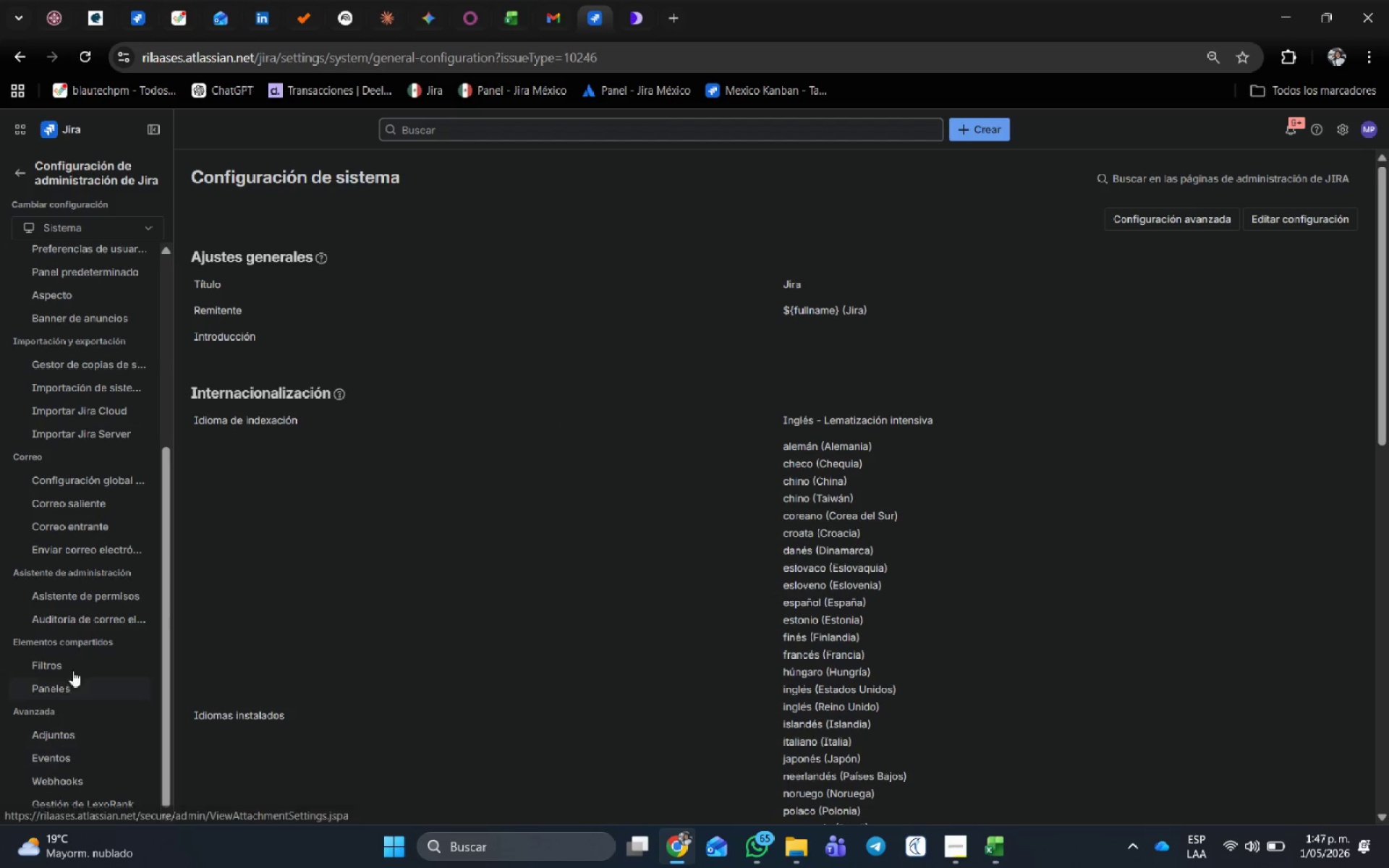 
scroll: coordinate [92, 637], scroll_direction: up, amount: 2.0
 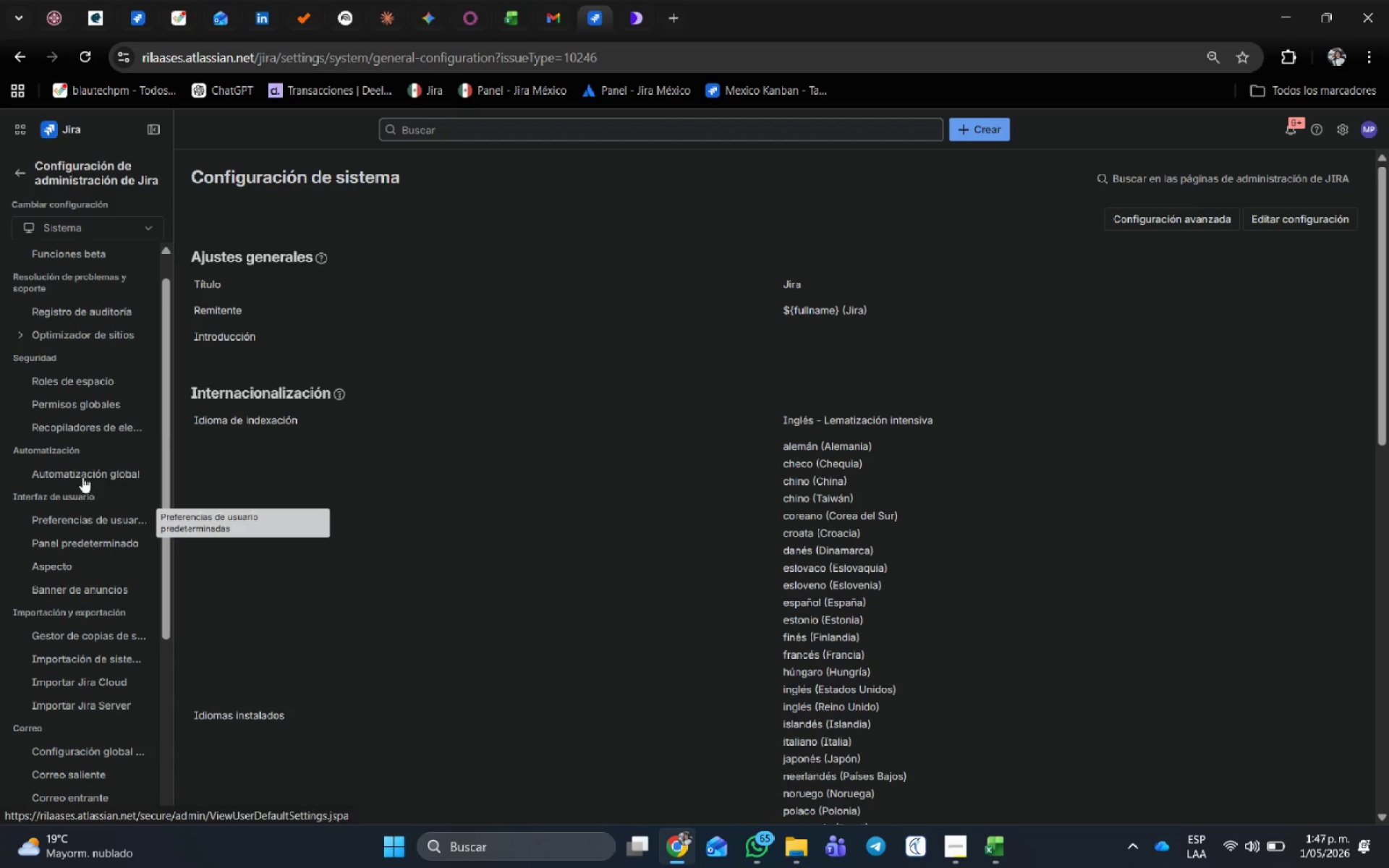 
left_click([94, 400])
 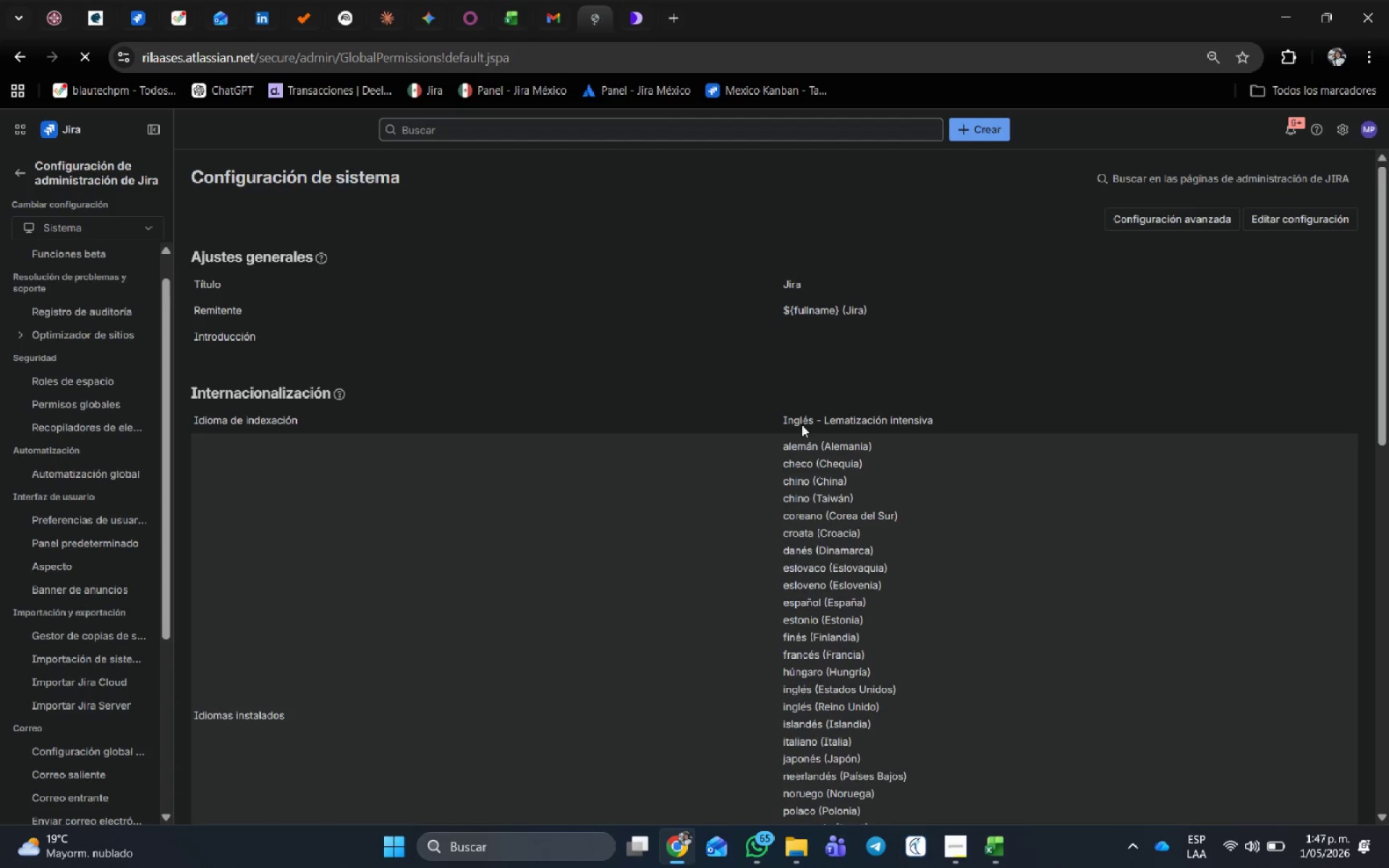 
scroll: coordinate [711, 495], scroll_direction: down, amount: 7.0
 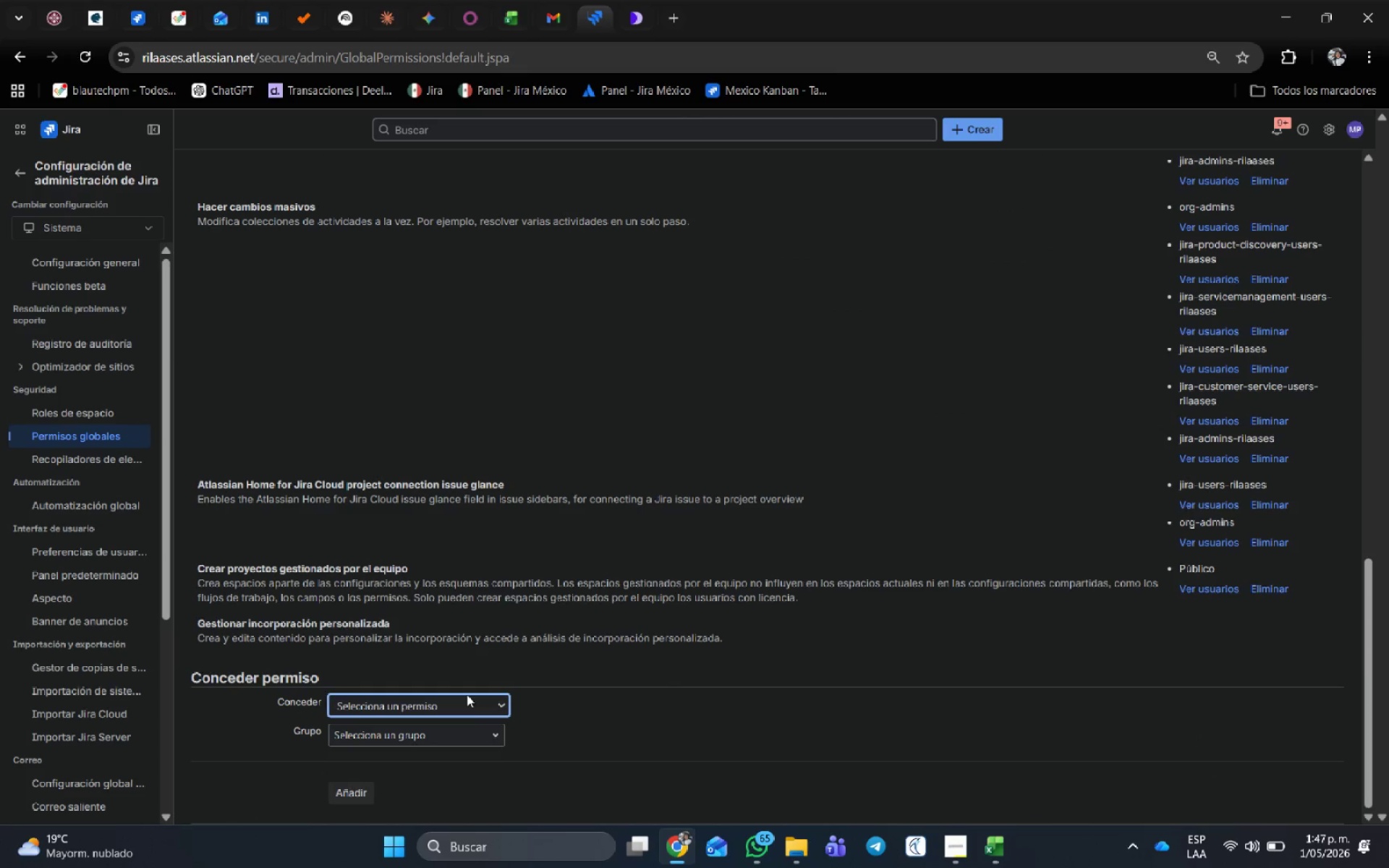 
left_click([467, 706])
 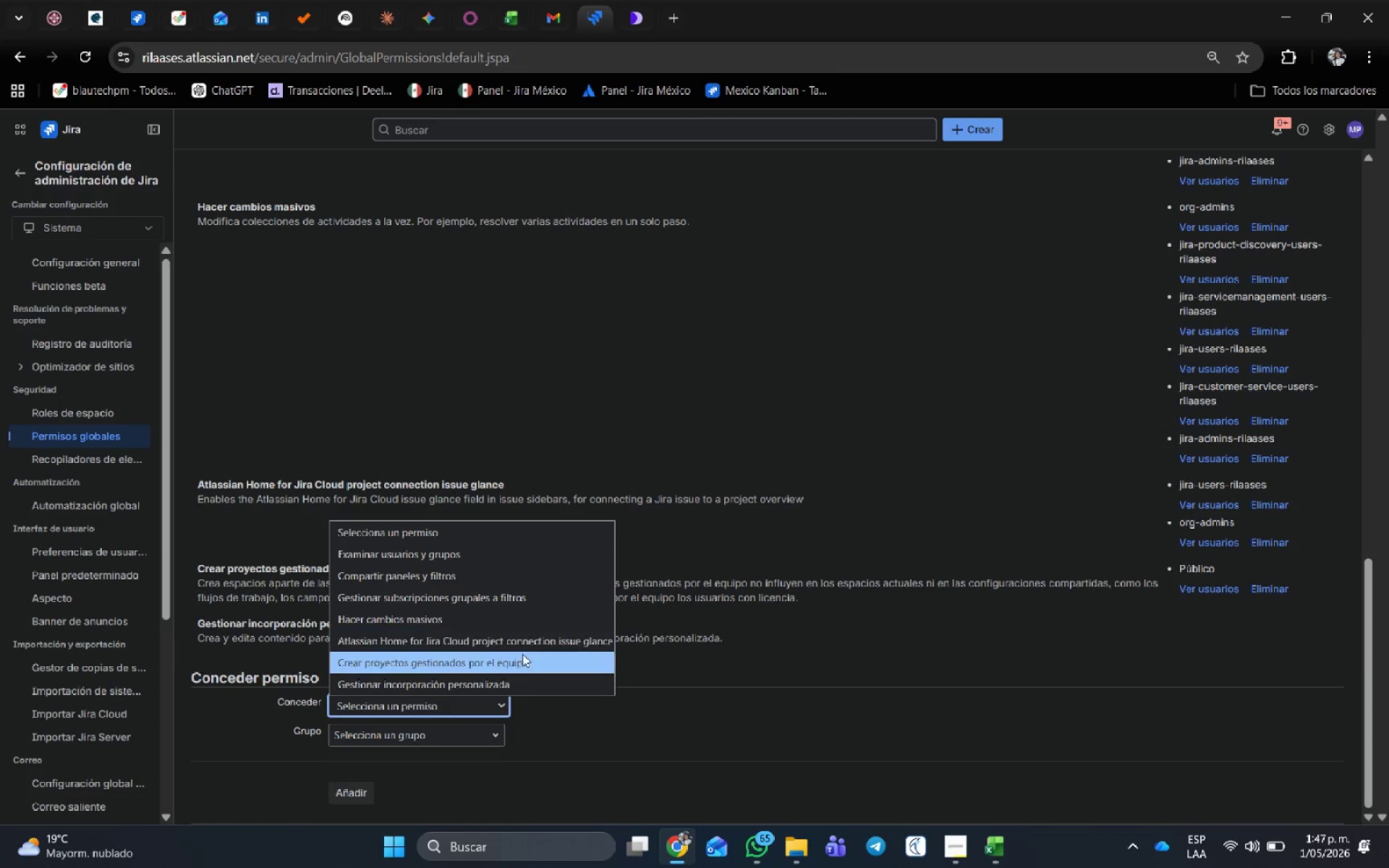 
scroll: coordinate [905, 339], scroll_direction: up, amount: 19.0
 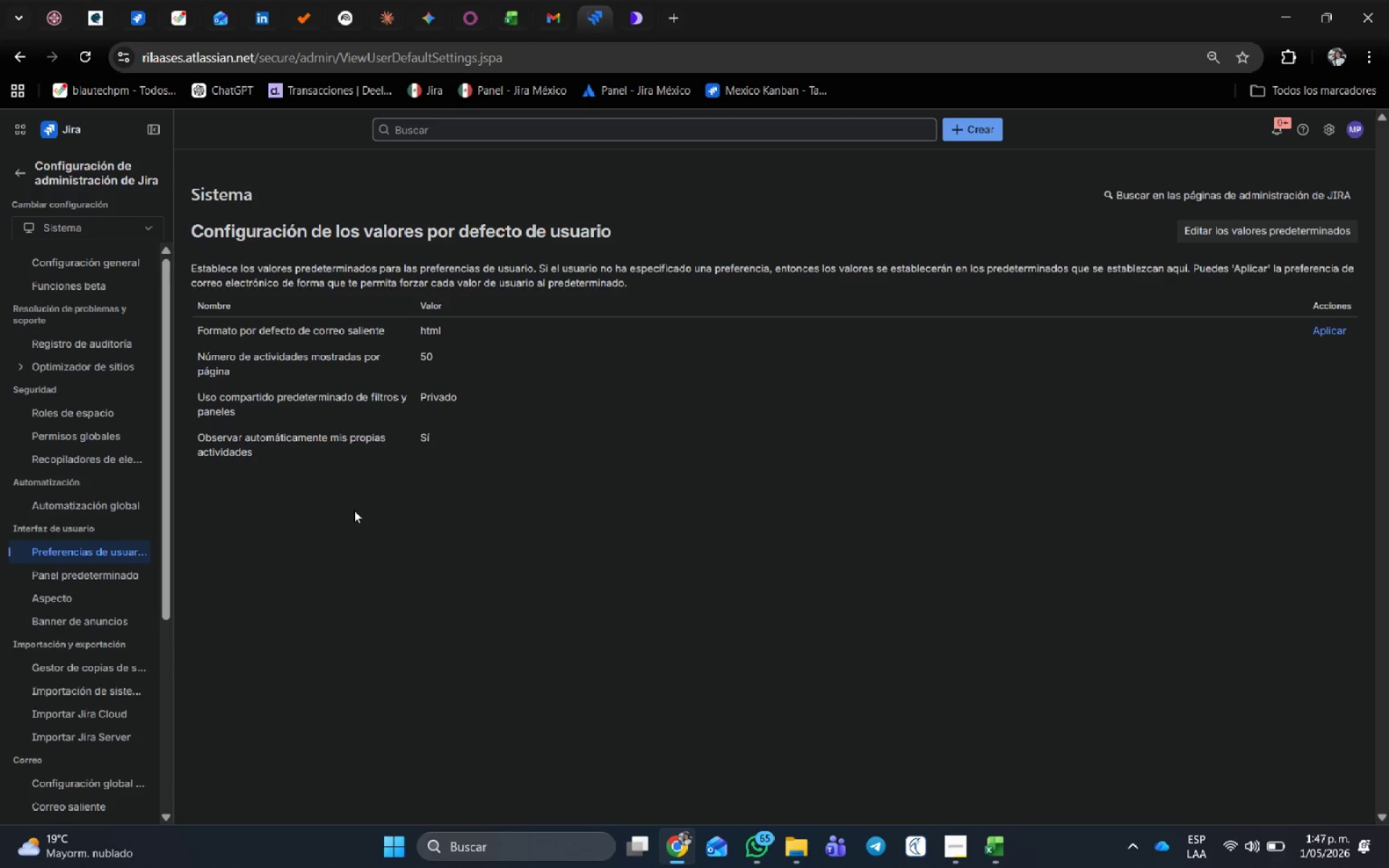 
wait(33.15)
 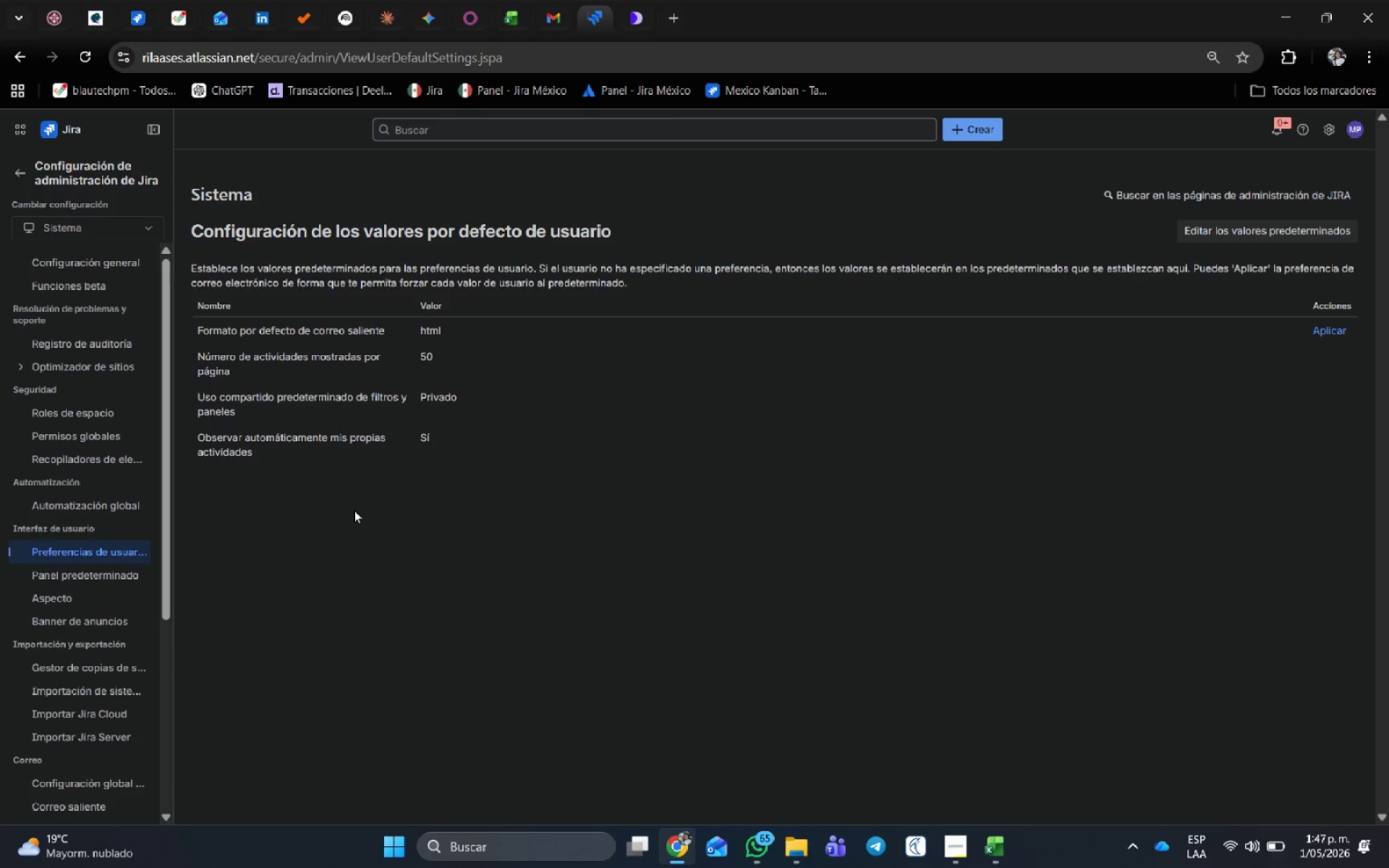 
left_click([20, 169])
 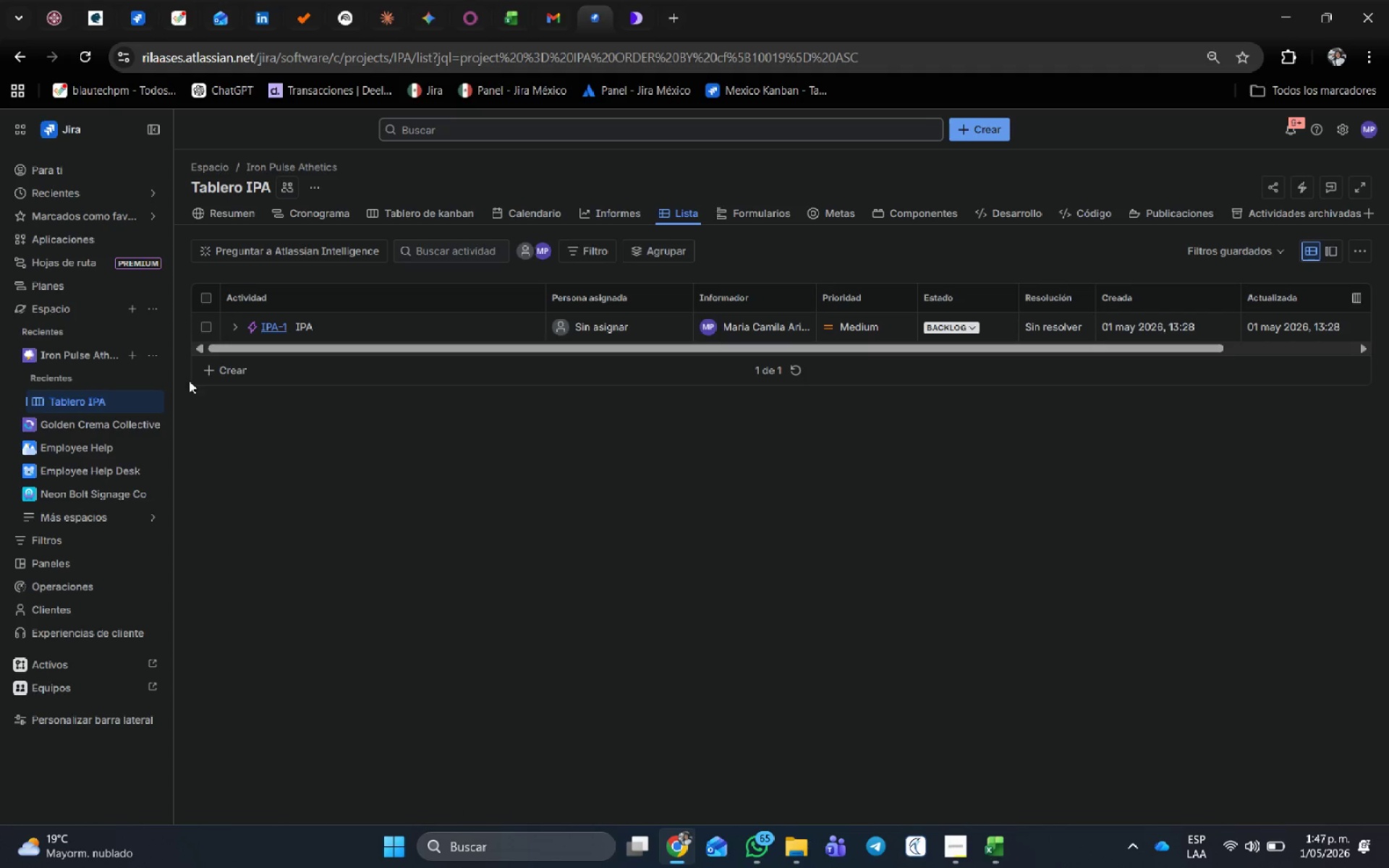 
left_click([157, 355])
 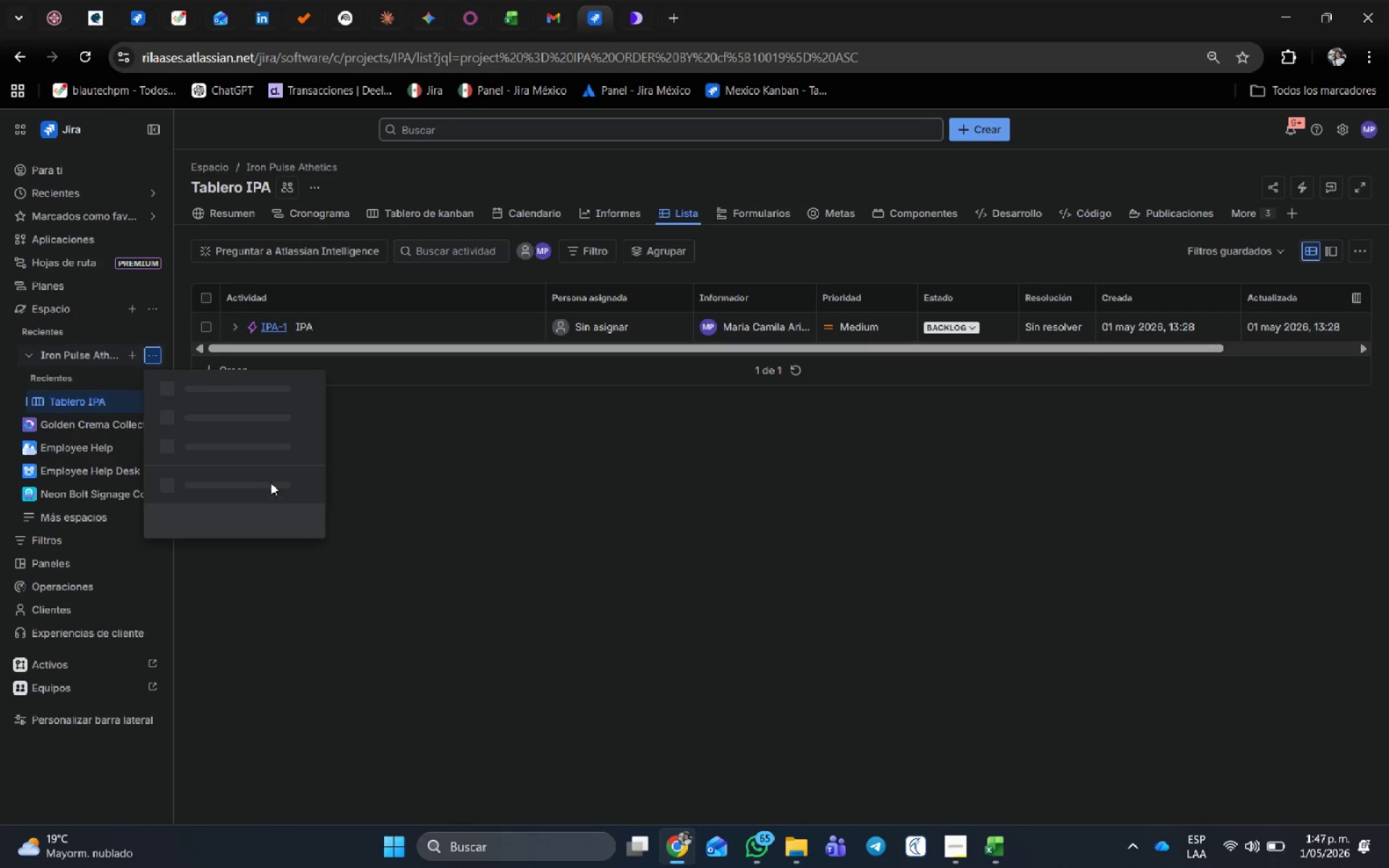 
mouse_move([263, 519])
 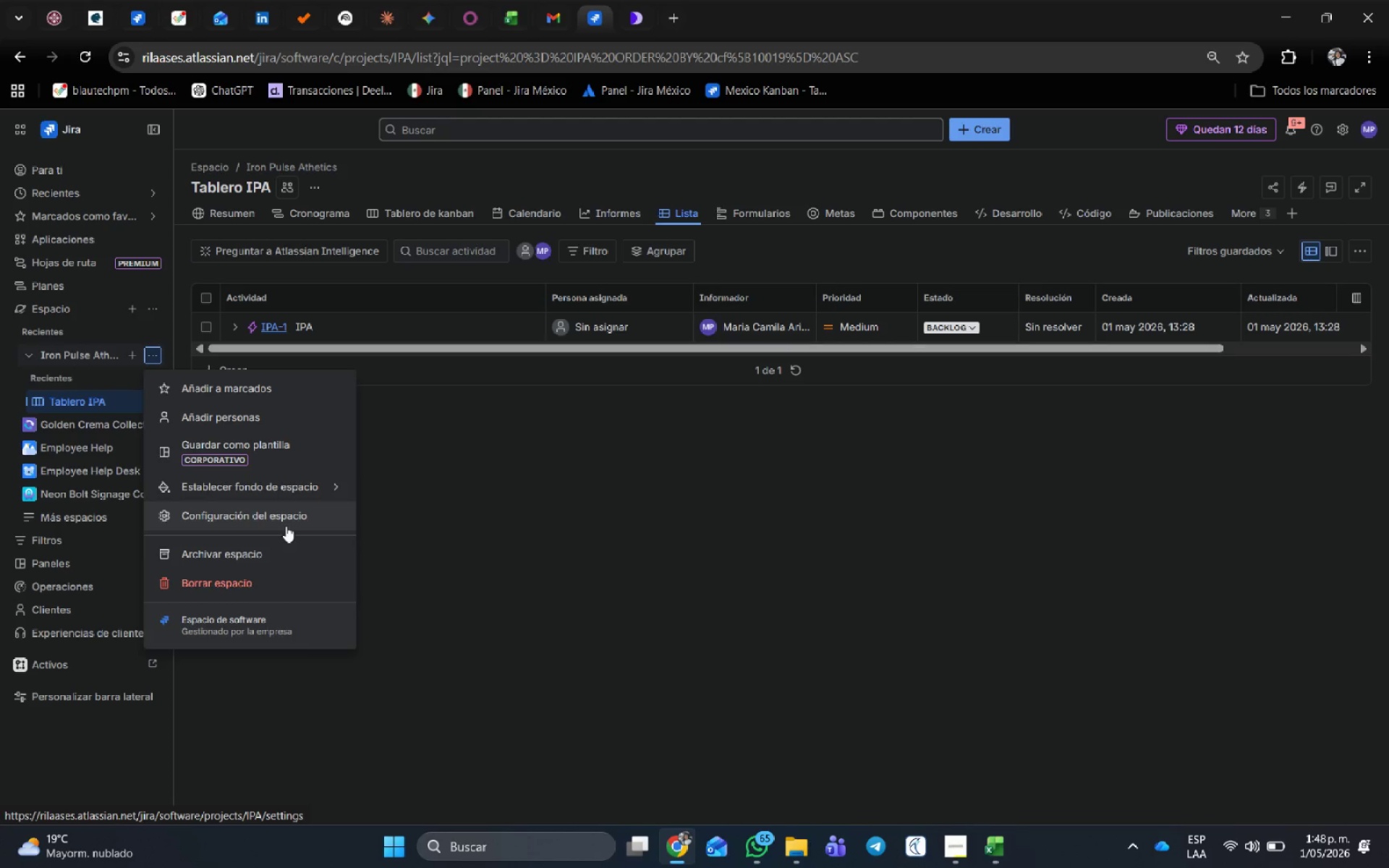 
left_click([286, 526])
 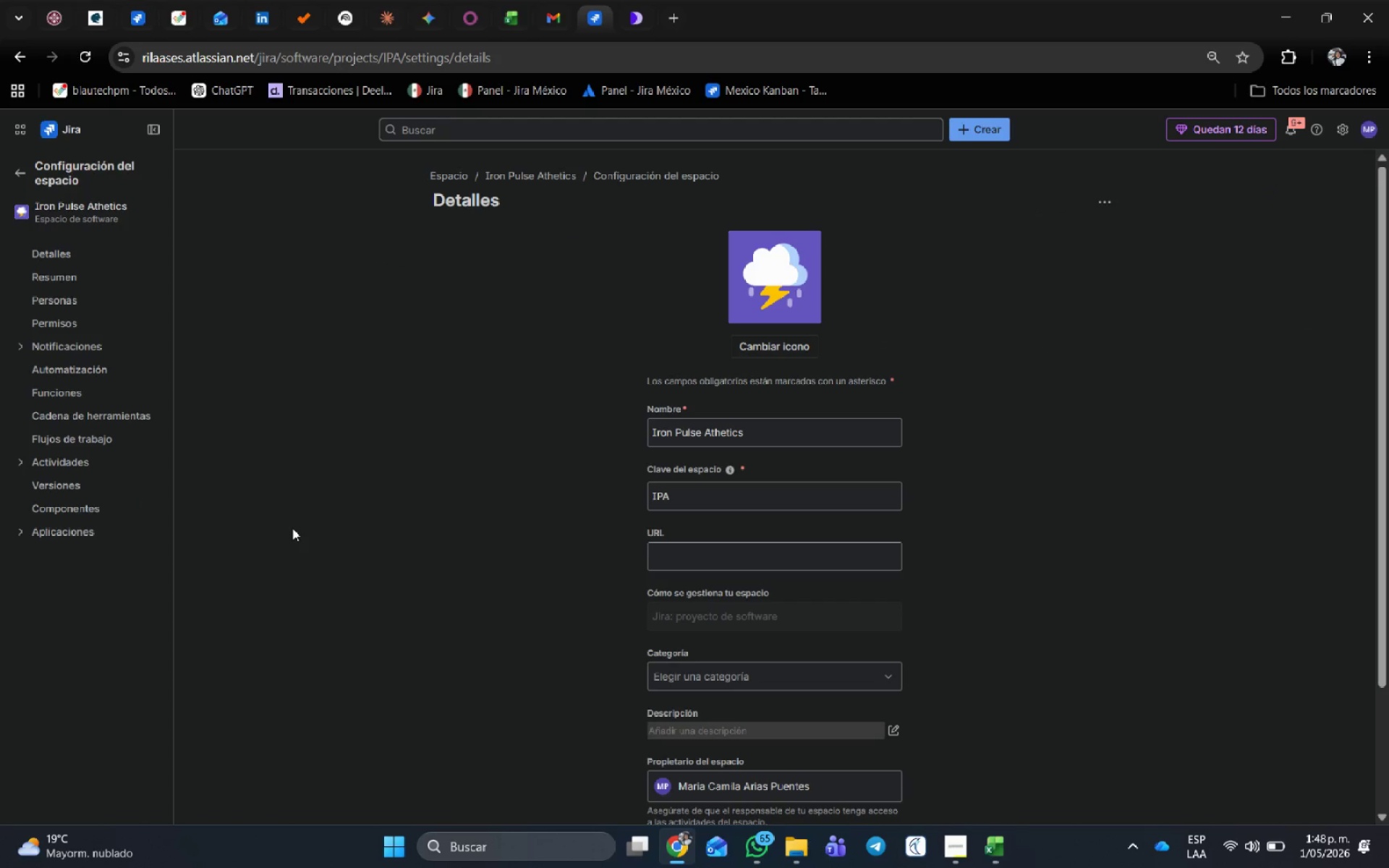 
scroll: coordinate [922, 444], scroll_direction: down, amount: 3.0
 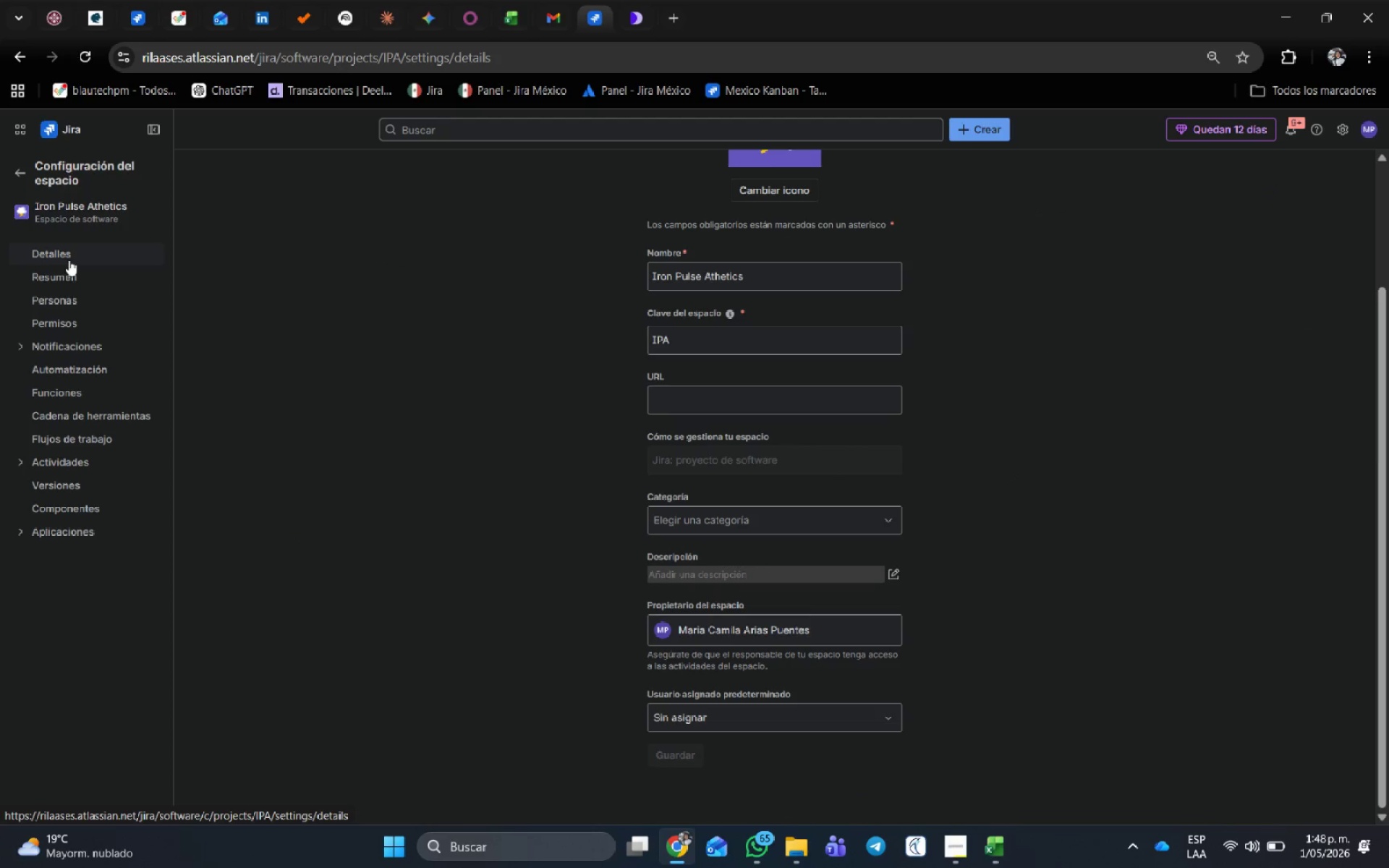 
left_click([85, 326])
 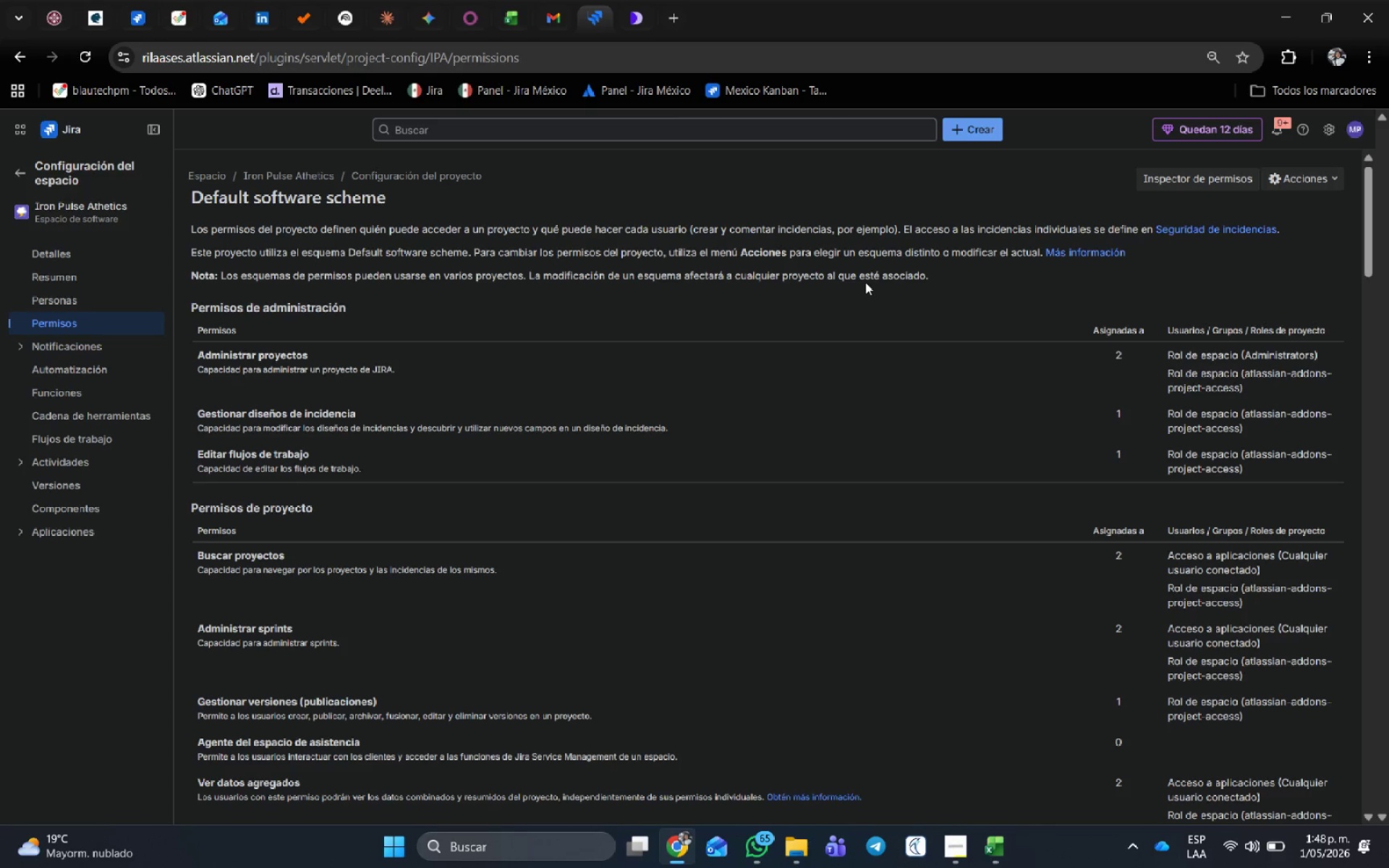 
wait(17.25)
 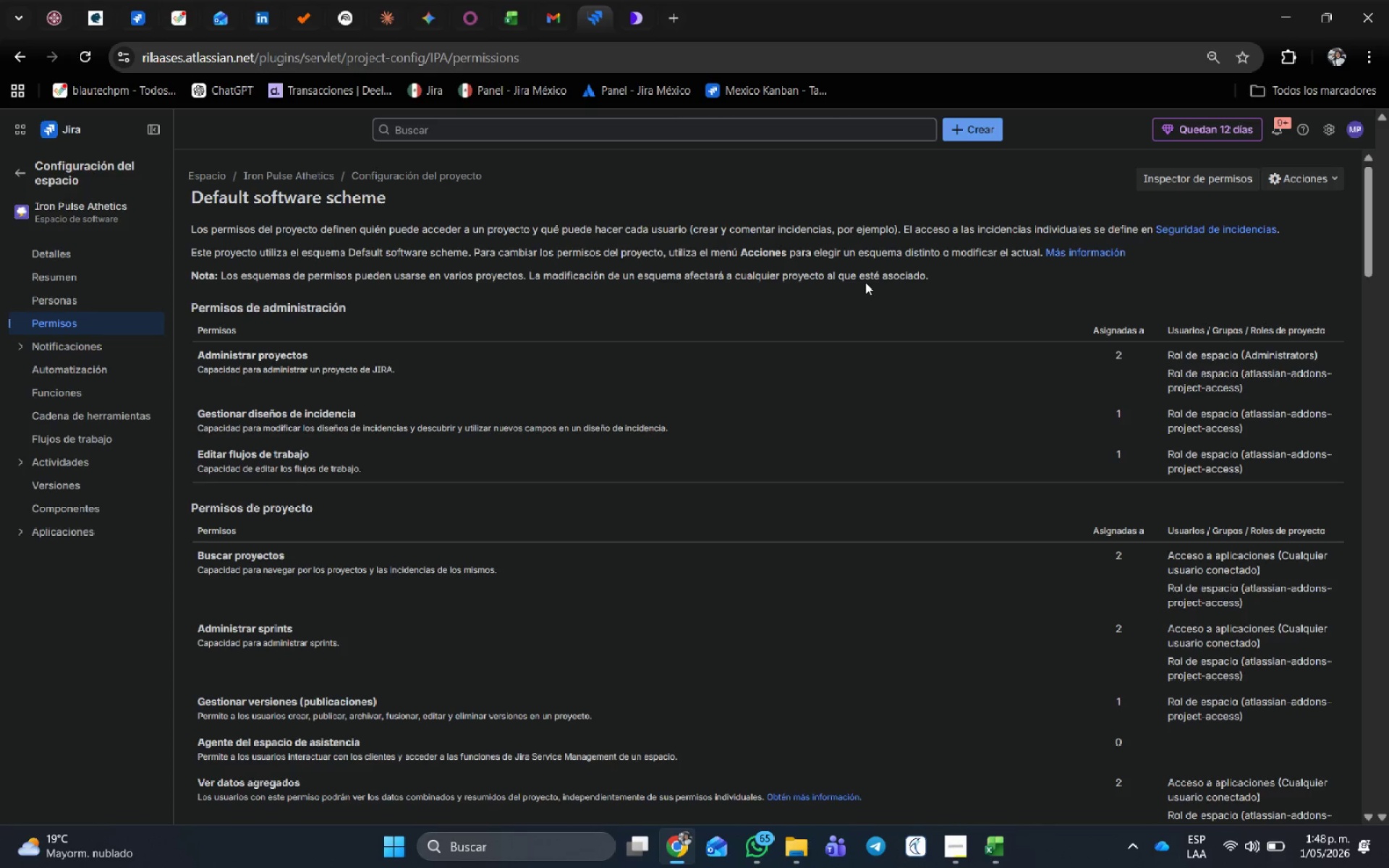 
right_click([134, 240])
 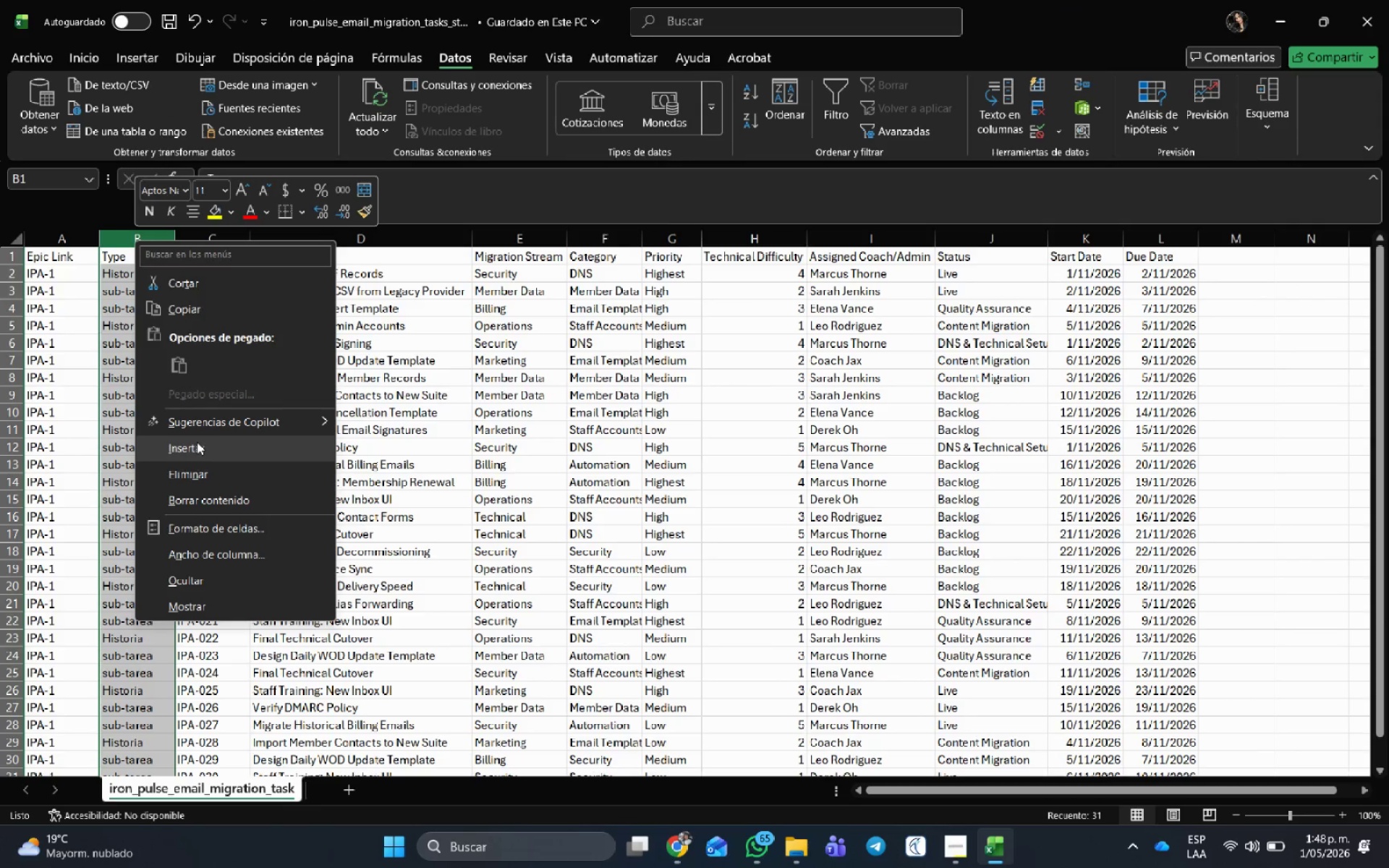 
left_click([200, 444])
 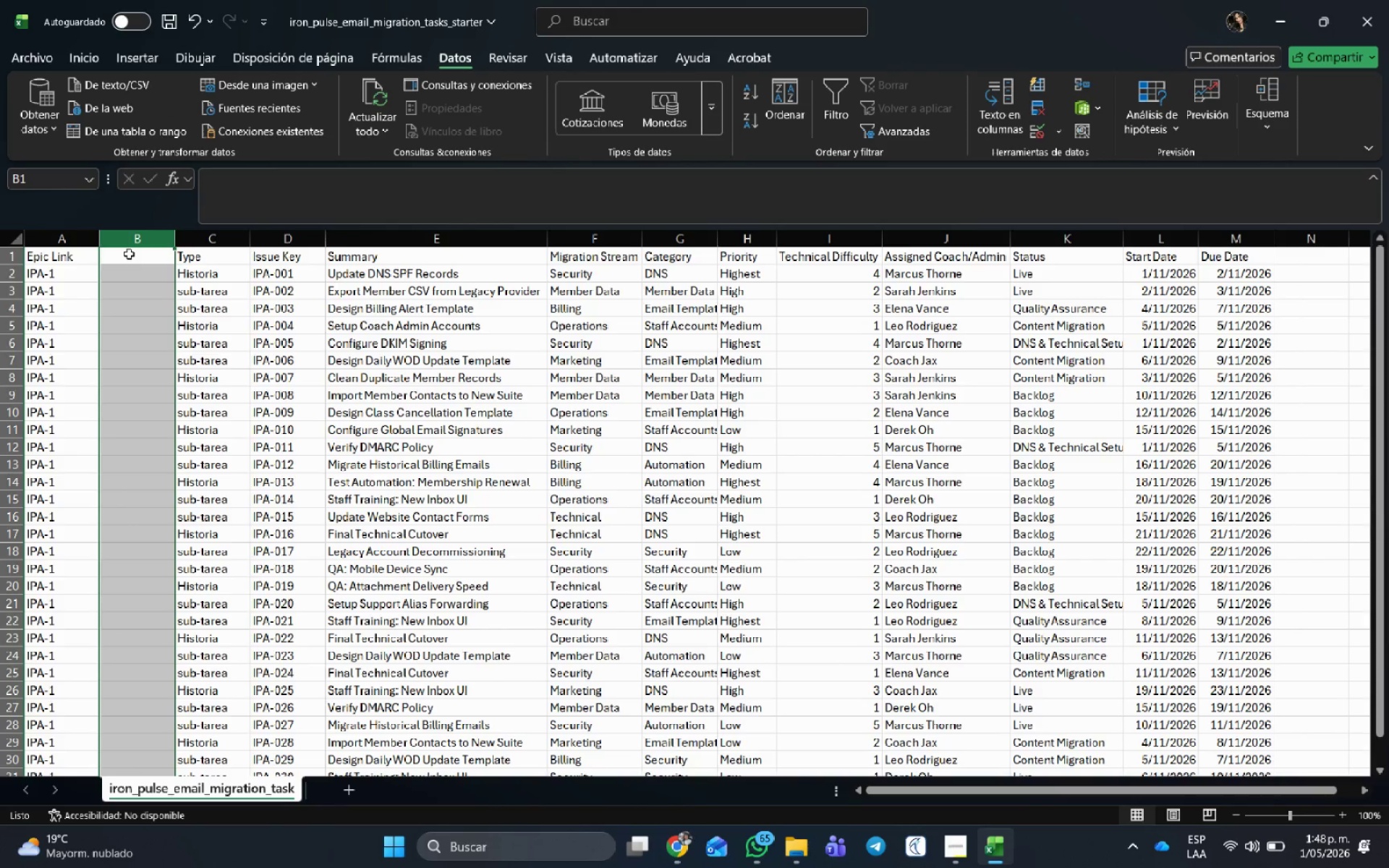 
type(pAR)
key(Backspace)
key(Backspace)
key(Backspace)
type(Parent ID)
 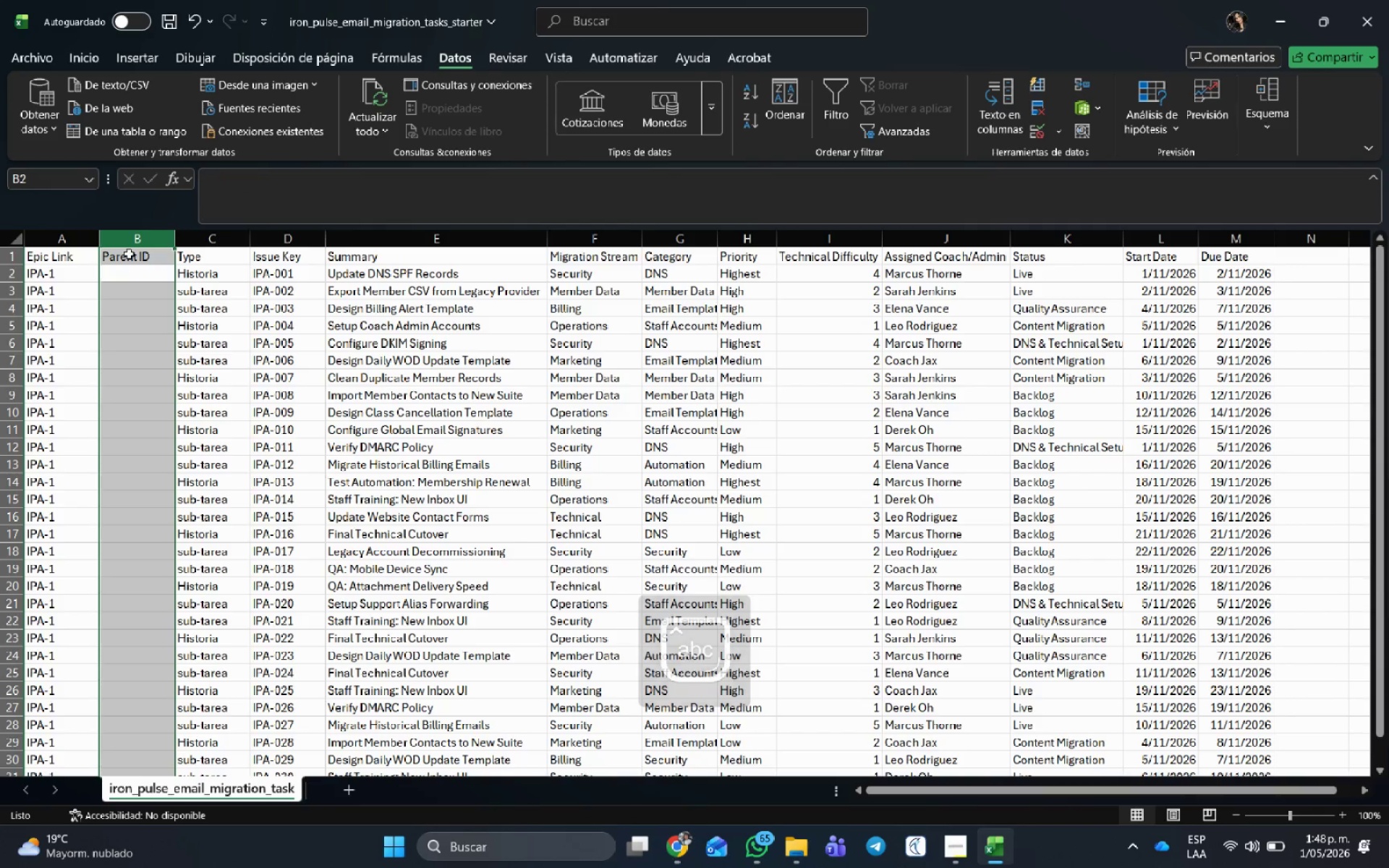 
 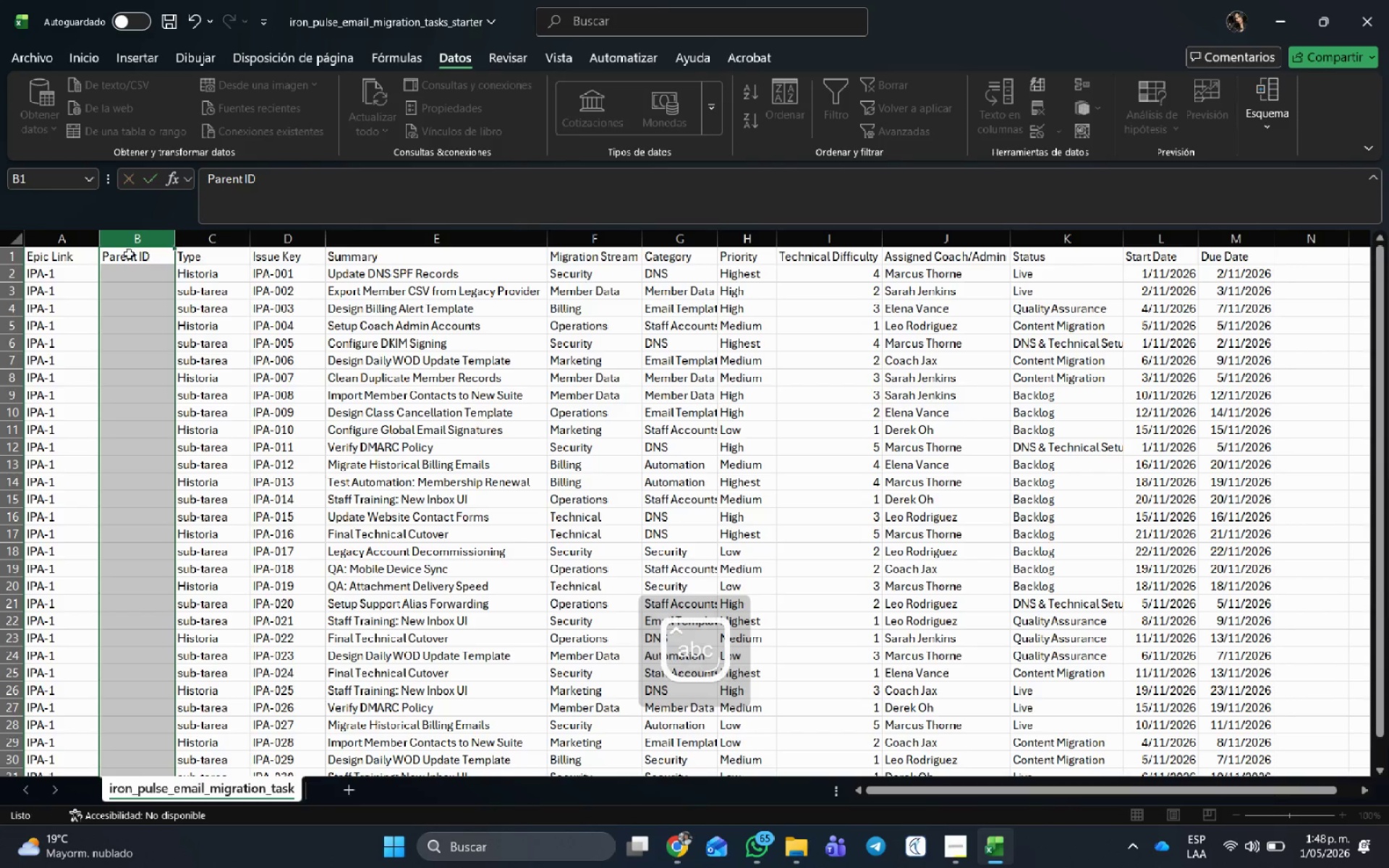 
key(Enter)
 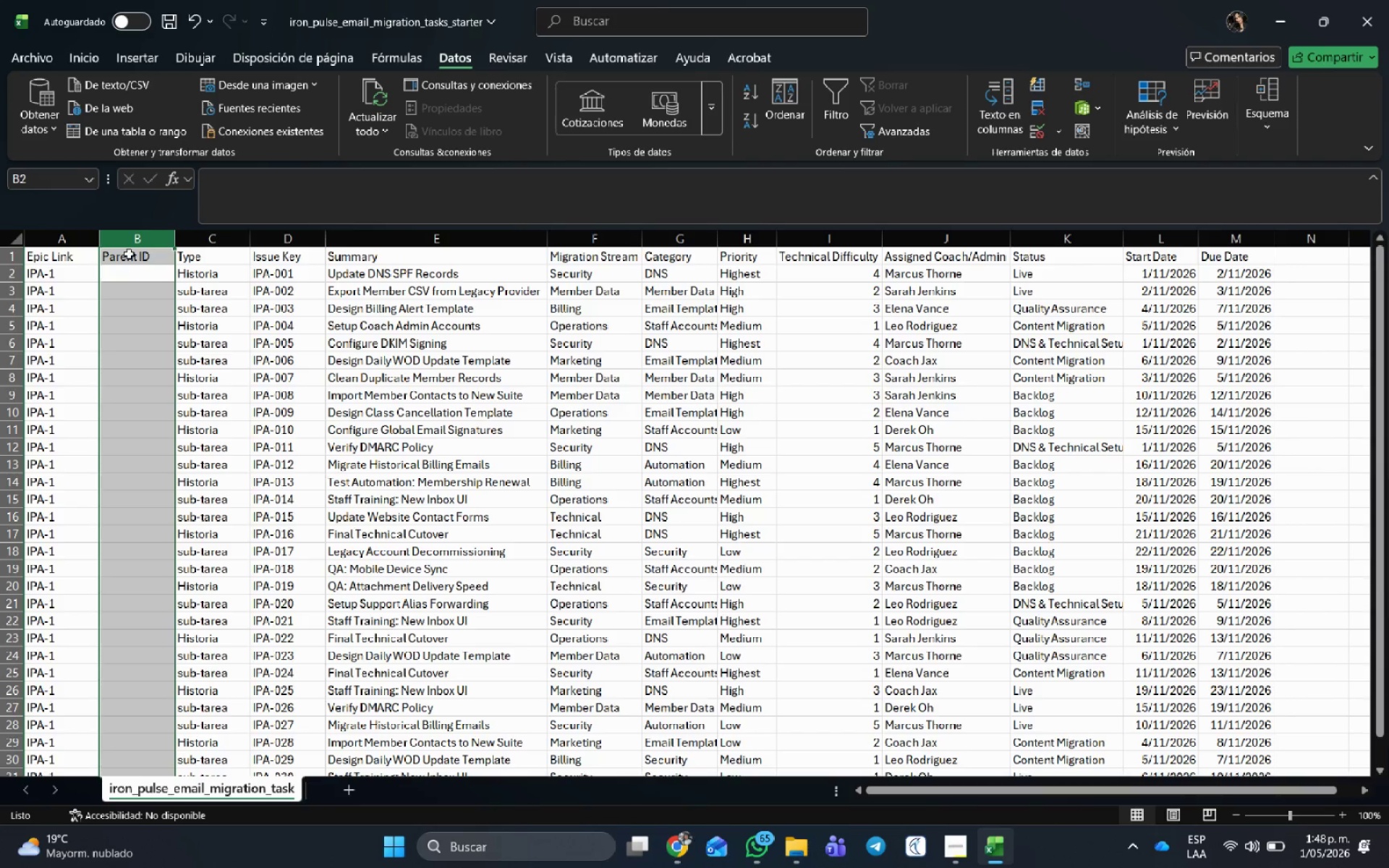 
left_click([55, 270])
 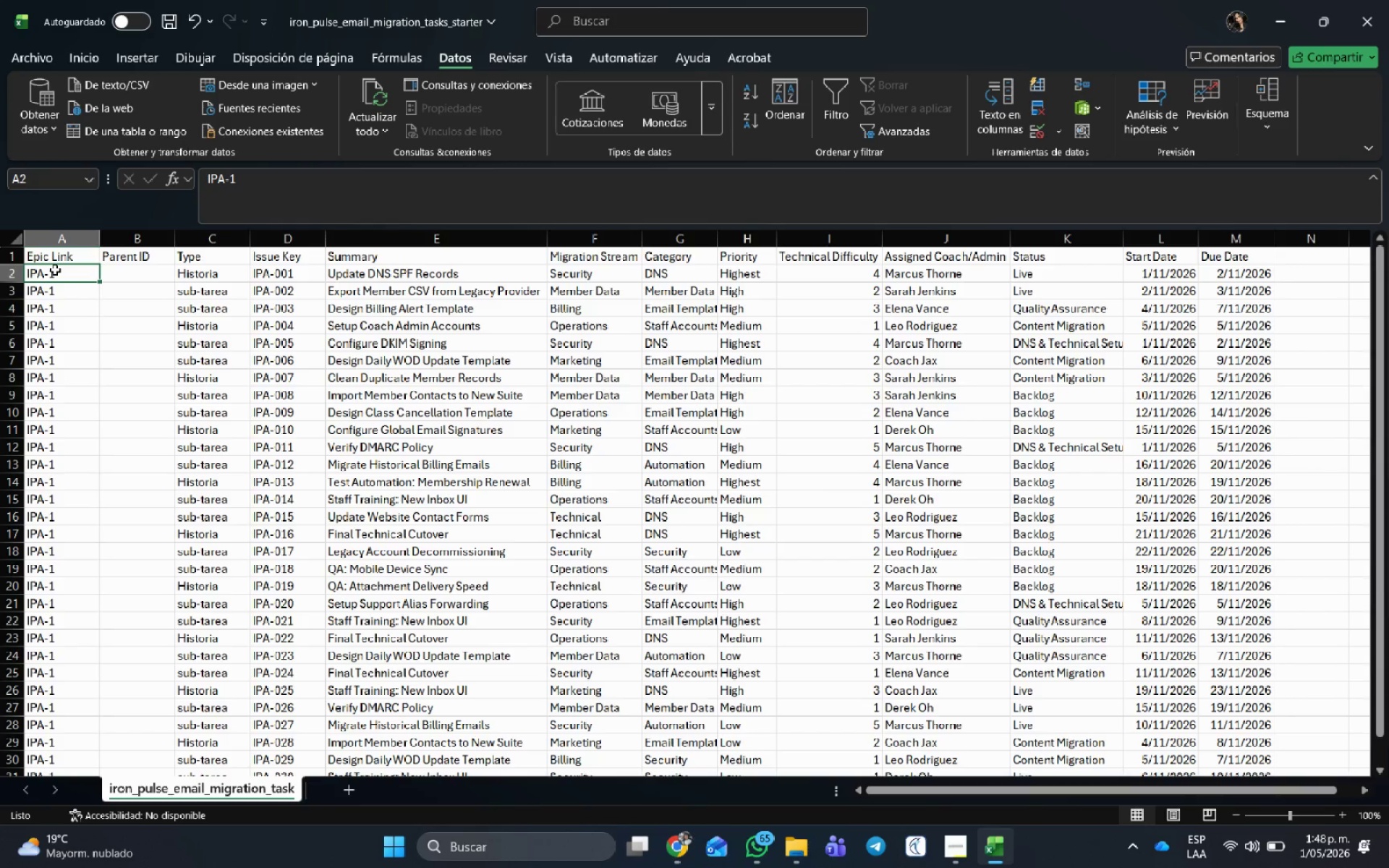 
key(Control+X)
 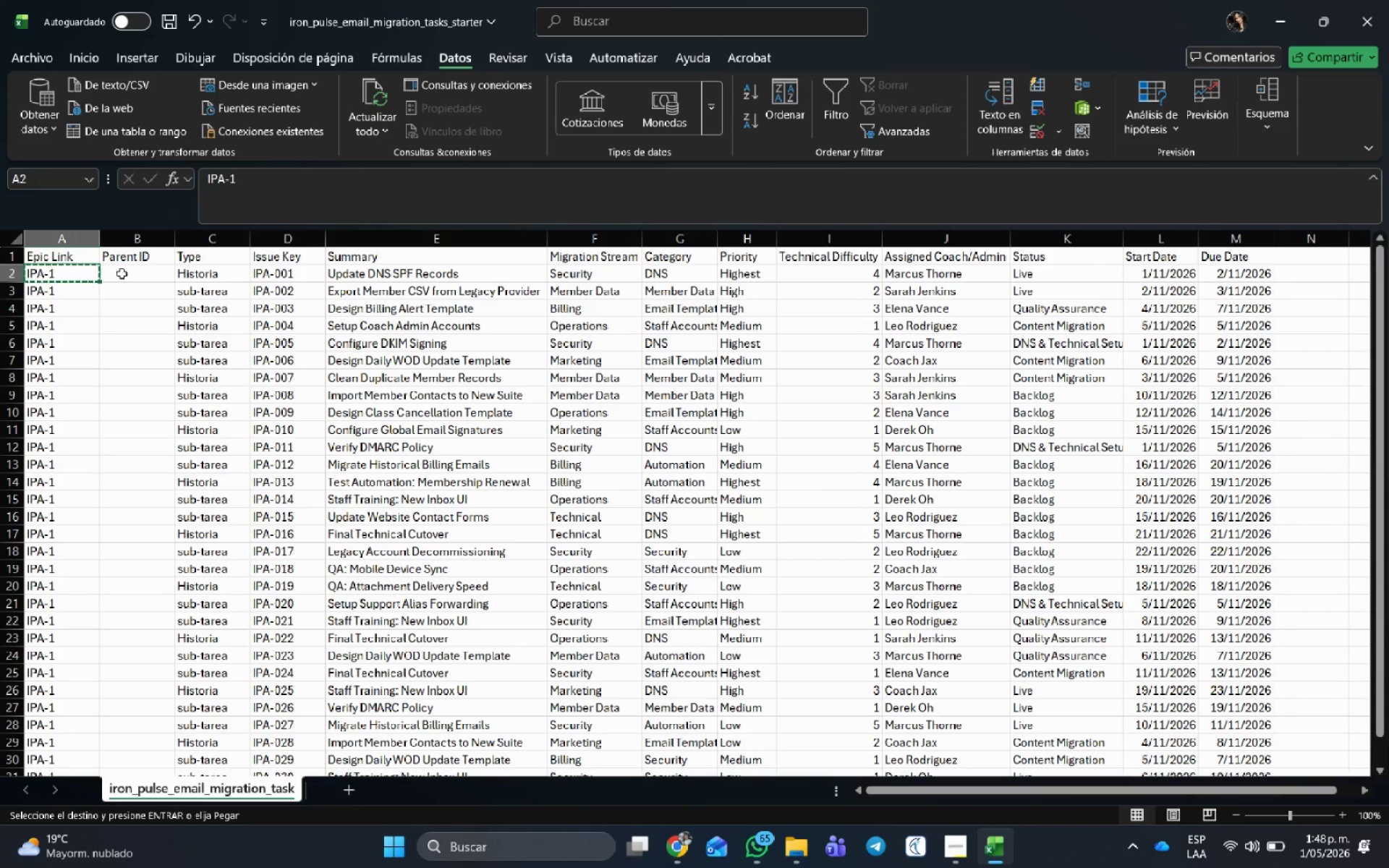 
left_click([122, 274])
 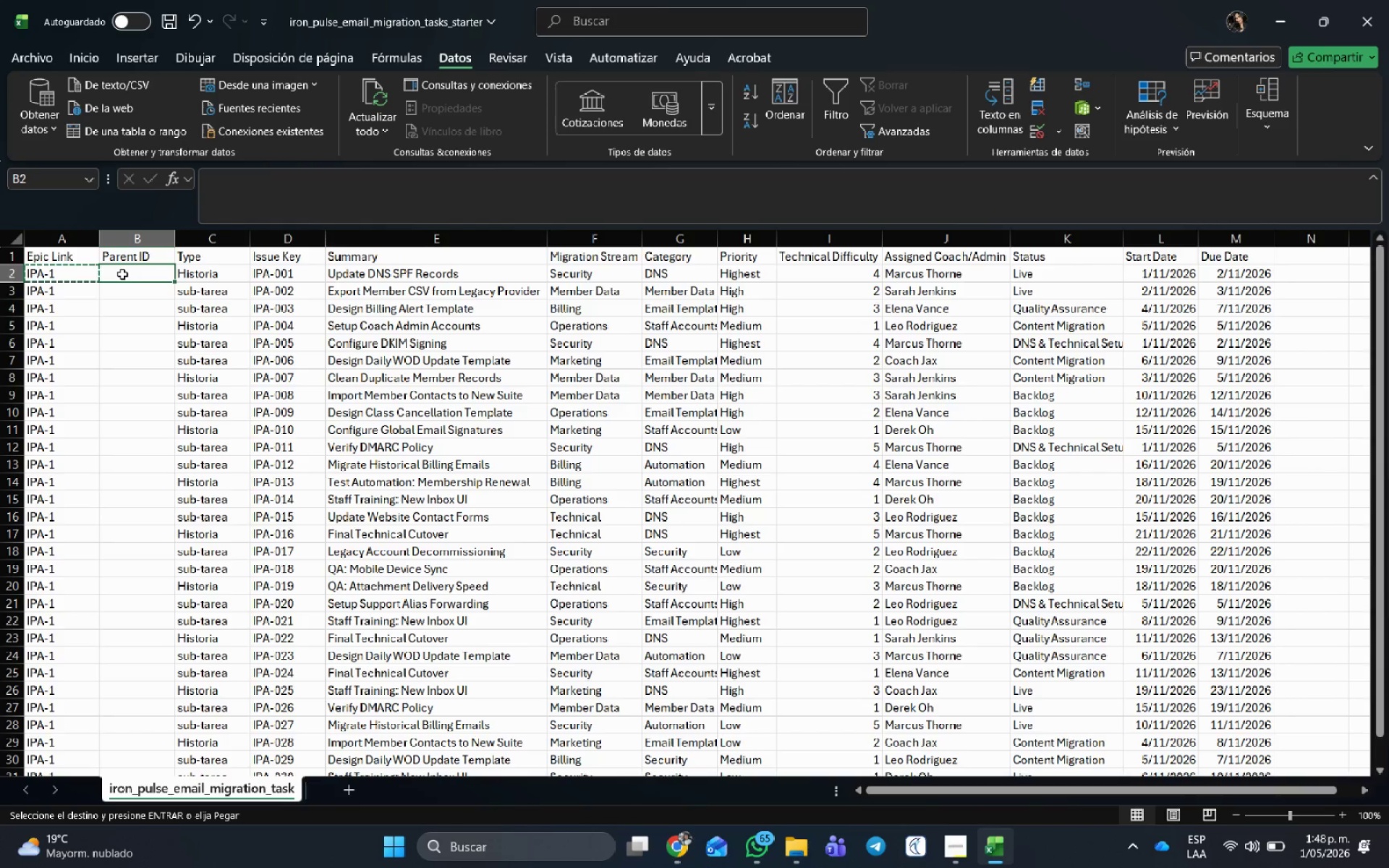 
key(Control+V)
 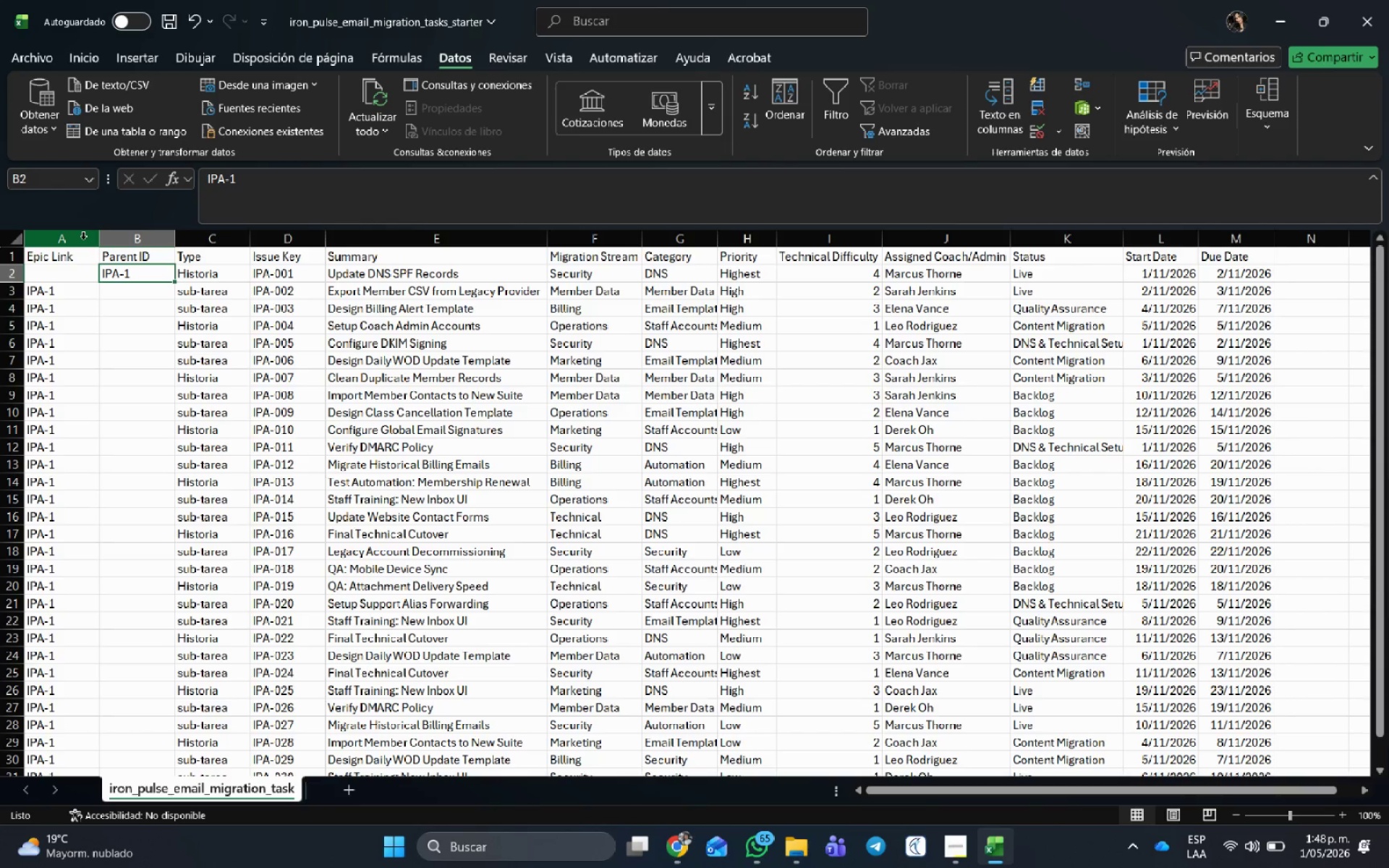 
left_click([84, 238])
 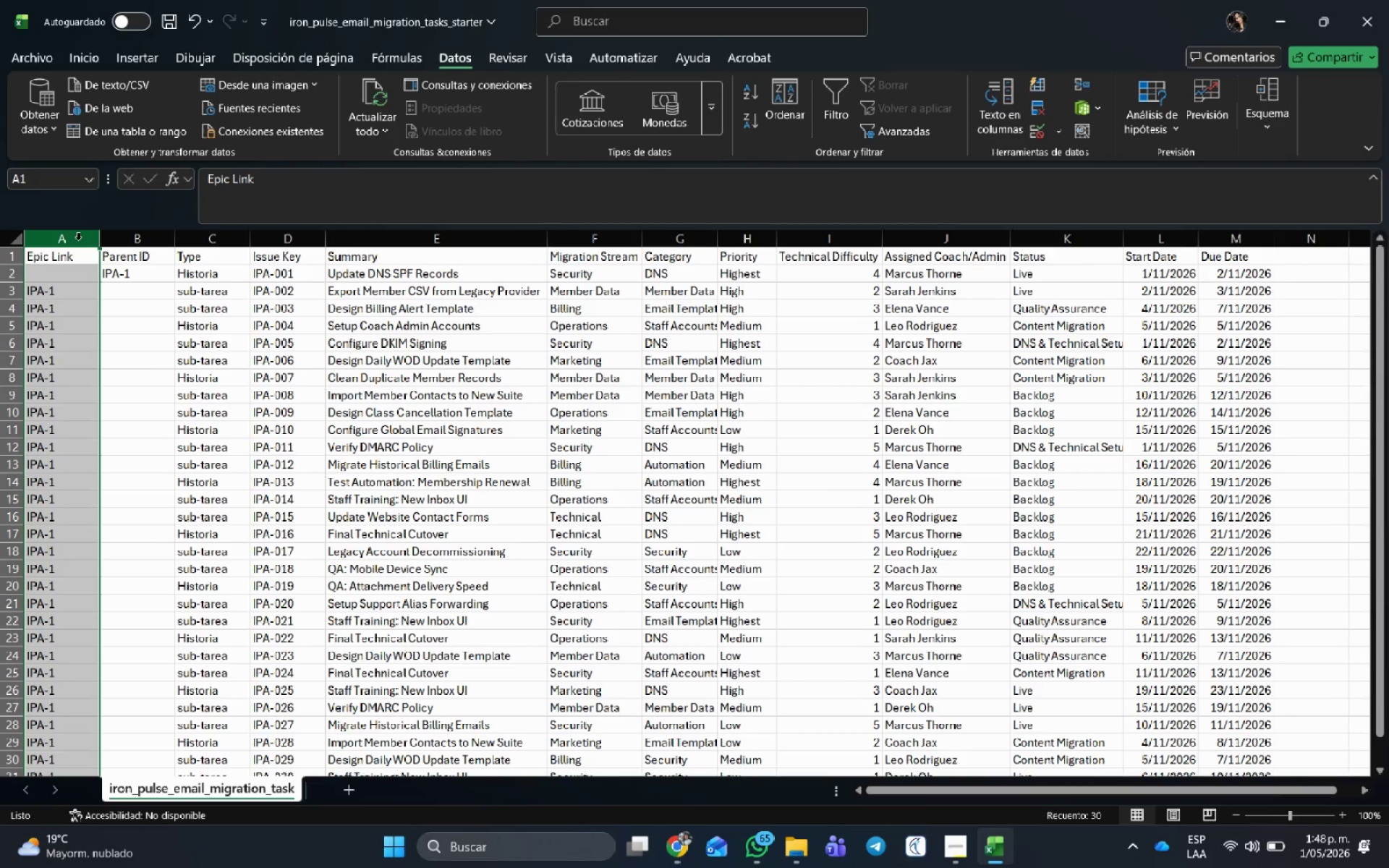 
right_click([78, 239])
 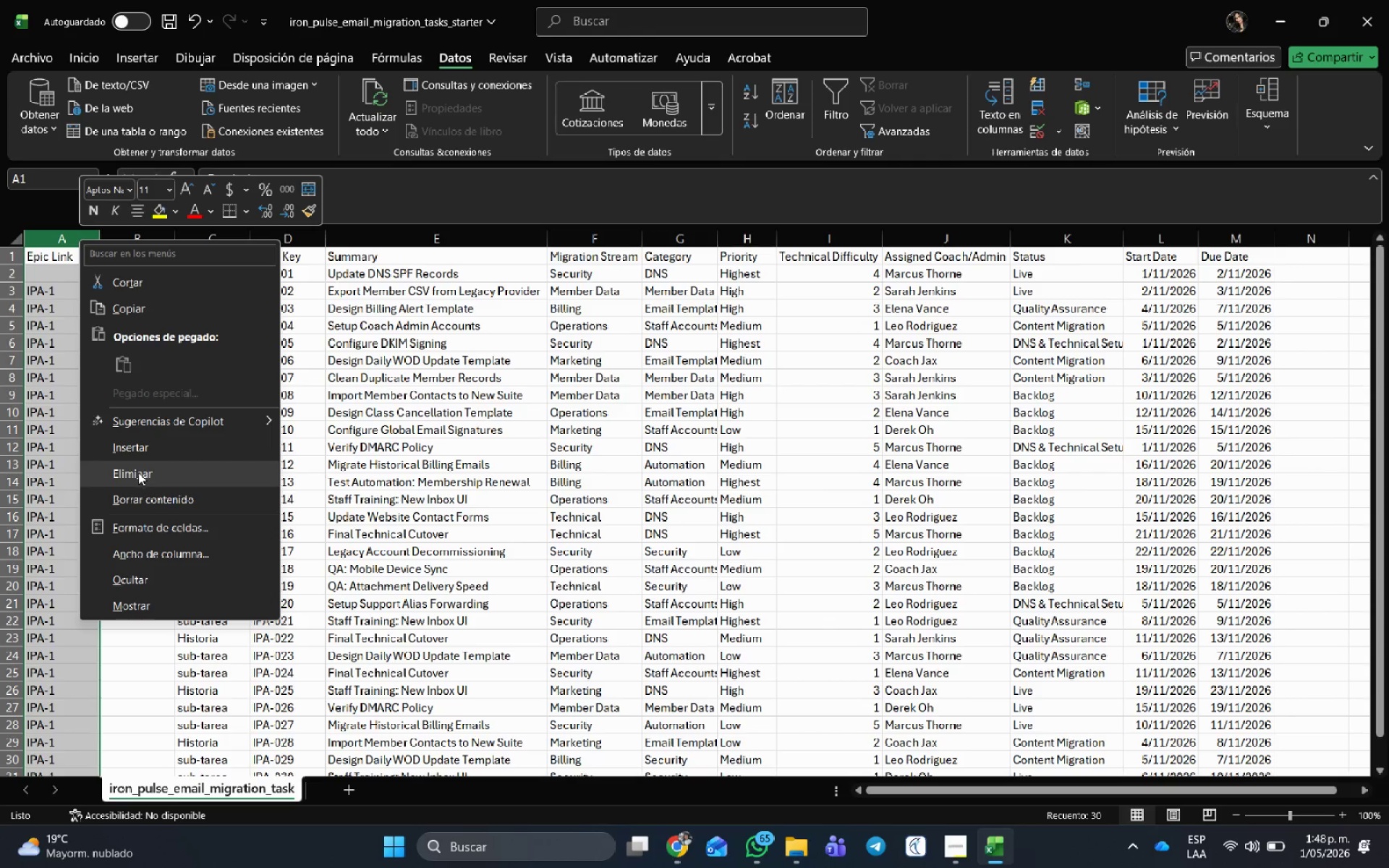 
left_click([138, 474])
 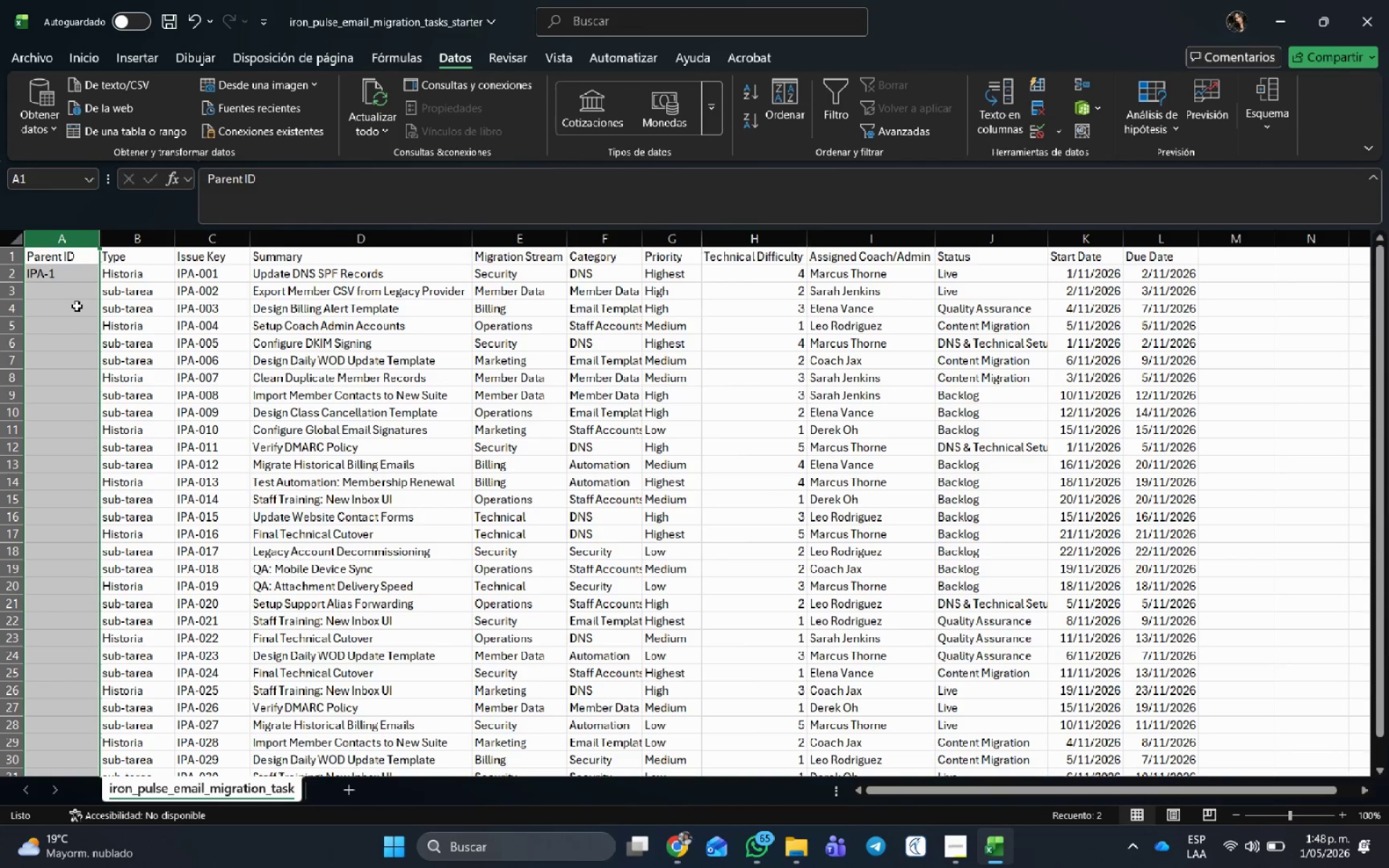 
left_click([75, 296])
 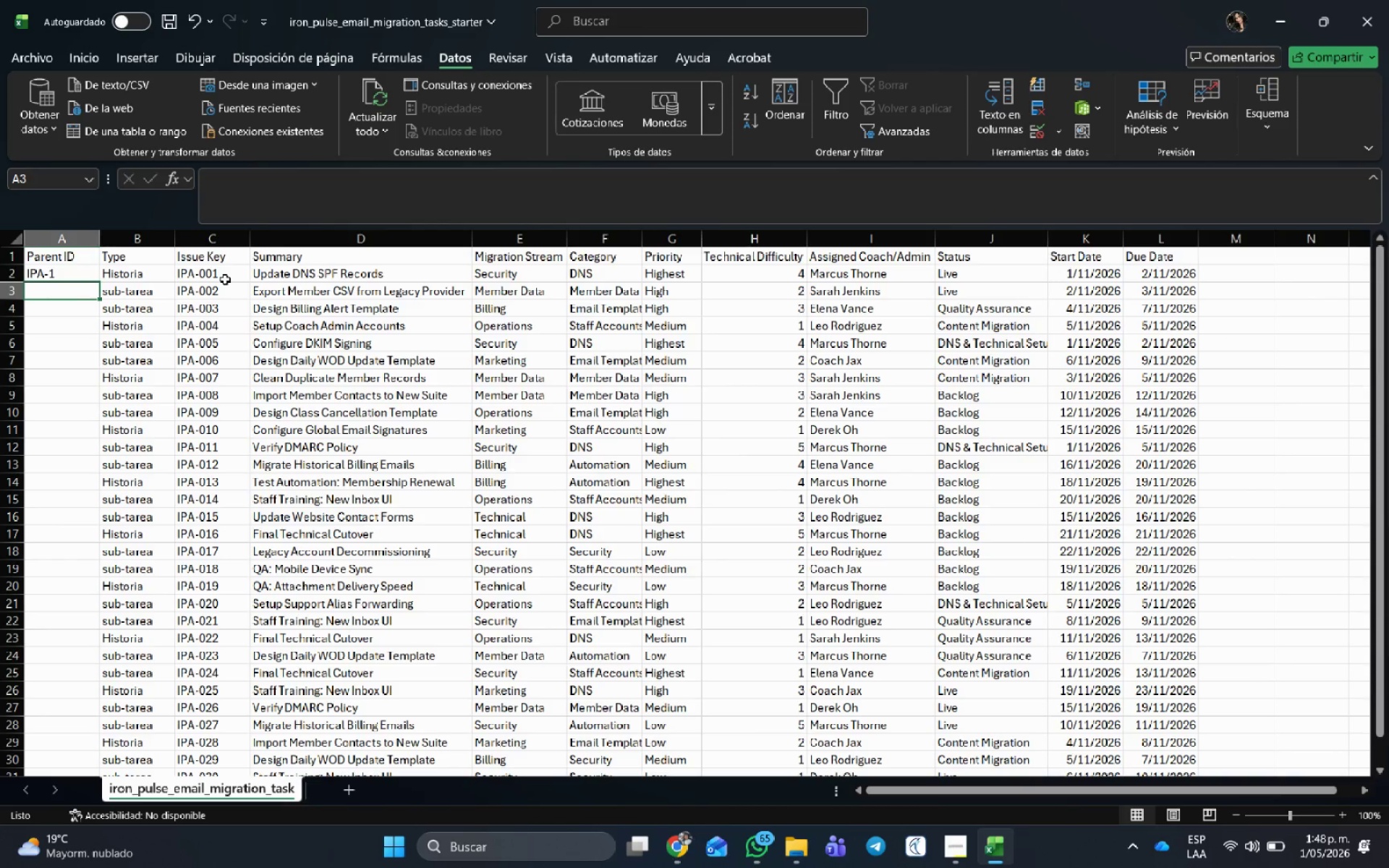 
left_click([218, 273])
 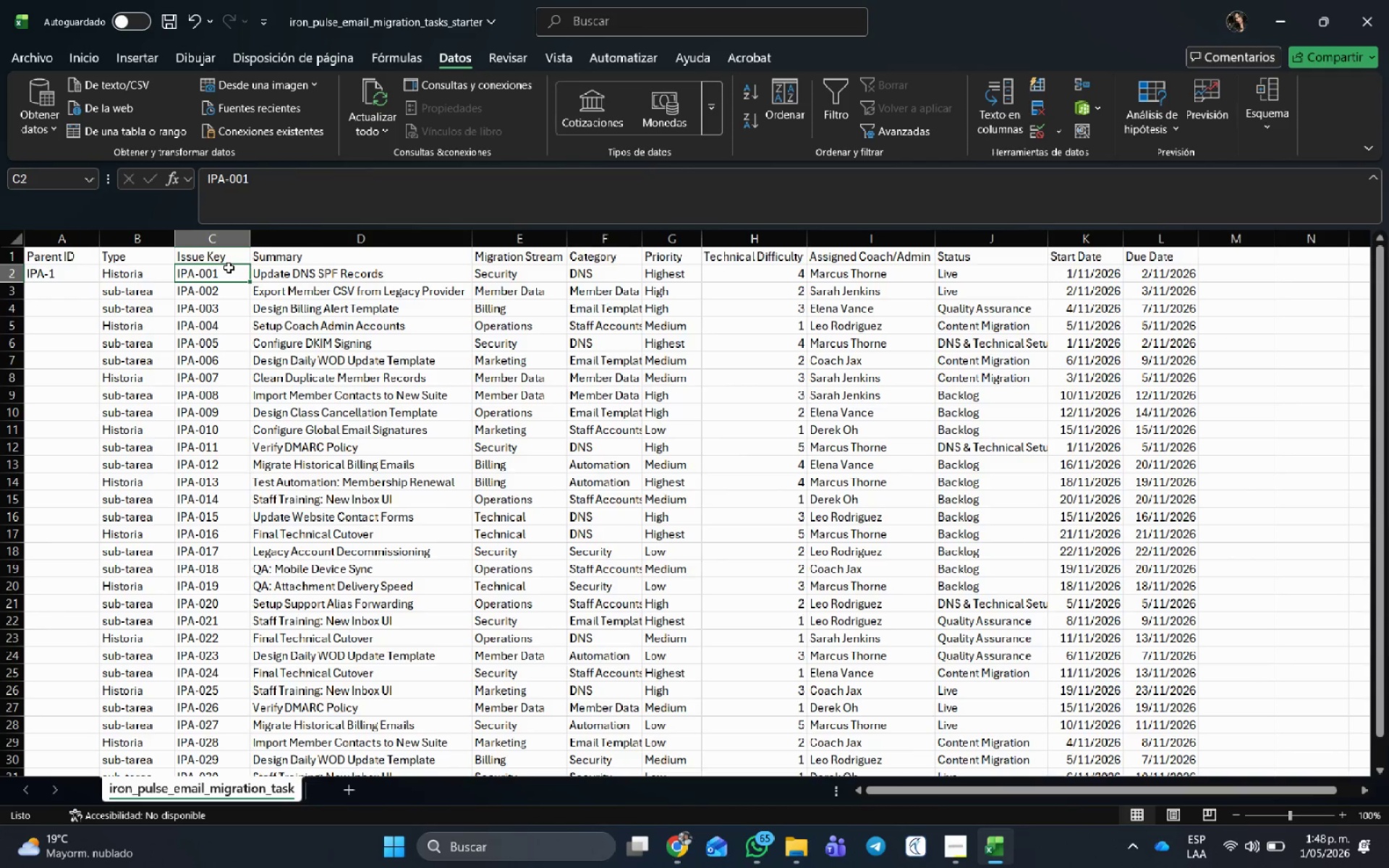 
key(Control+C)
 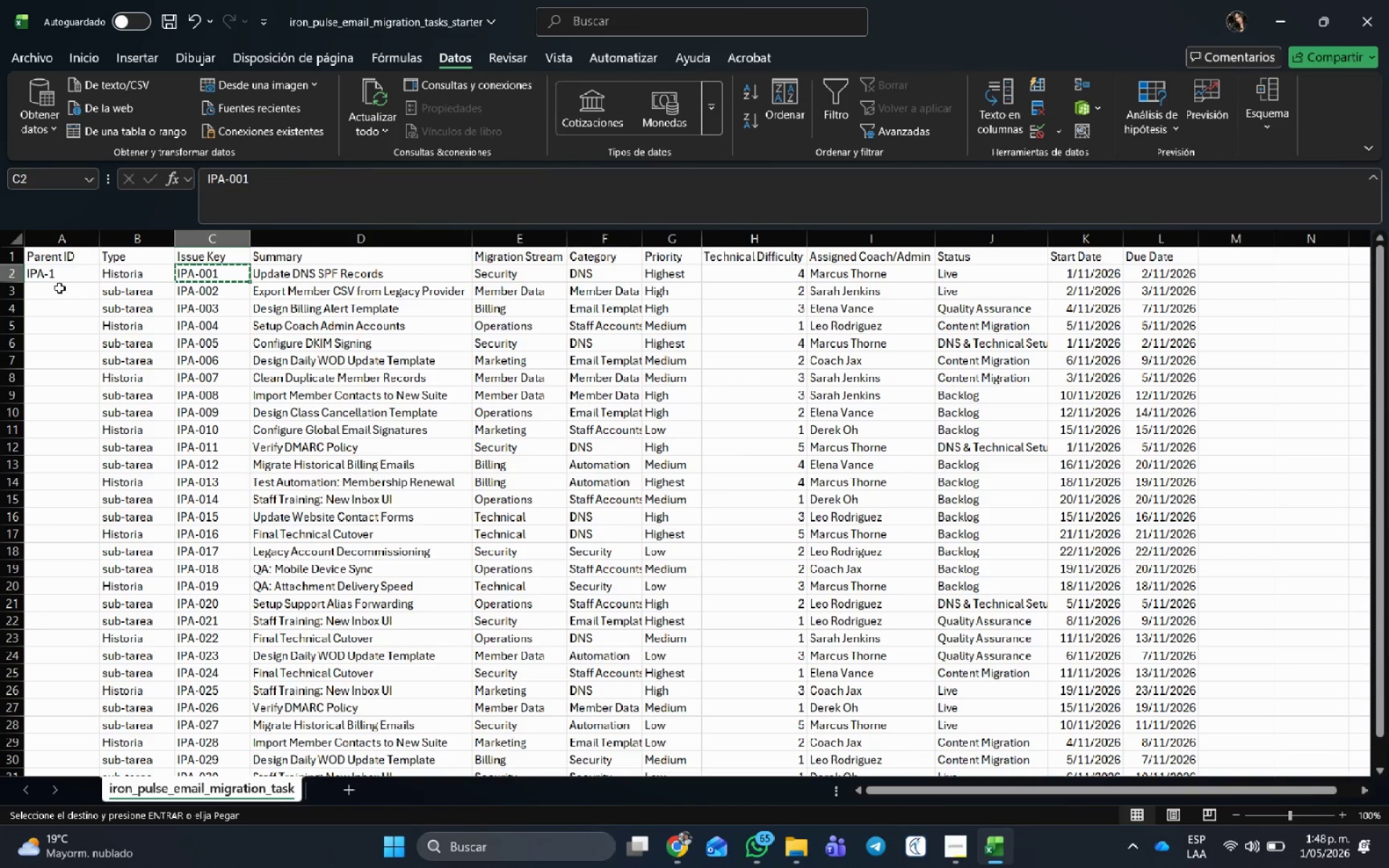 
left_click([63, 292])
 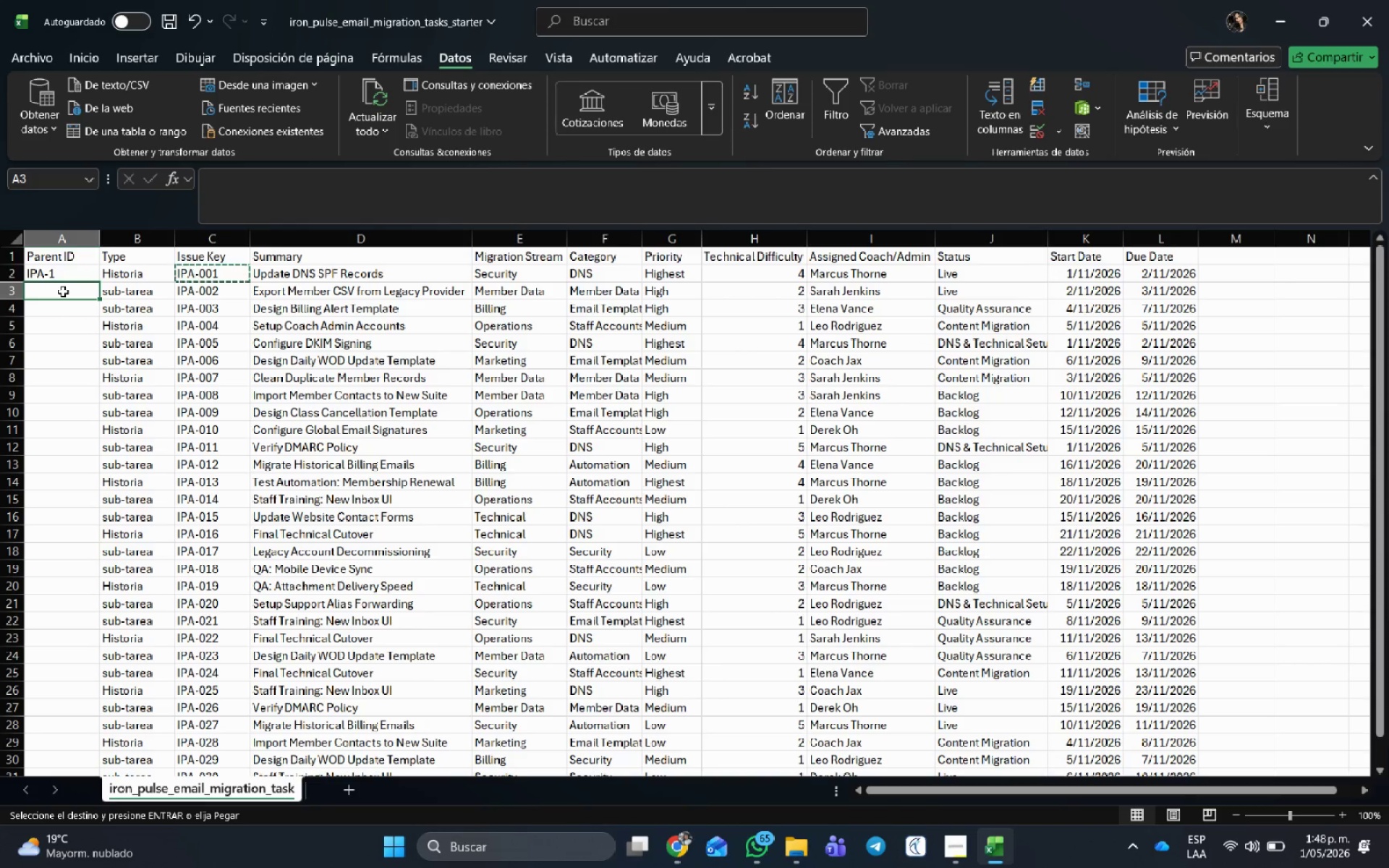 
key(Control+V)
 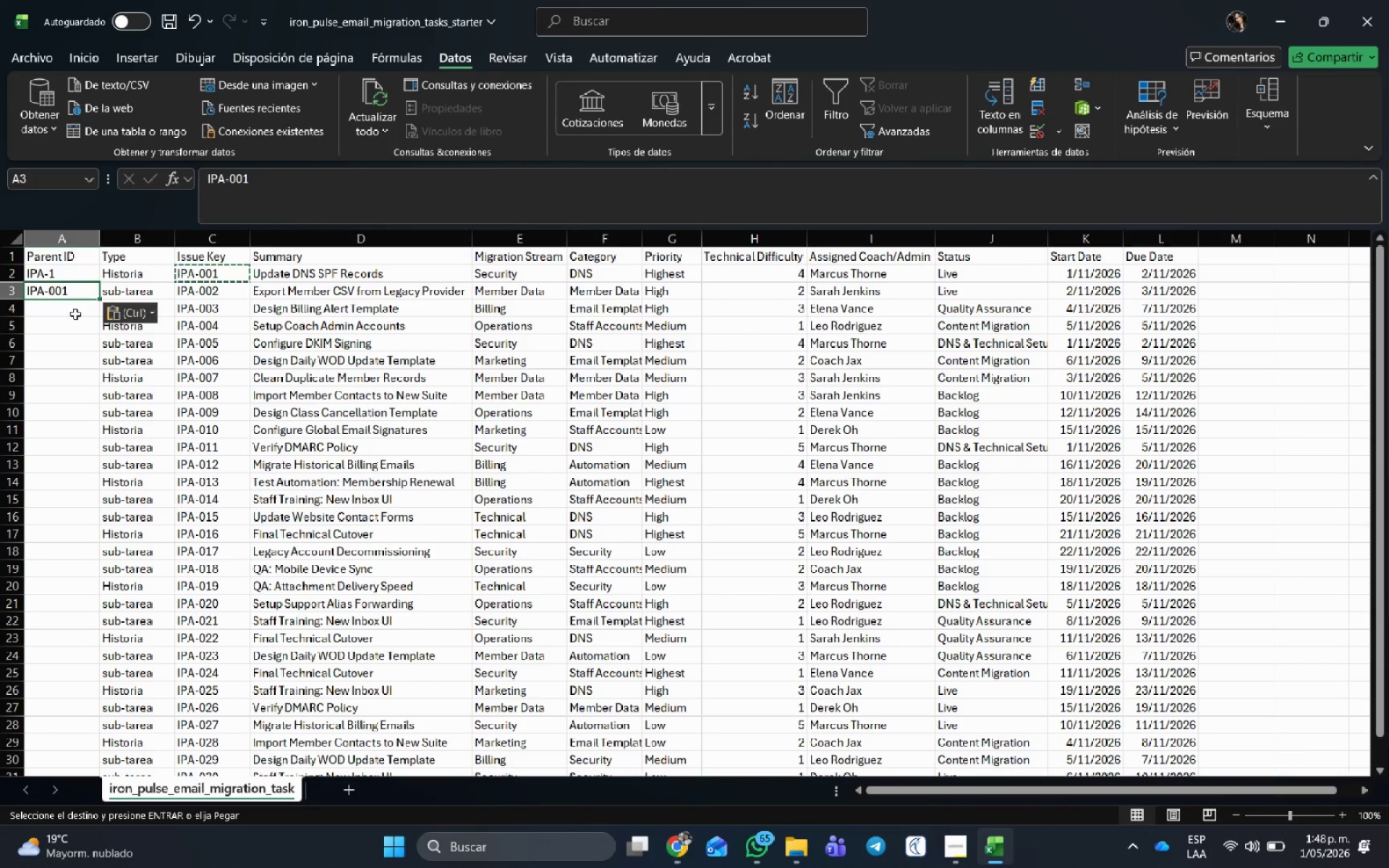 
left_click([56, 310])
 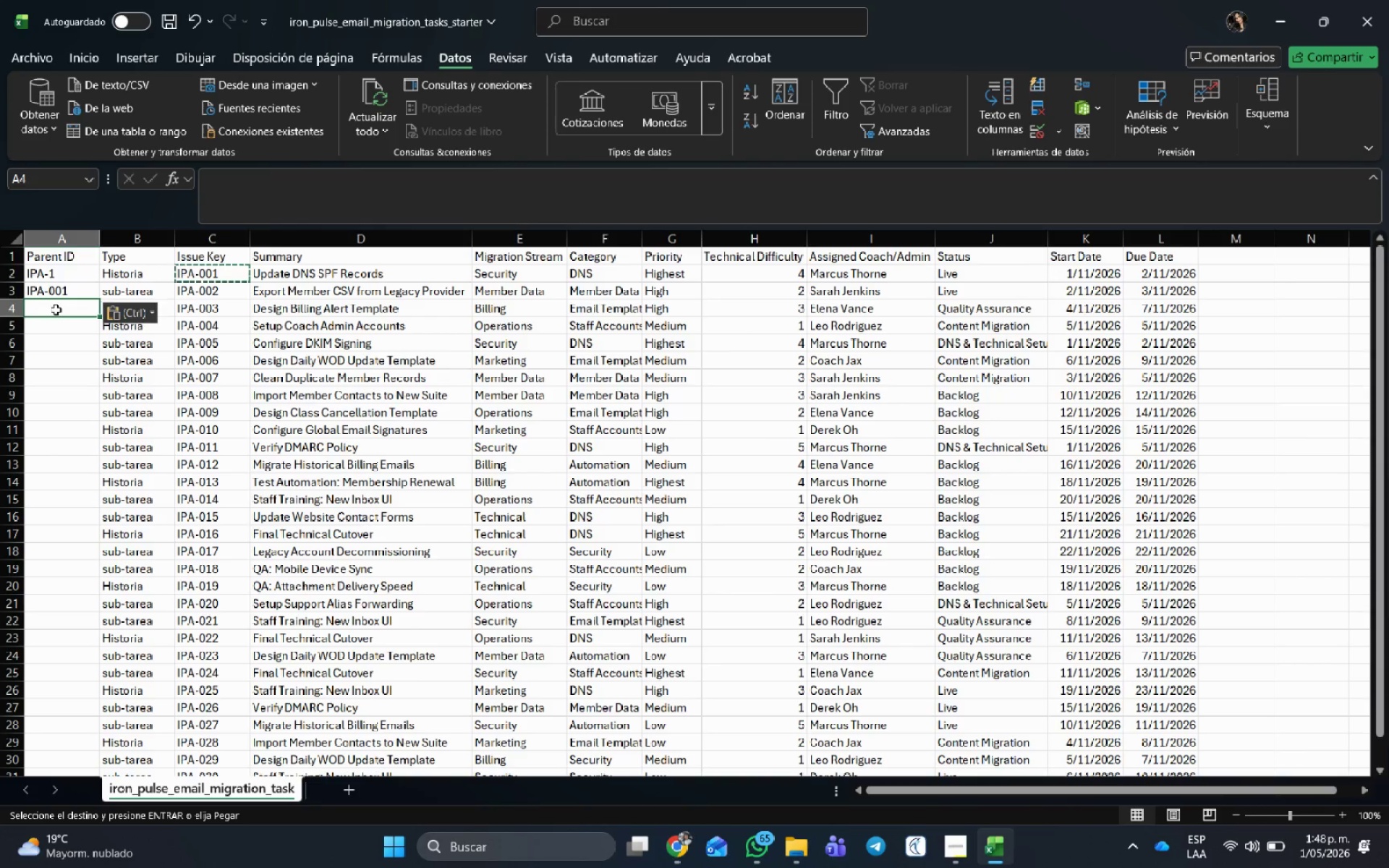 
key(Control+V)
 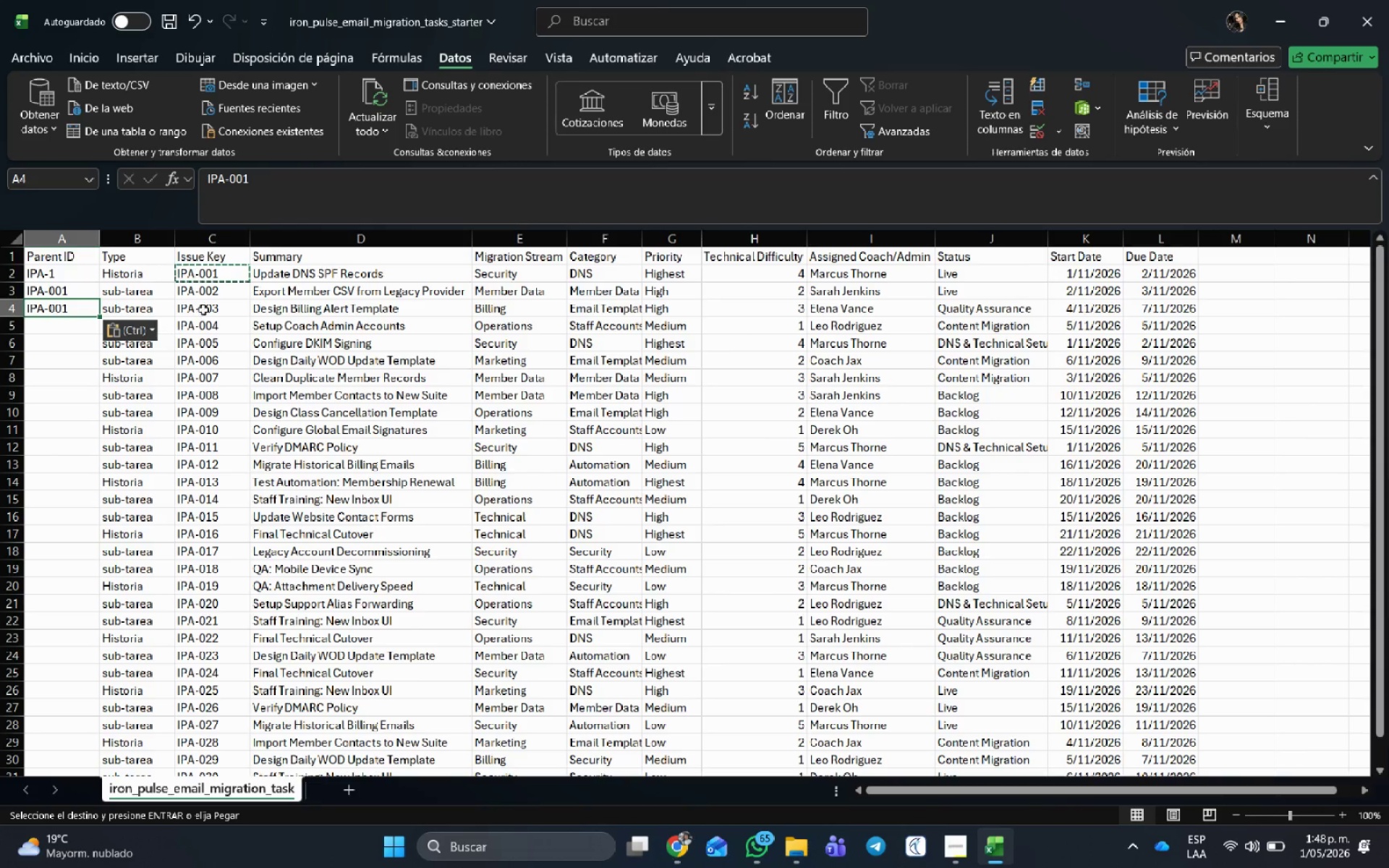 
left_click([230, 309])
 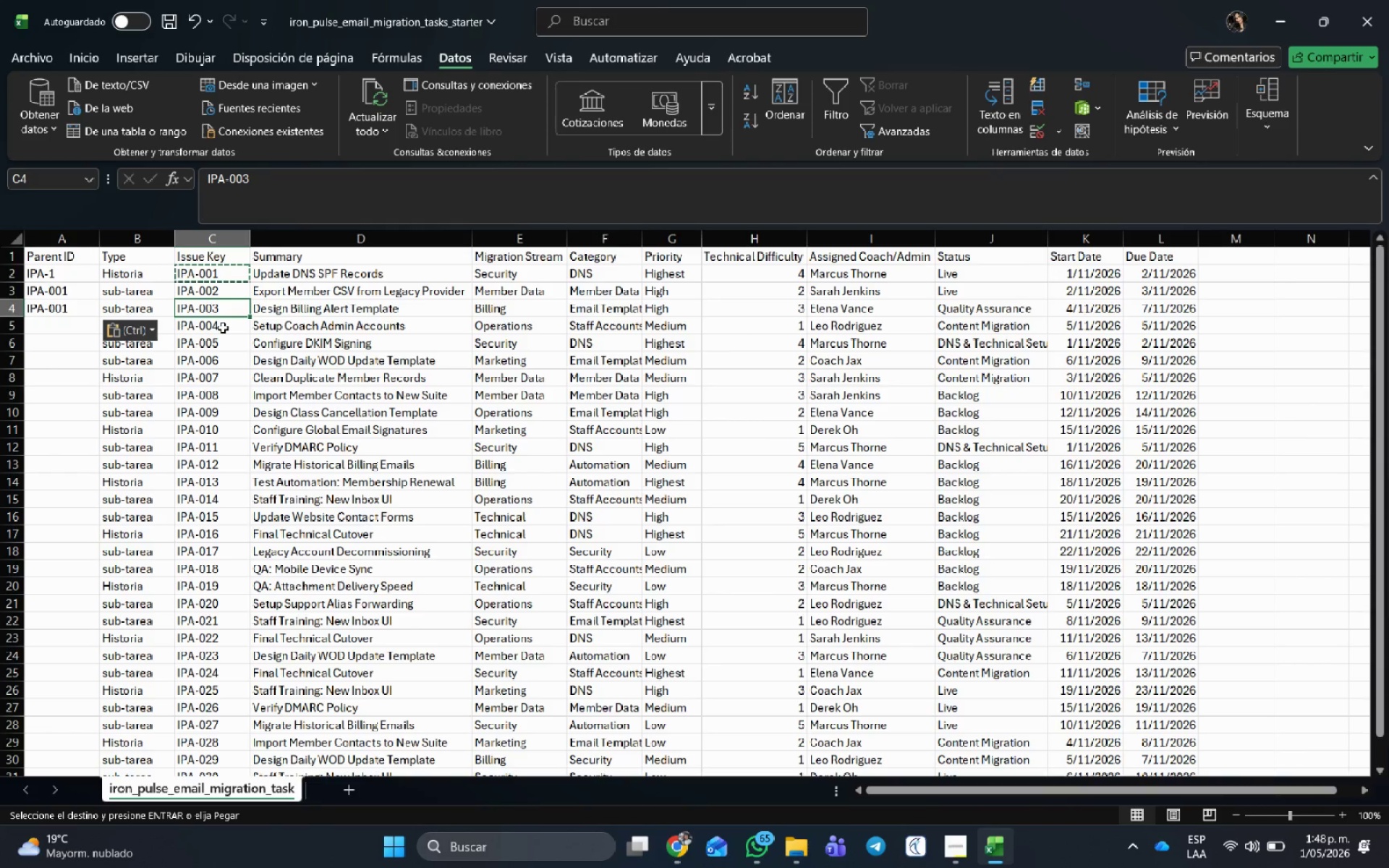 
left_click([223, 322])
 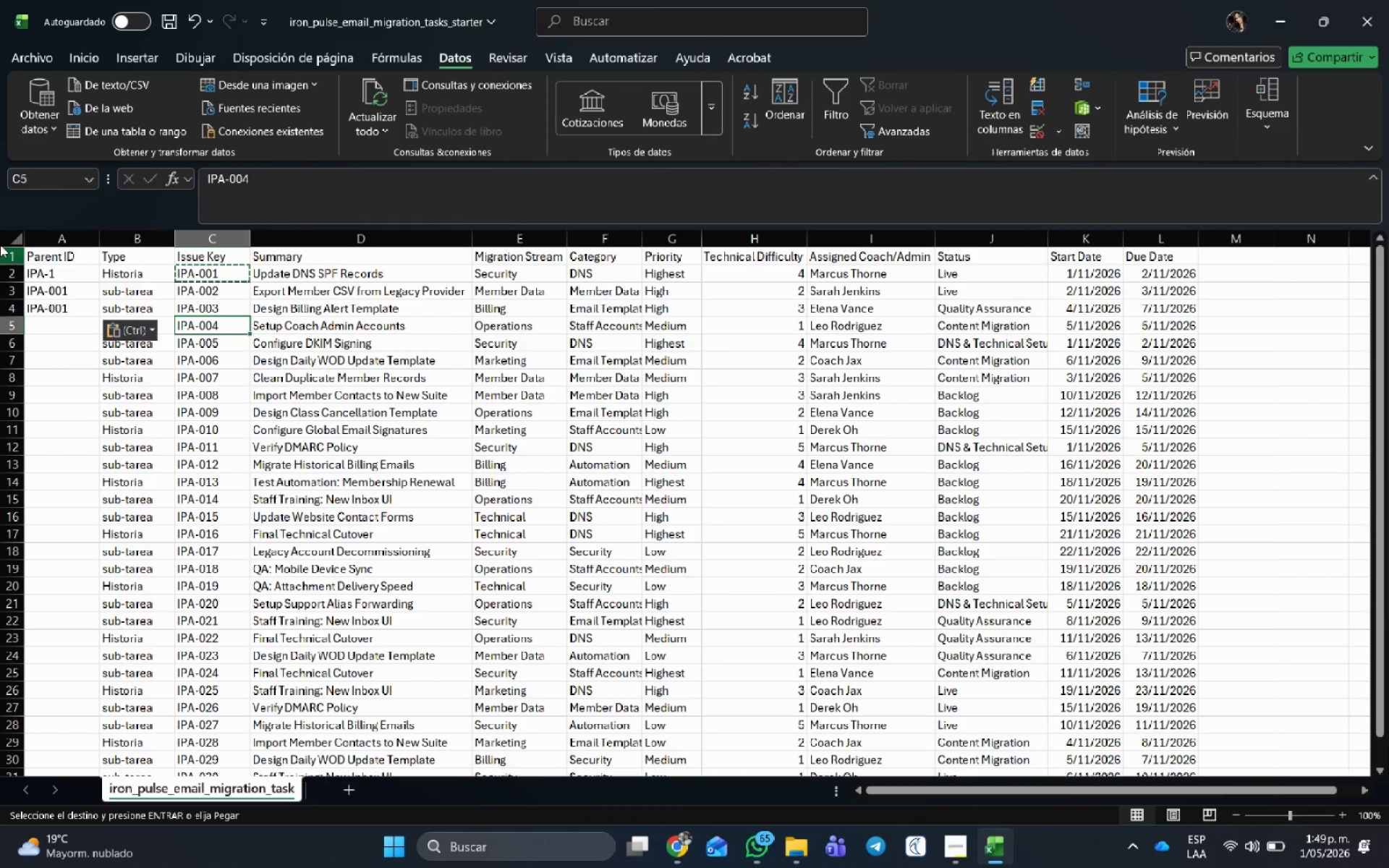 
left_click([65, 273])
 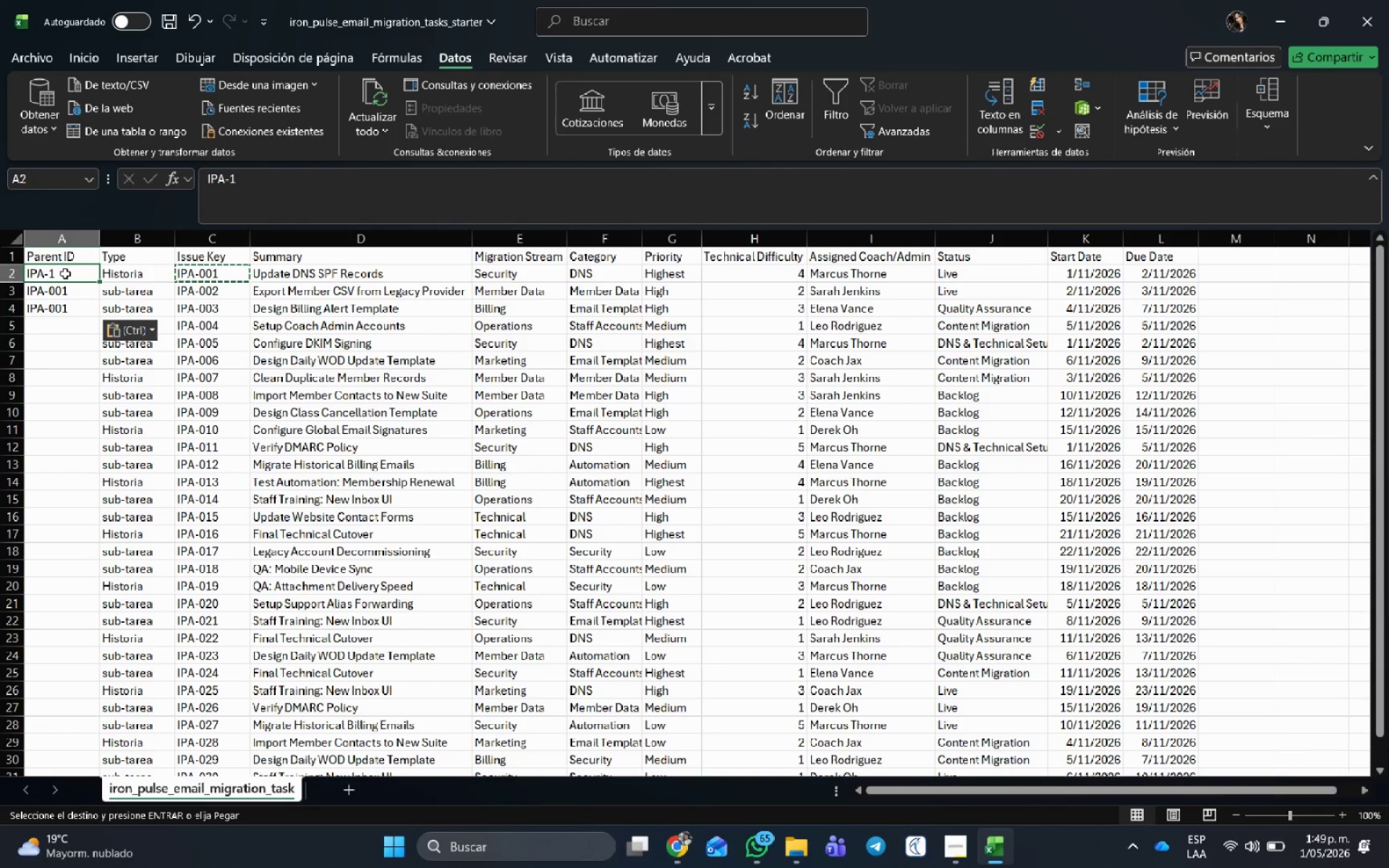 
key(Control+C)
 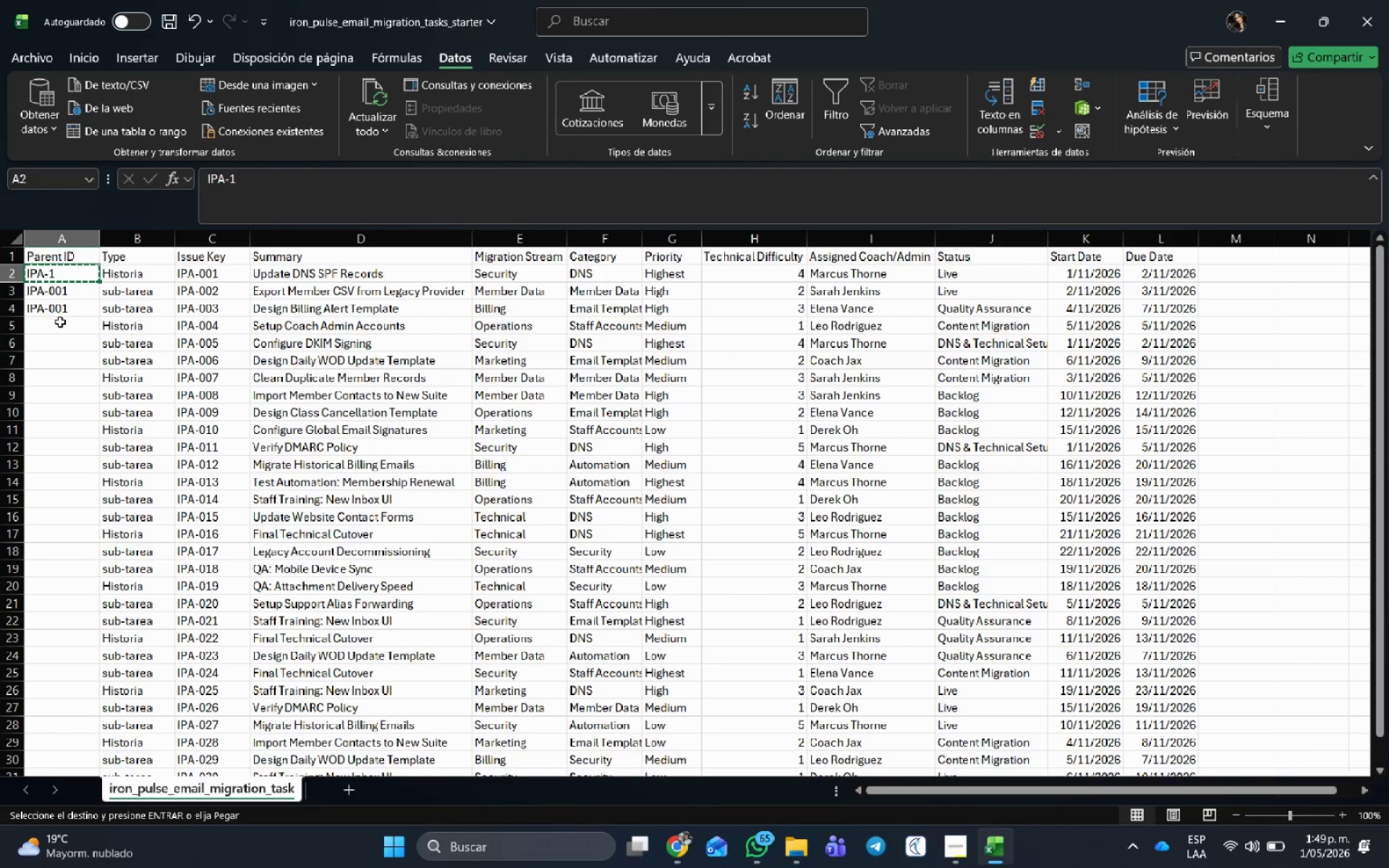 
left_click([64, 332])
 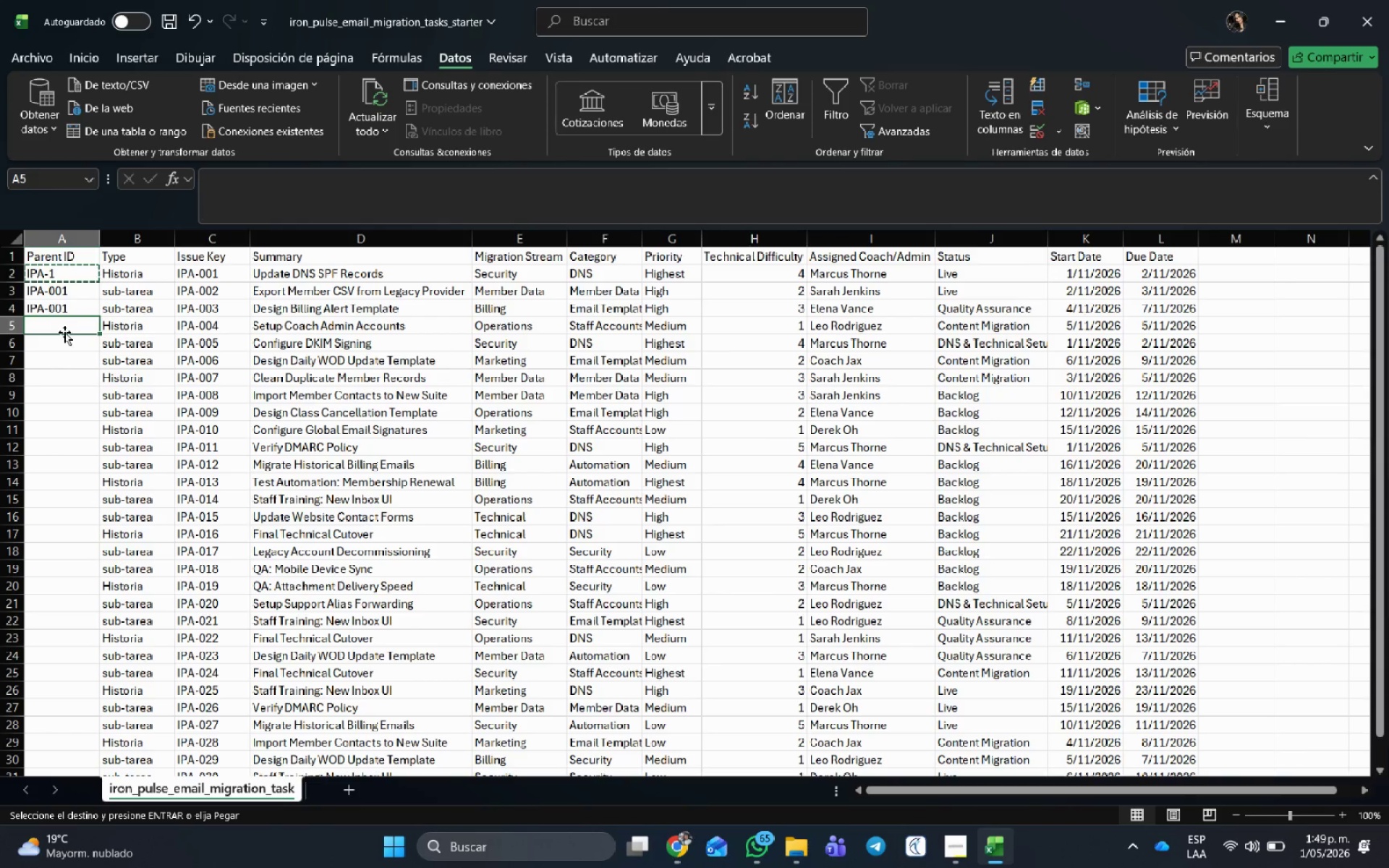 
key(Control+V)
 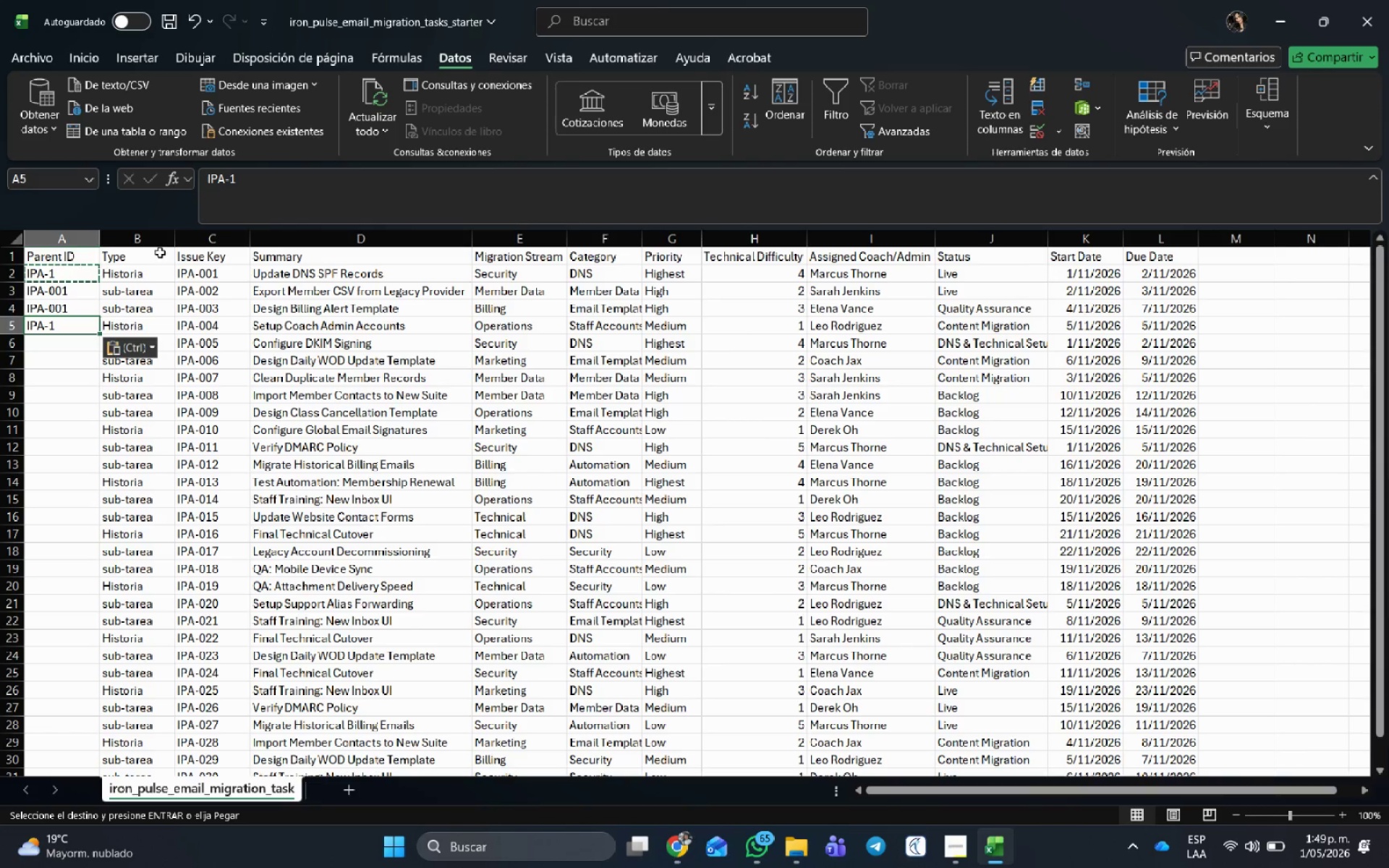 
left_click([218, 276])
 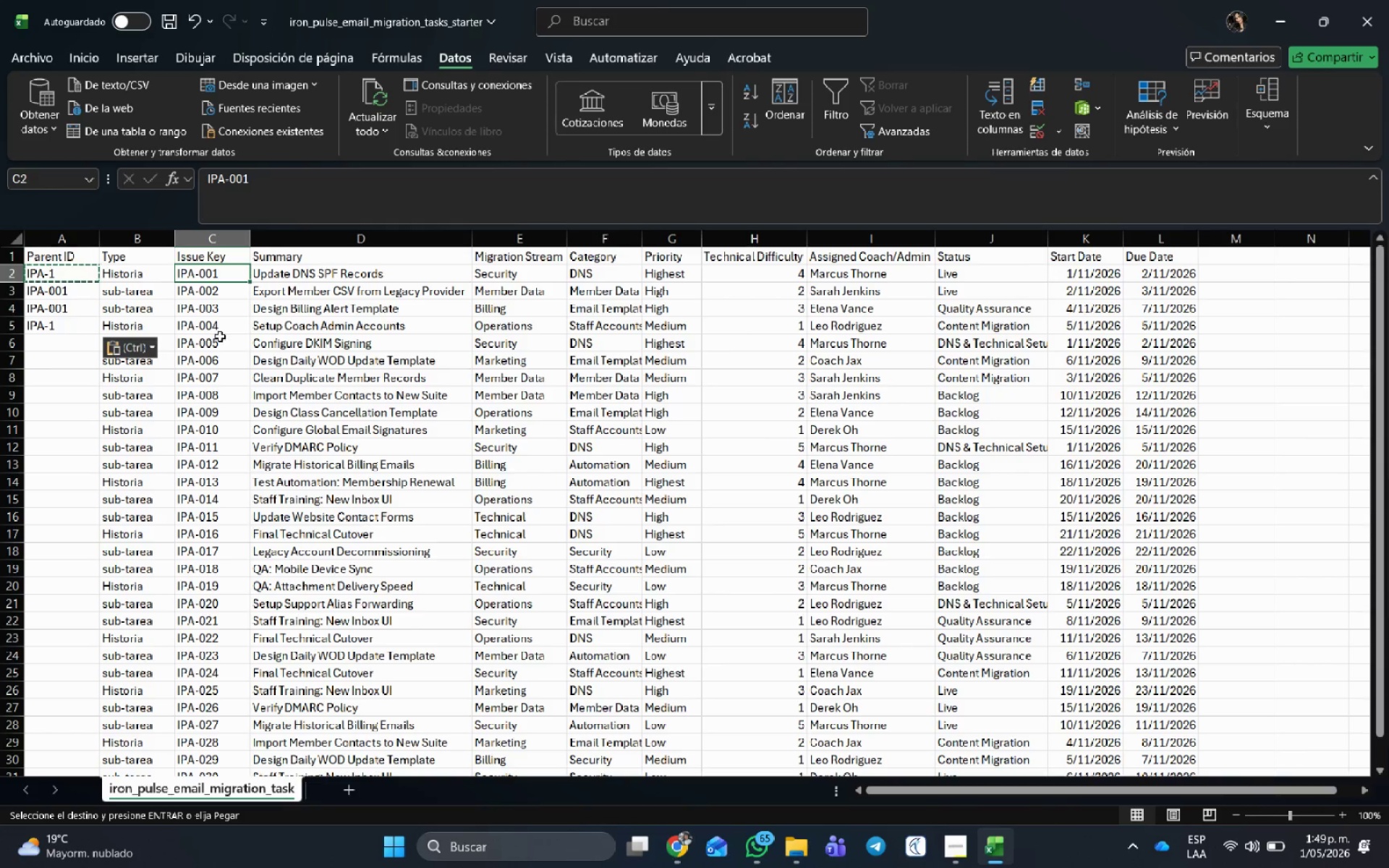 
left_click([216, 323])
 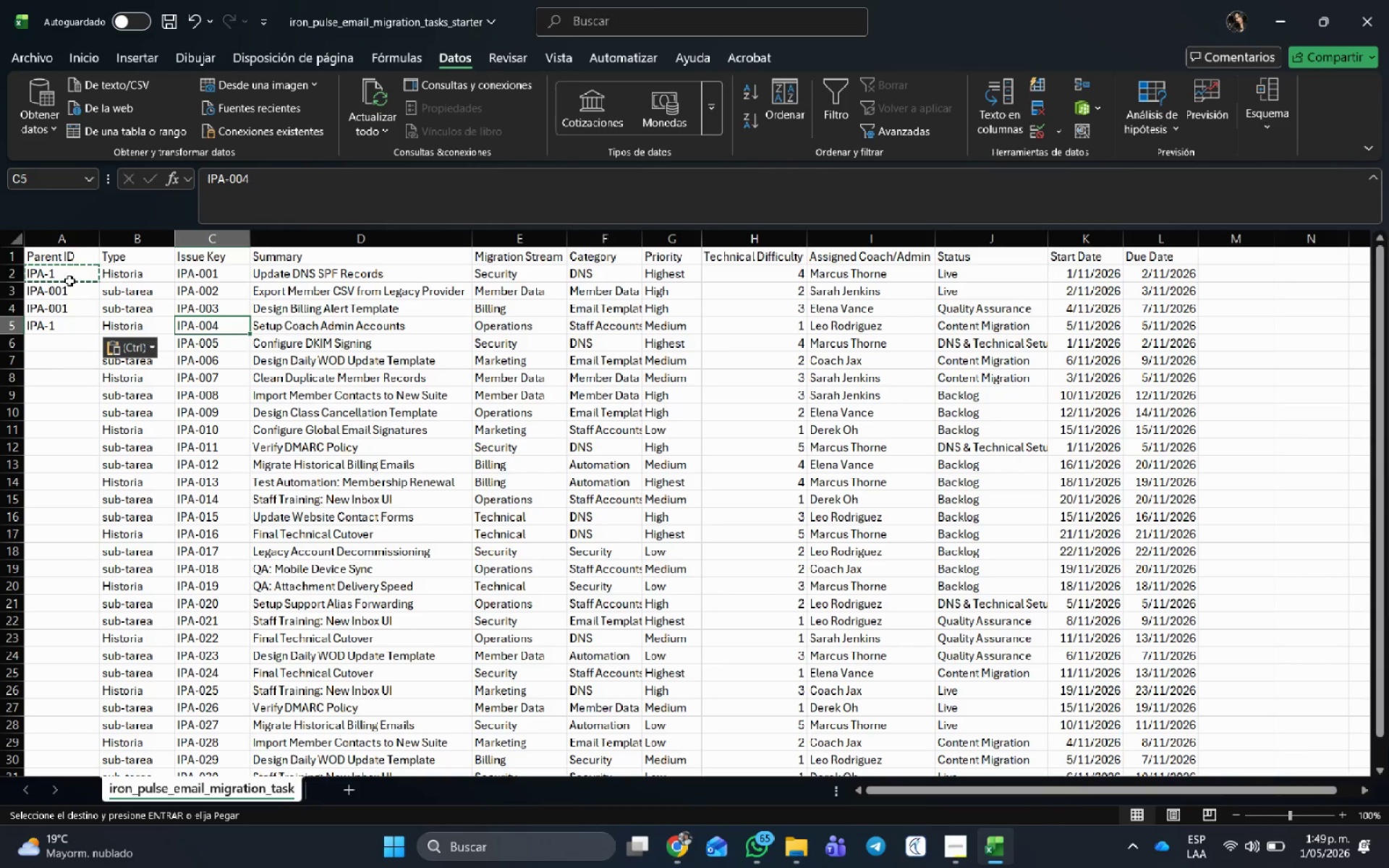 
wait(5.56)
 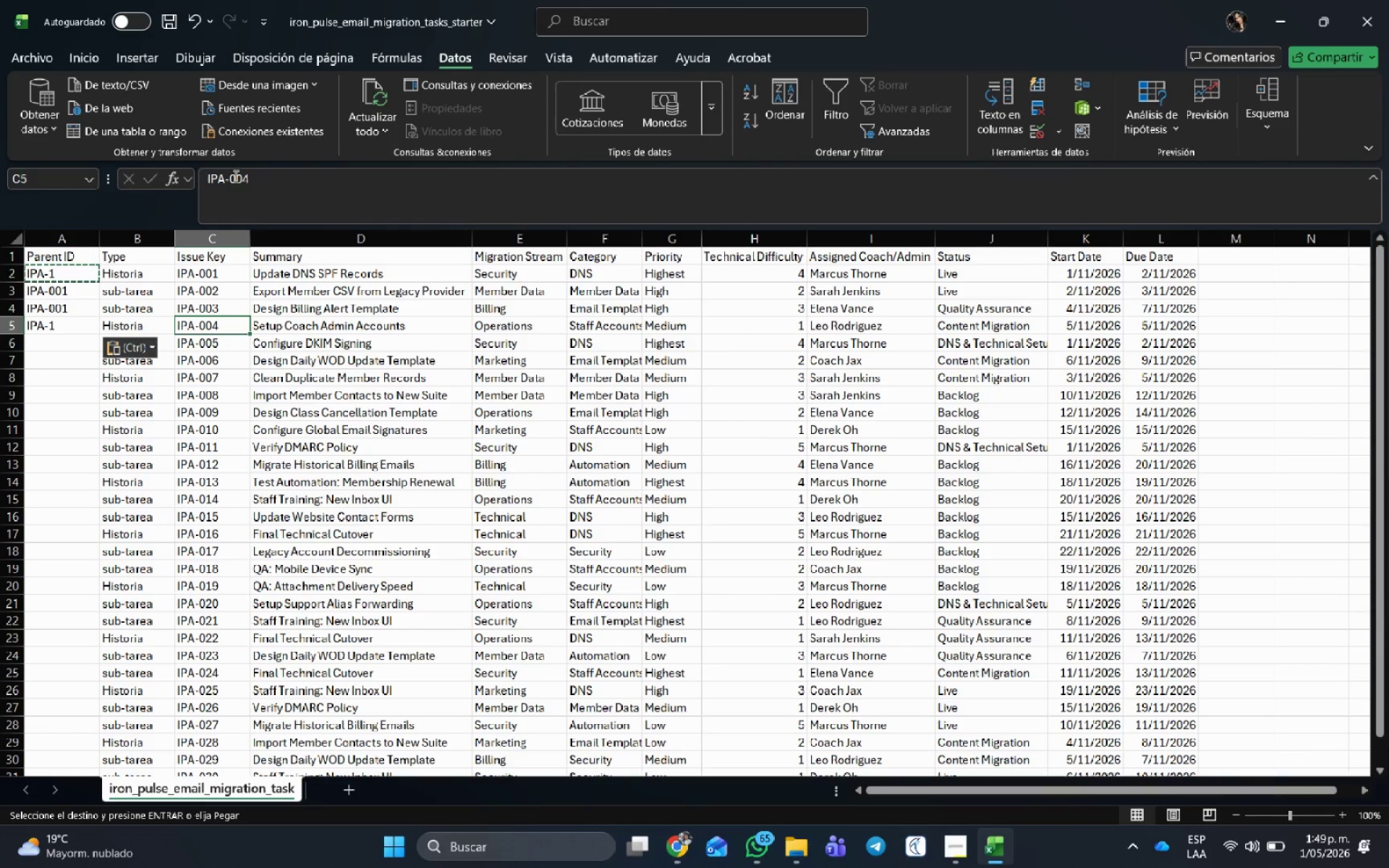 
left_click([208, 274])
 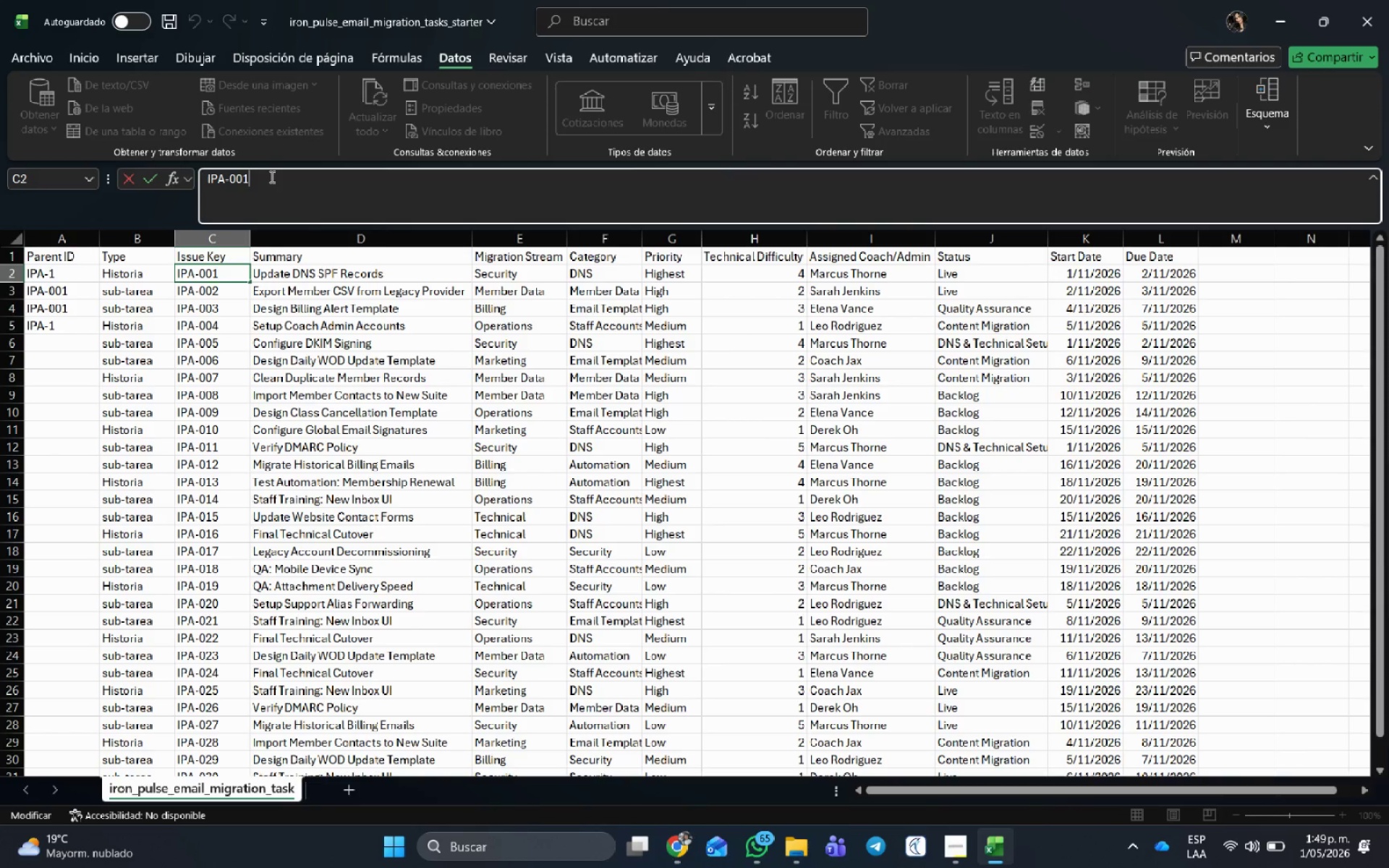 
key(Backspace)
 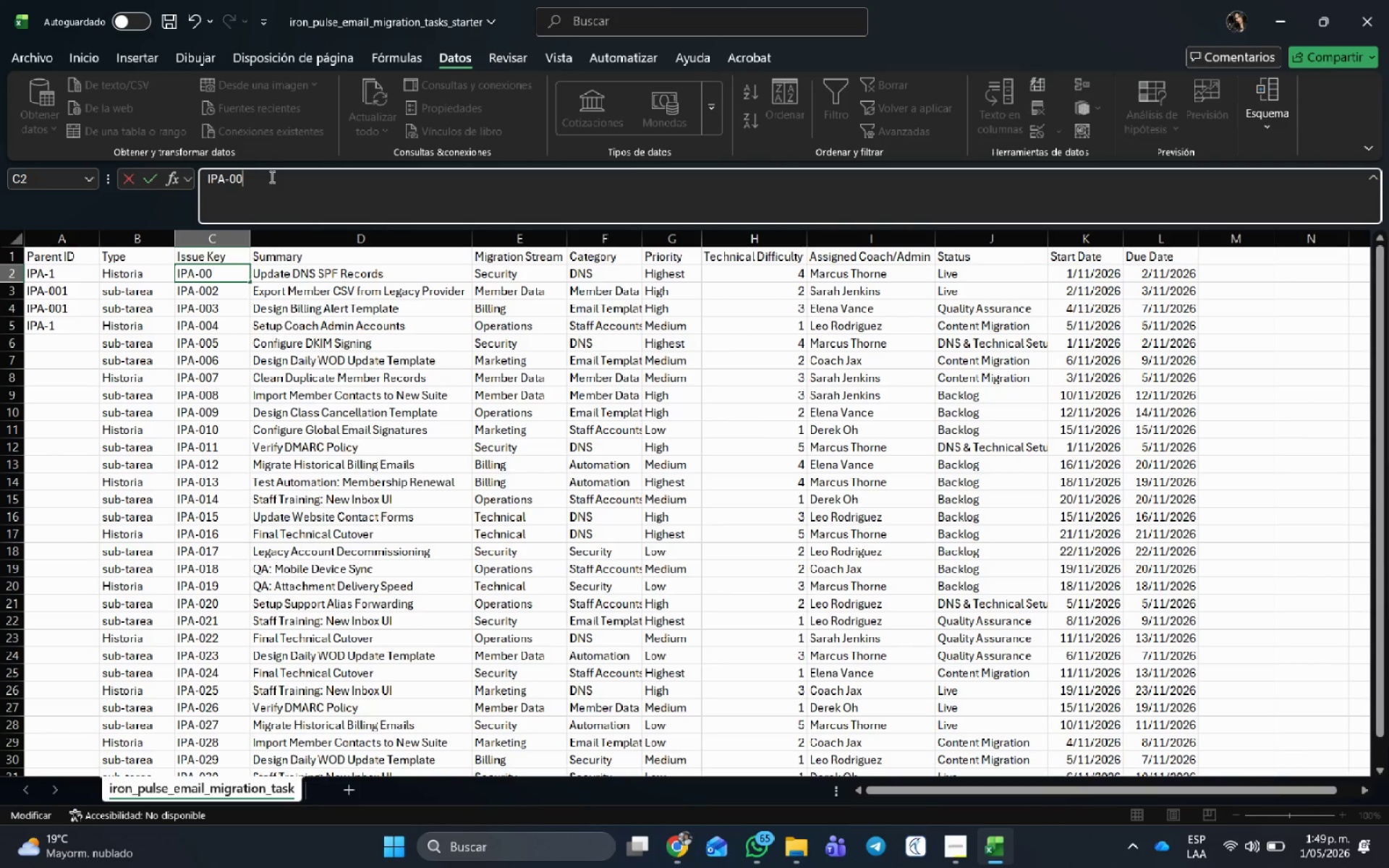 
key(Numpad2)
 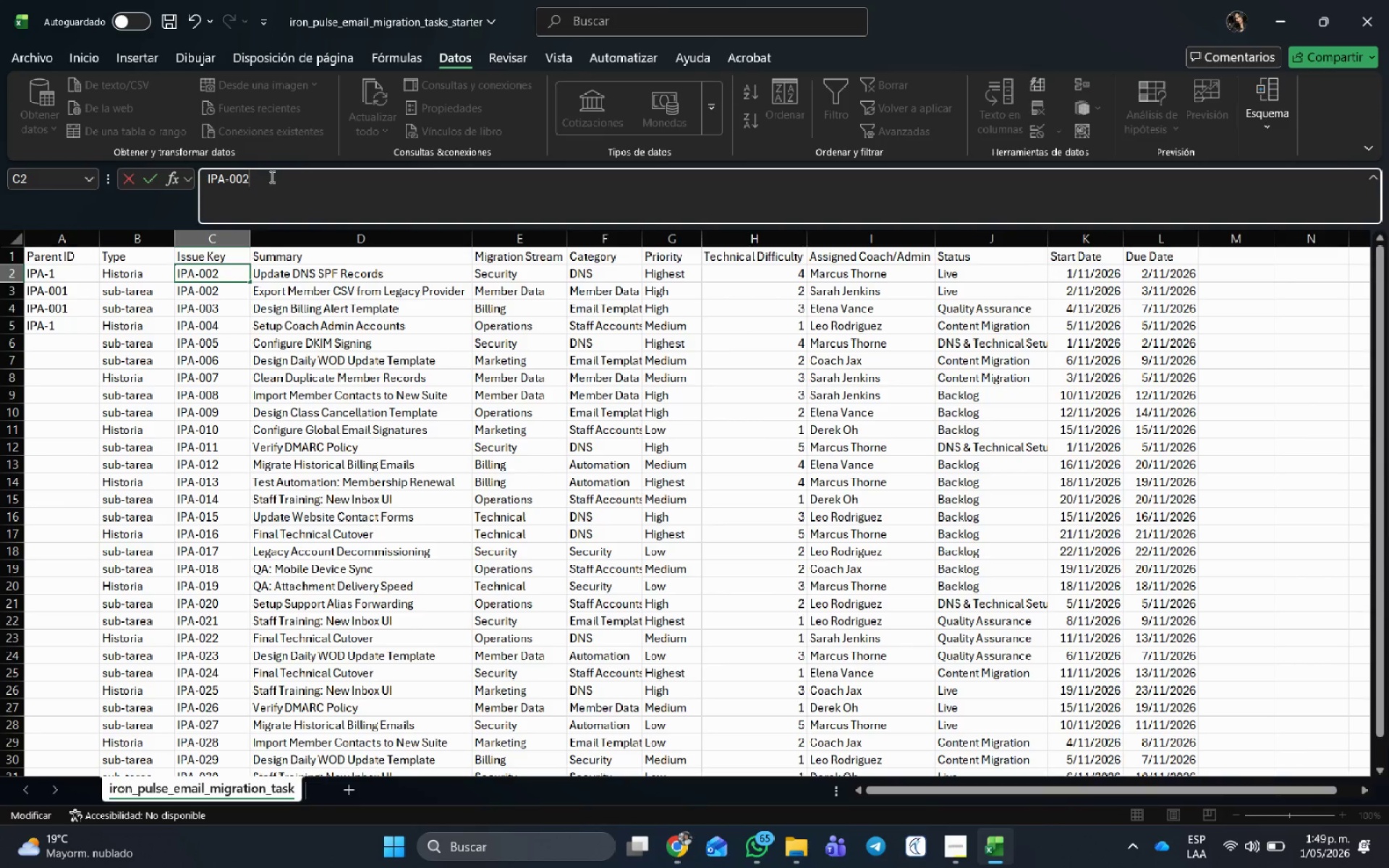 
key(NumpadEnter)
 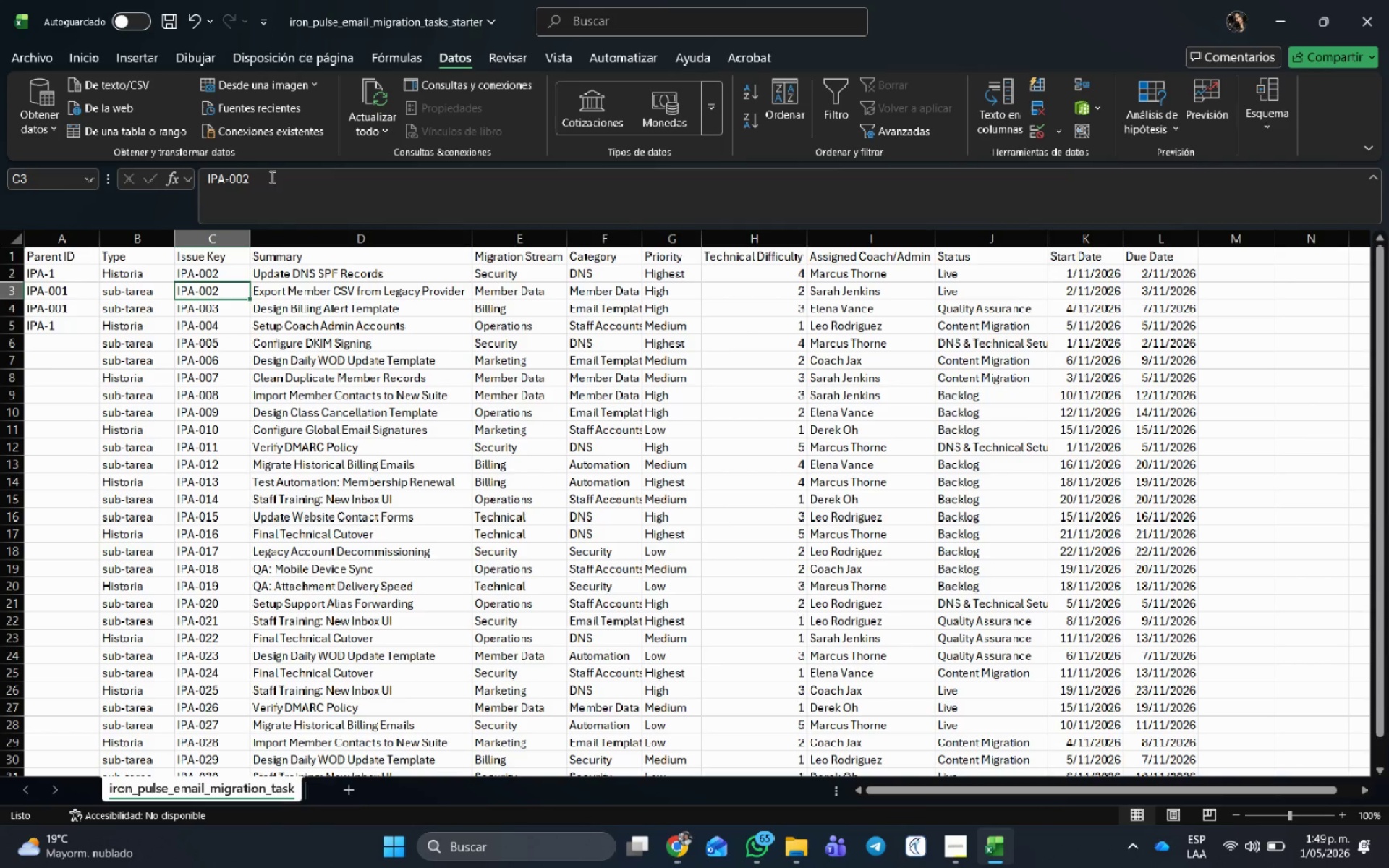 
left_click([323, 203])
 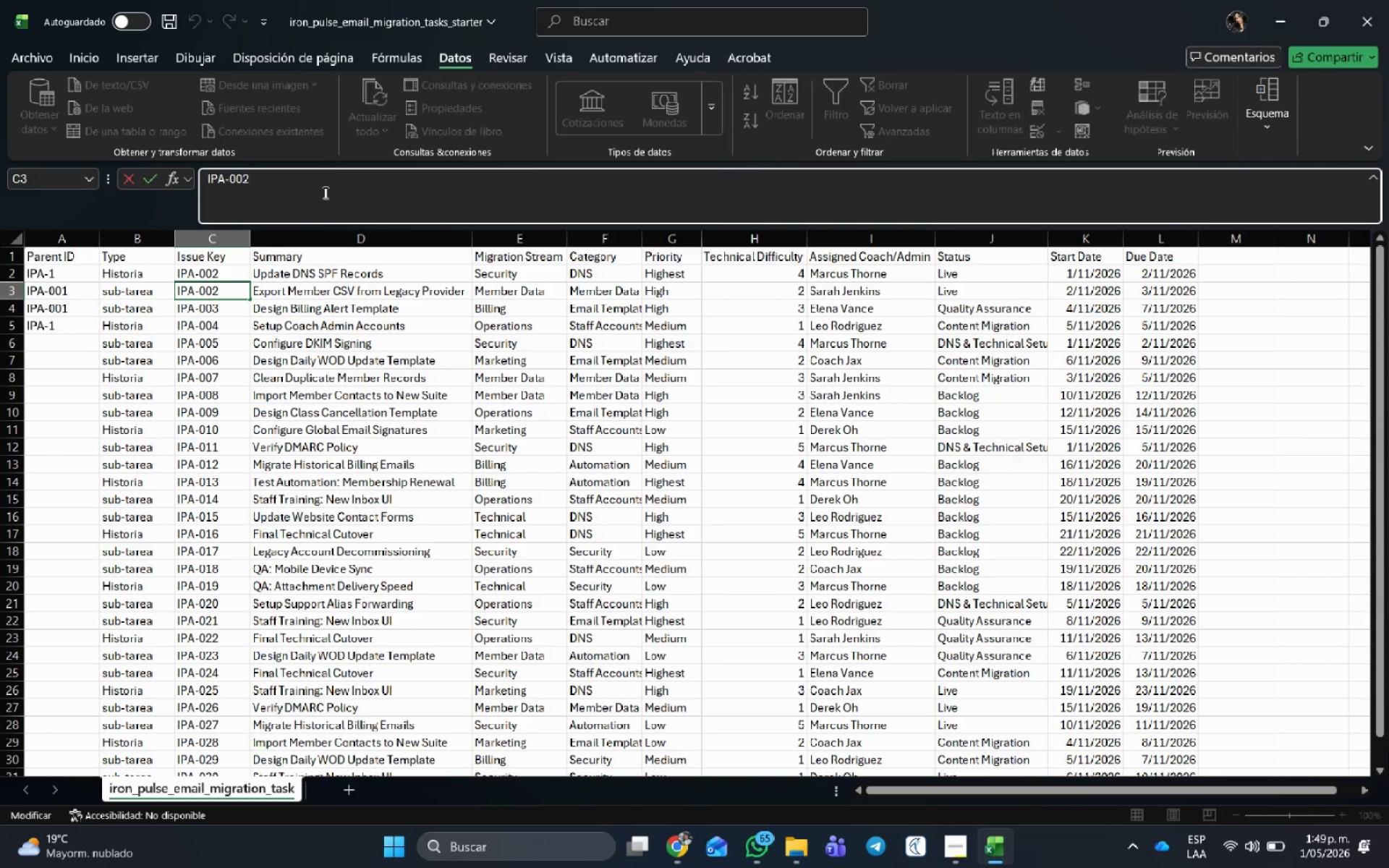 
key(Backspace)
 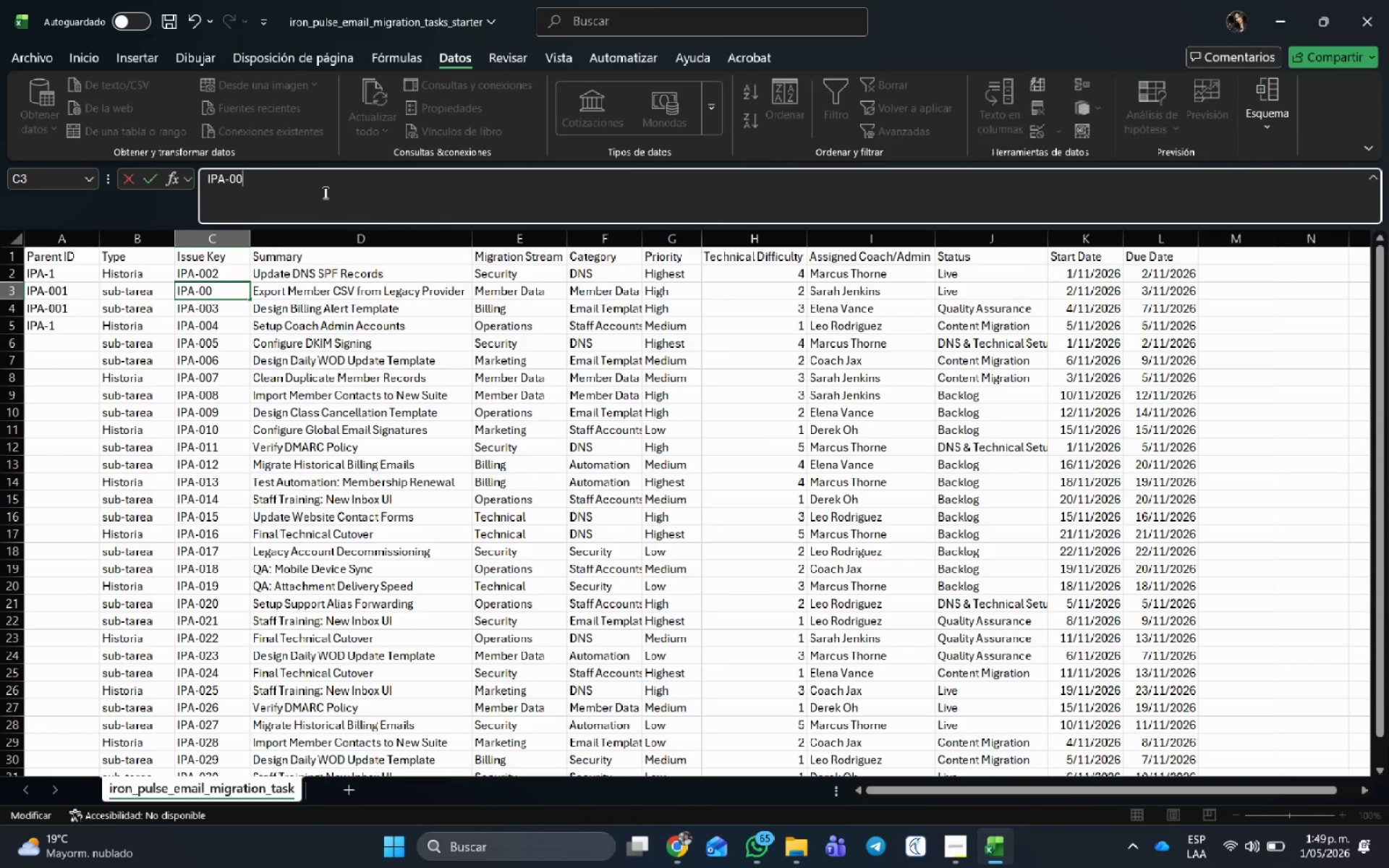 
key(Numpad3)
 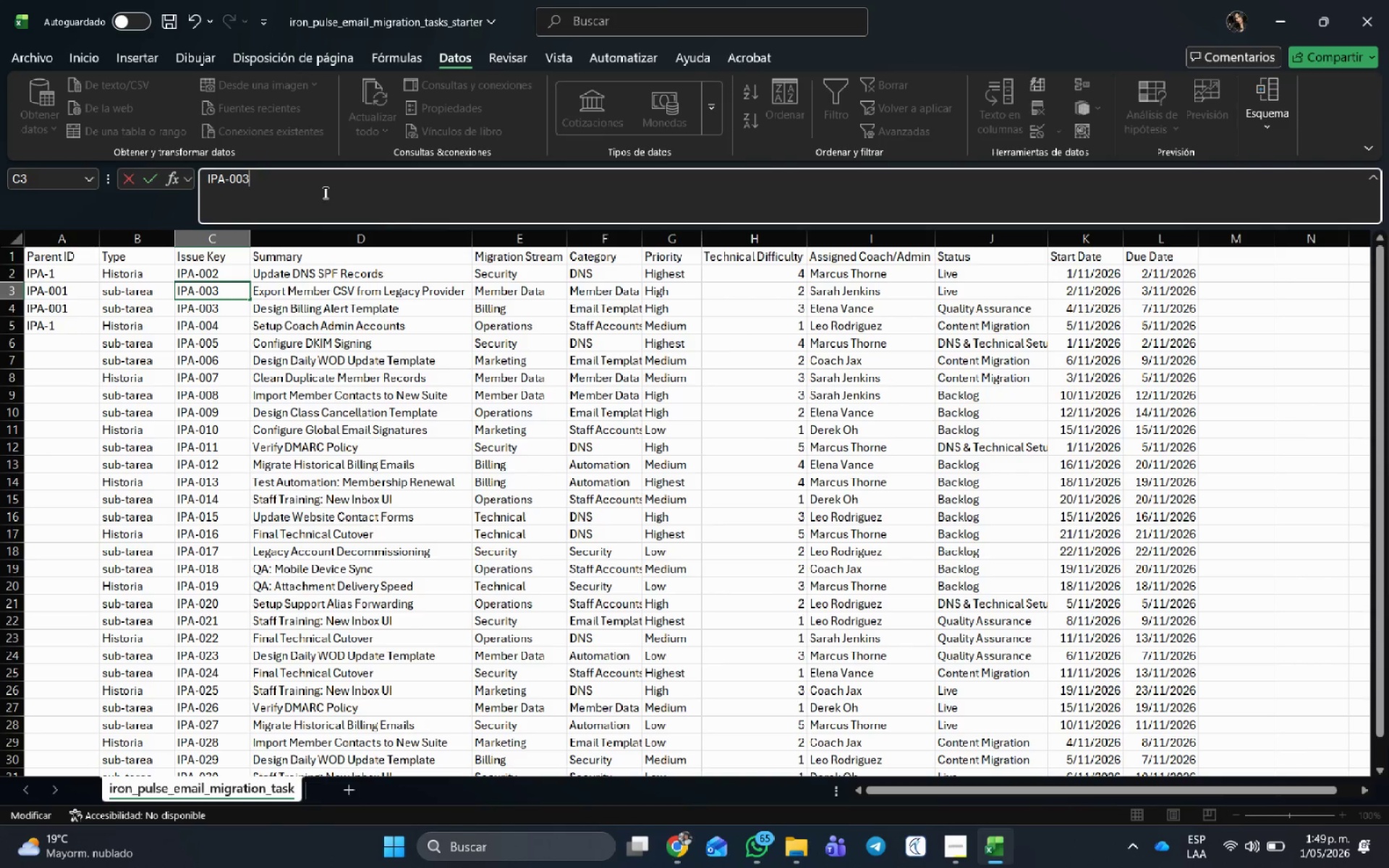 
key(NumpadEnter)
 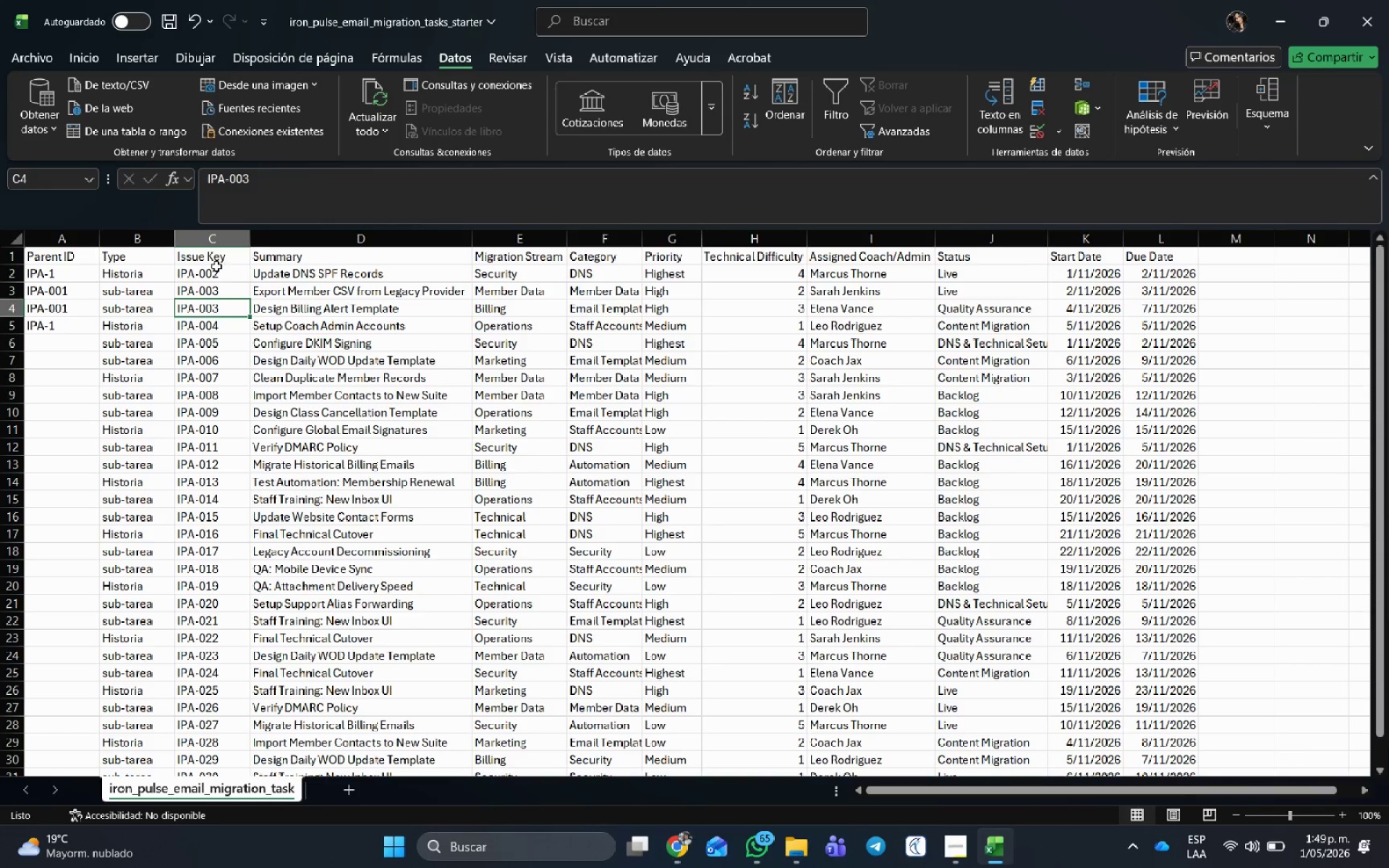 
left_click_drag(start_coordinate=[218, 276], to_coordinate=[224, 293])
 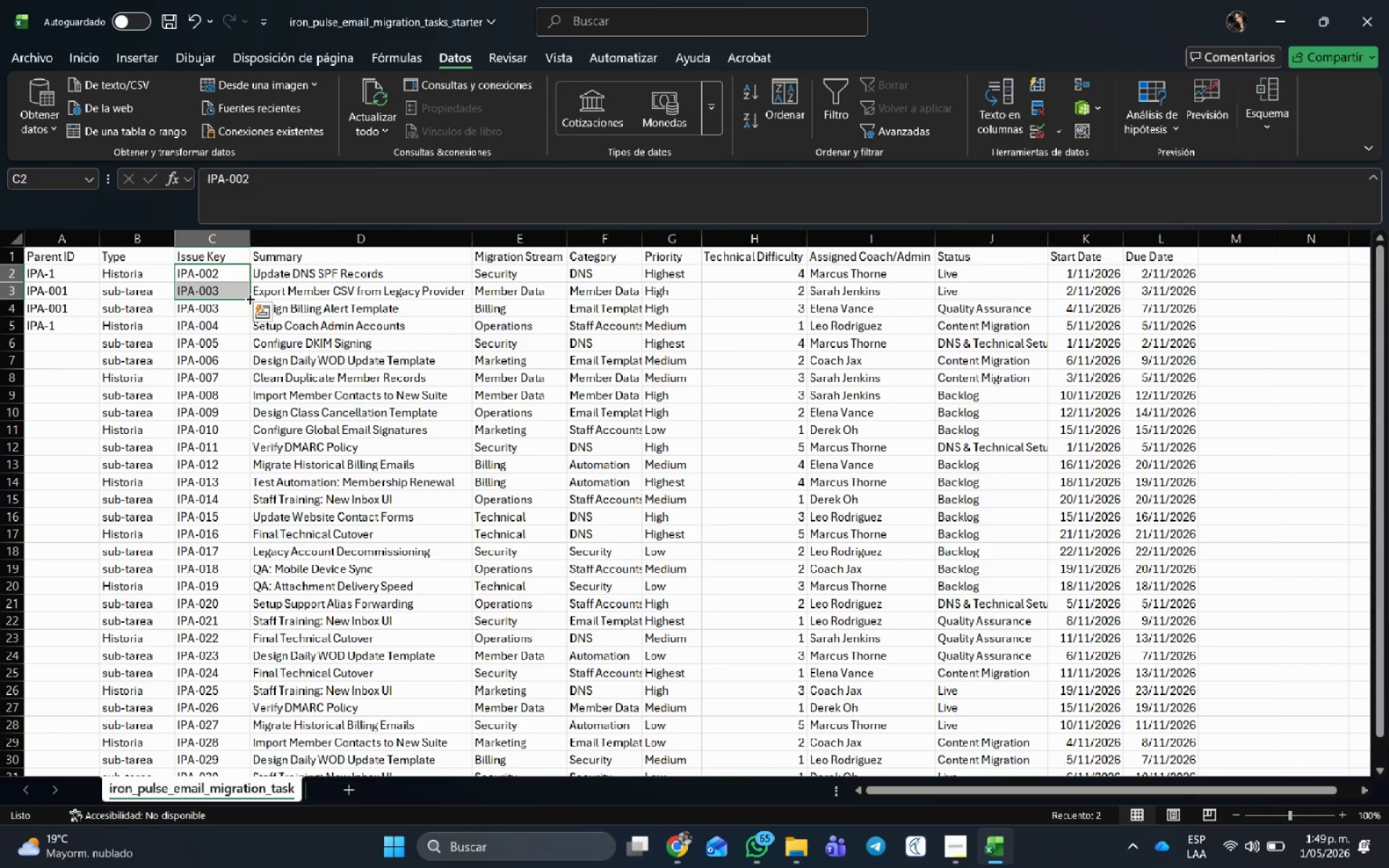 
left_click_drag(start_coordinate=[249, 297], to_coordinate=[237, 746])
 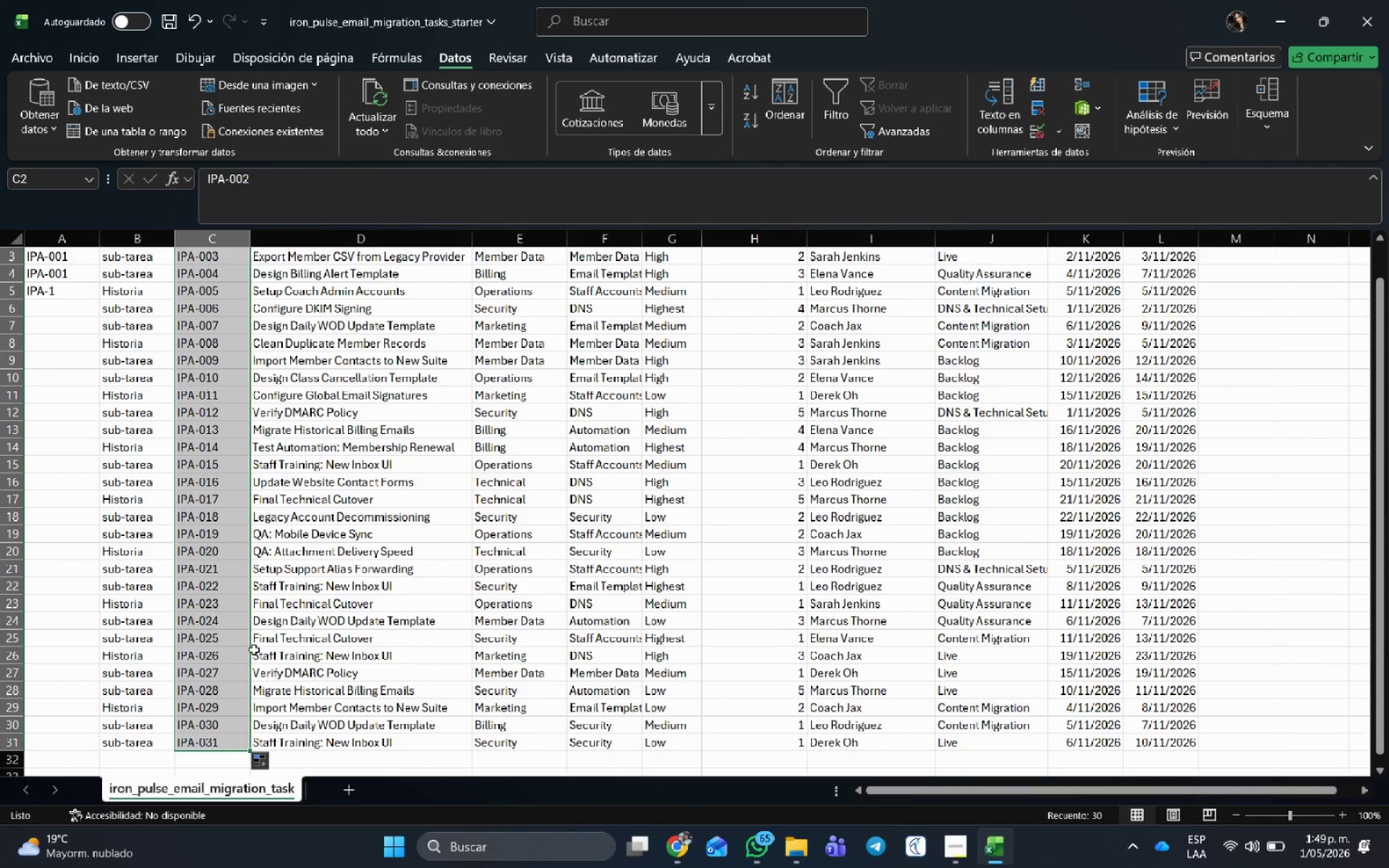 
scroll: coordinate [113, 501], scroll_direction: up, amount: 8.0
 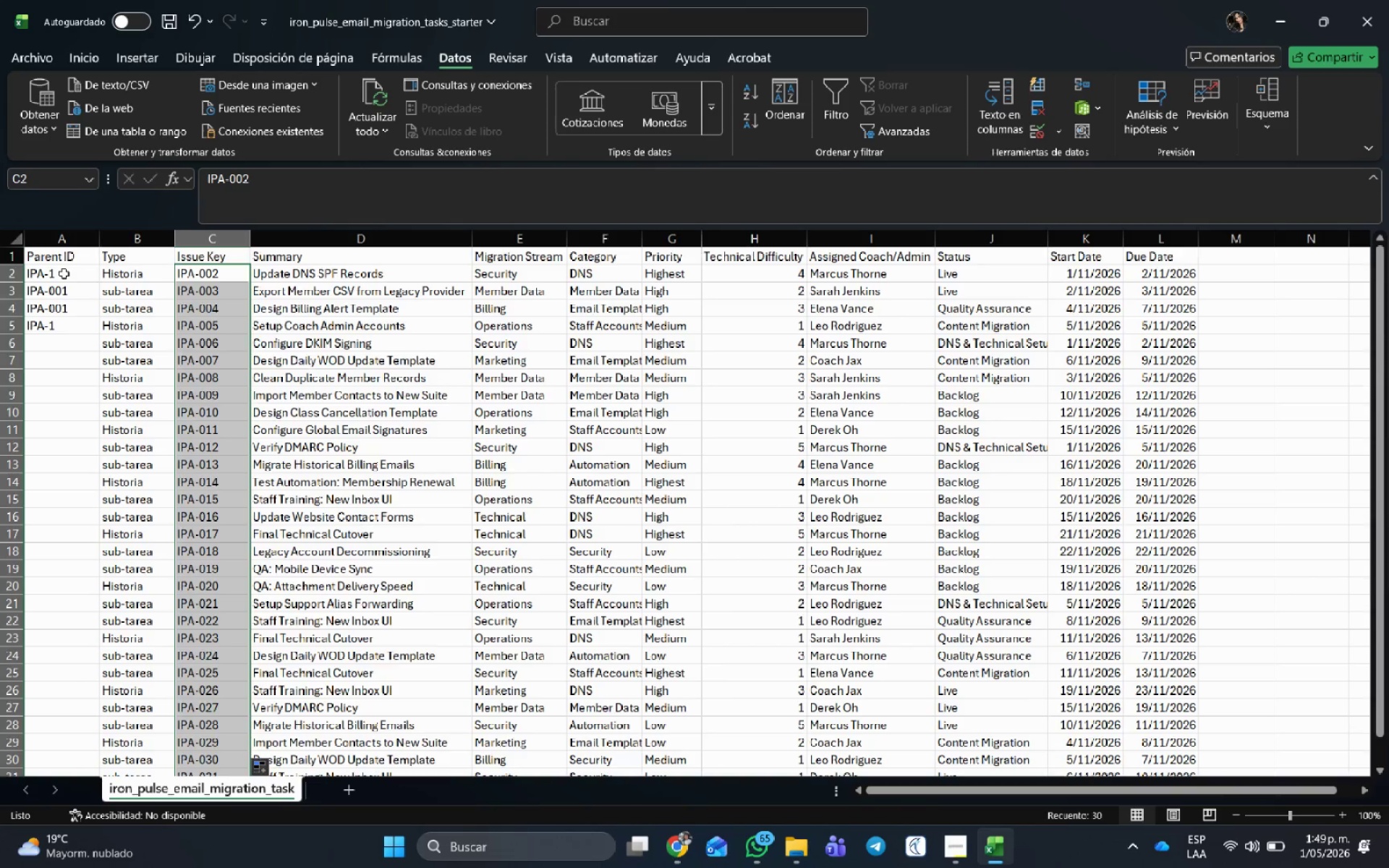 
left_click([64, 273])
 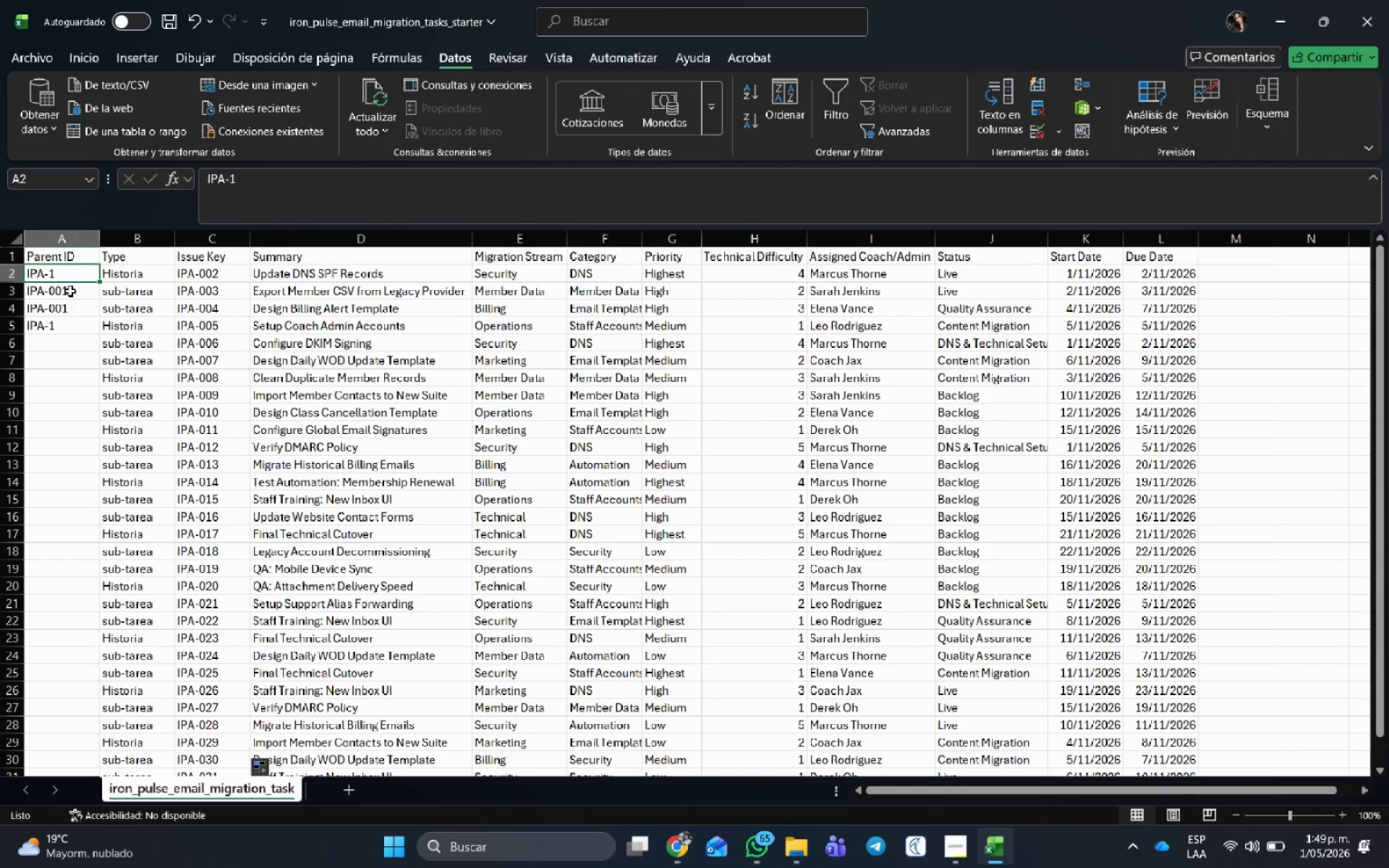 
double_click([70, 290])
 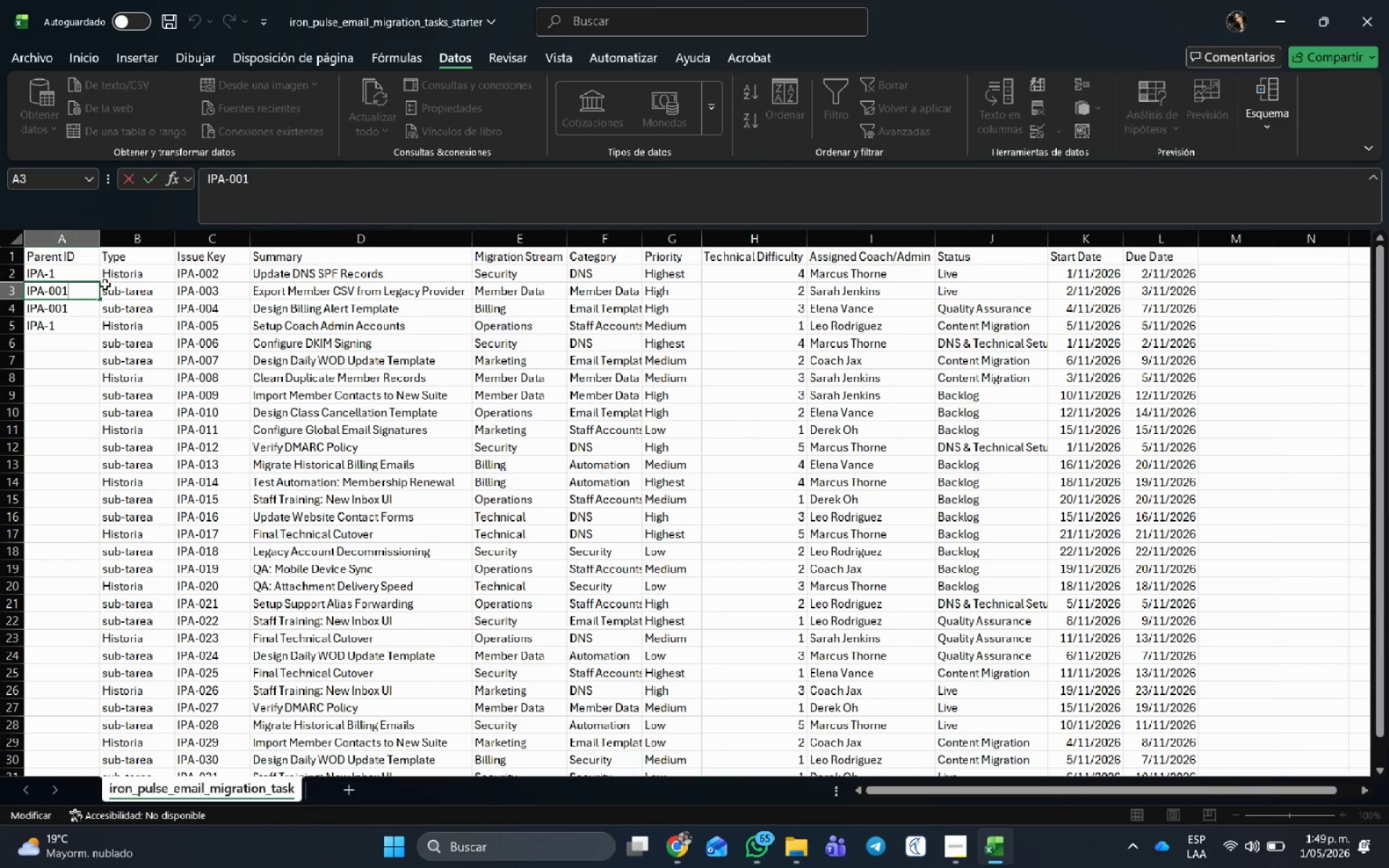 
key(Backspace)
 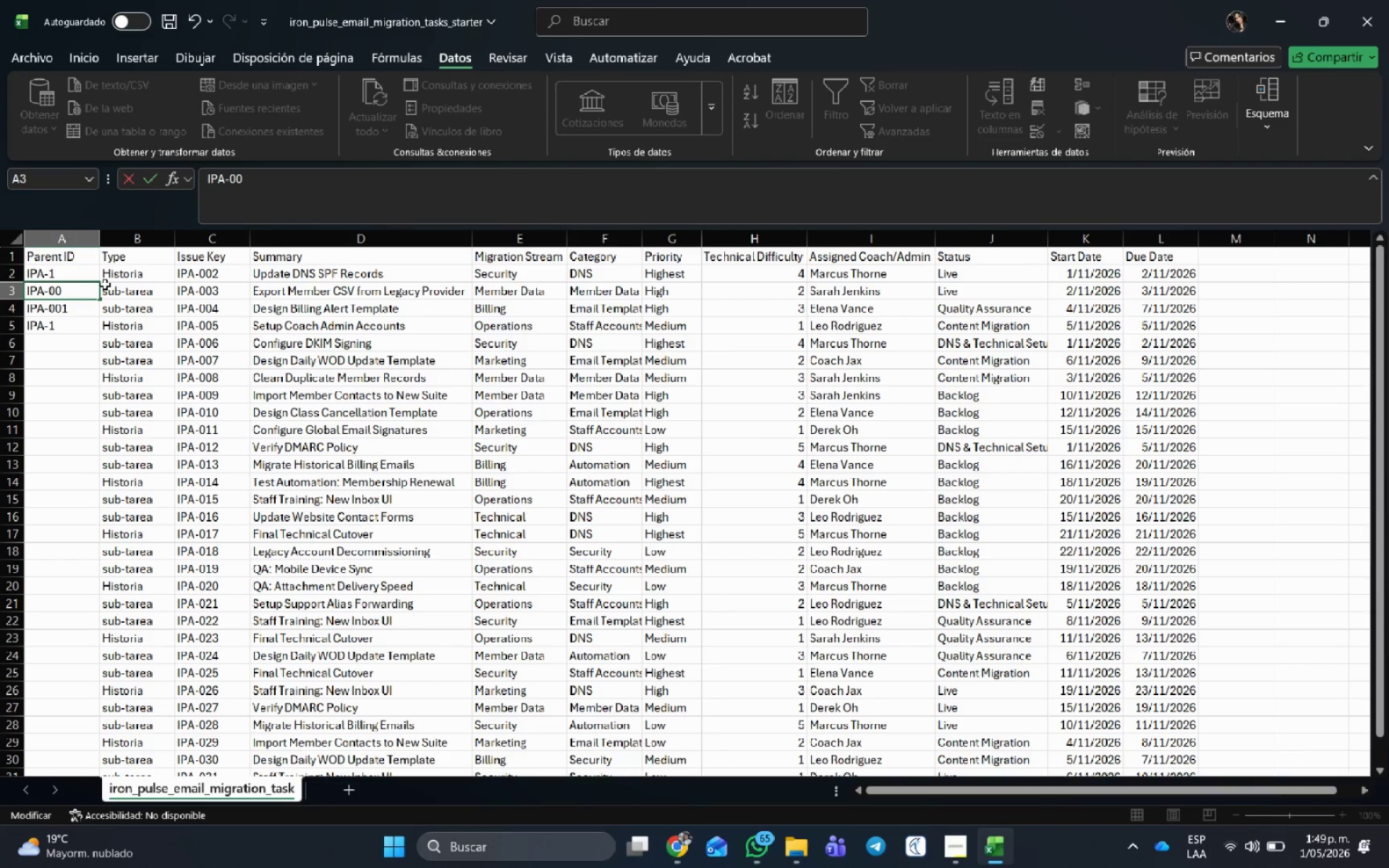 
key(Numpad2)
 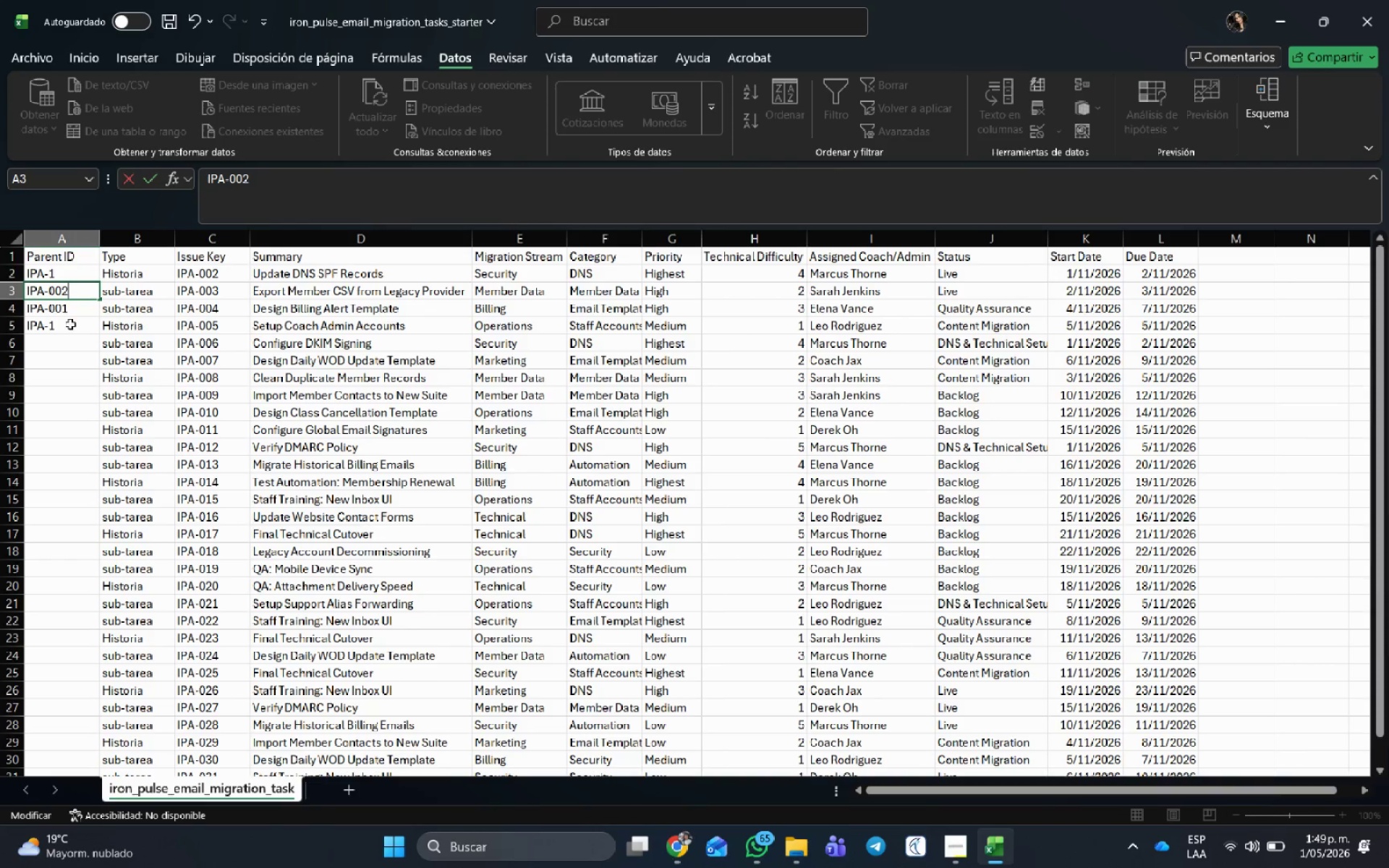 
left_click([80, 308])
 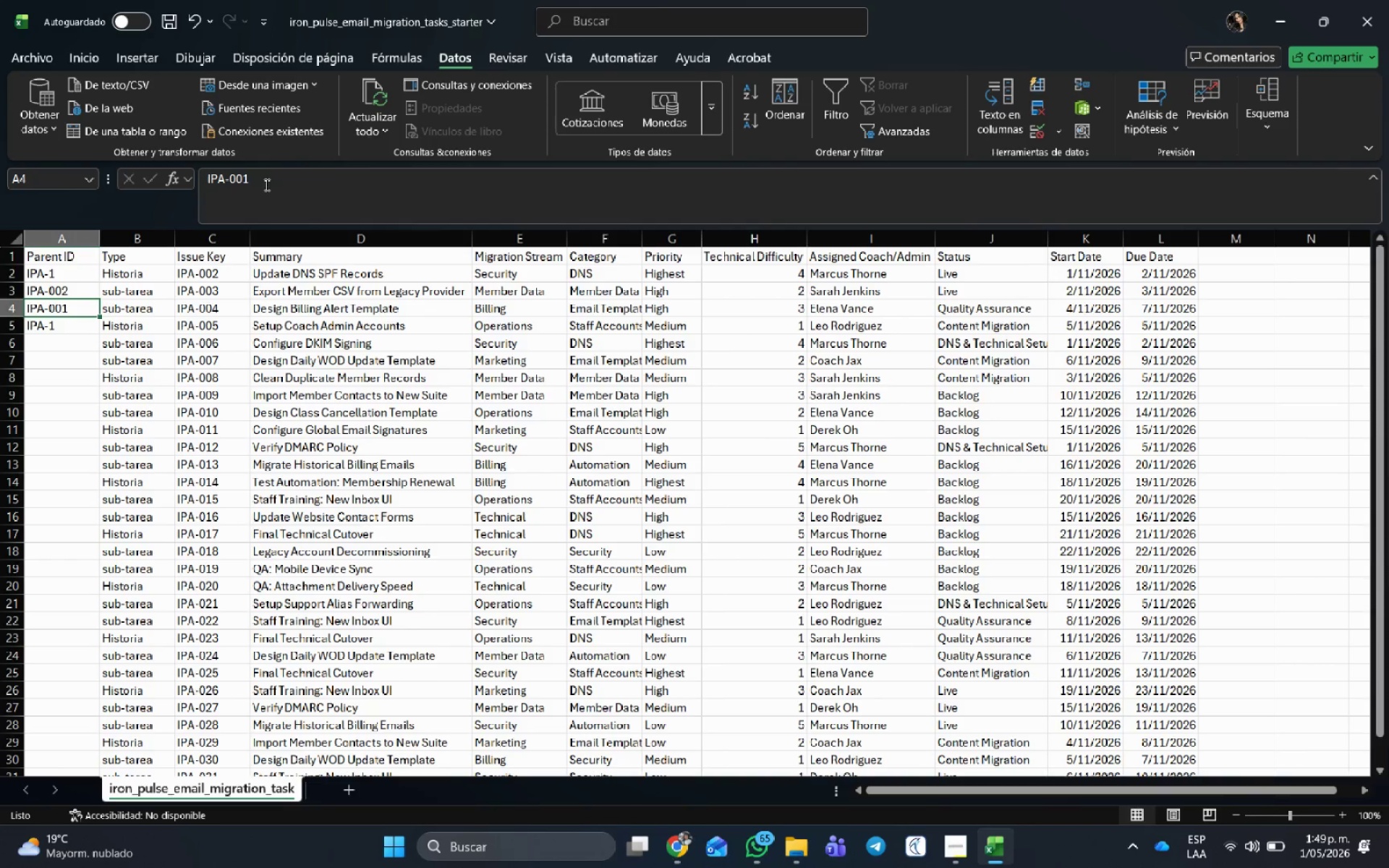 
left_click([268, 179])
 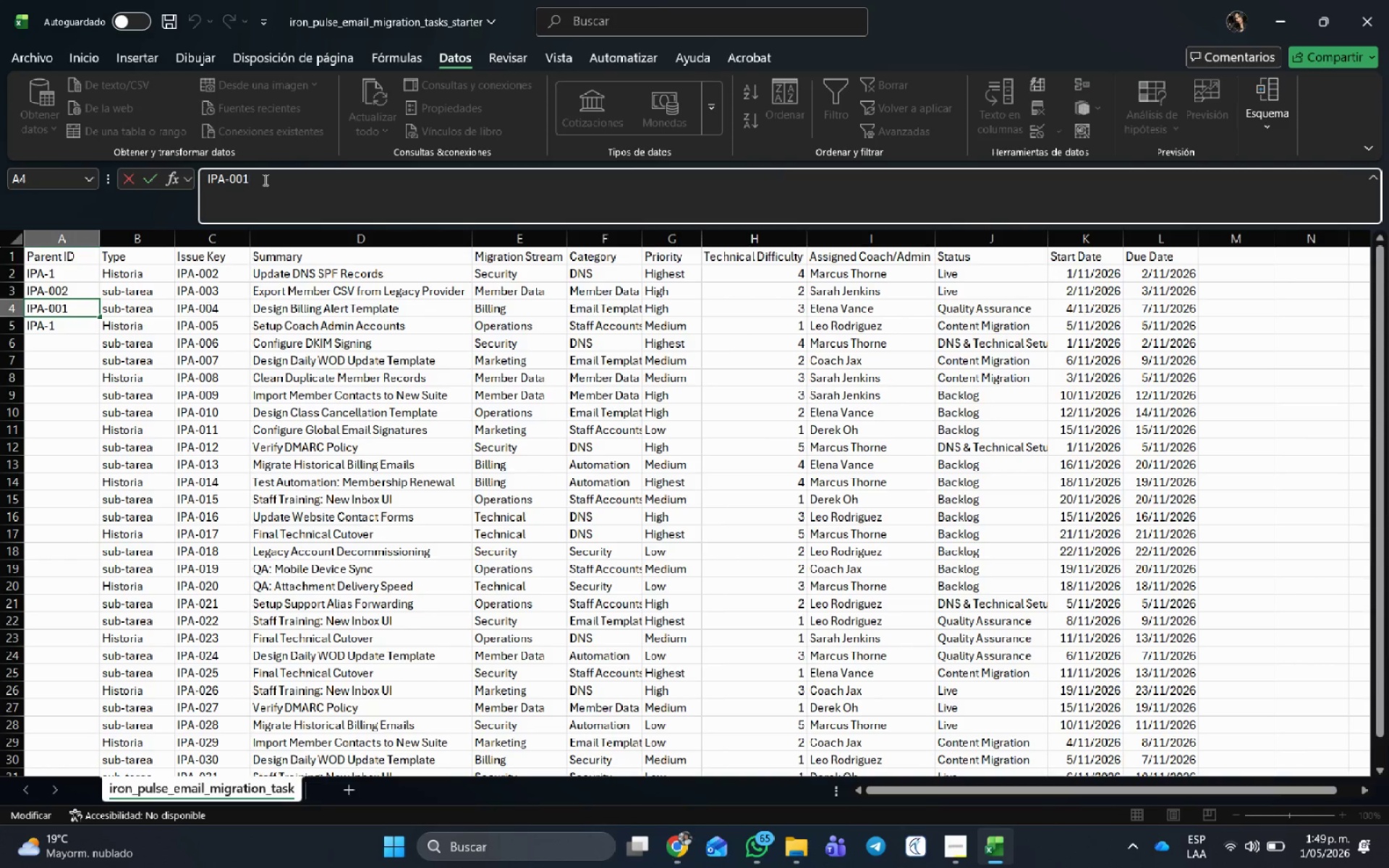 
key(Backspace)
 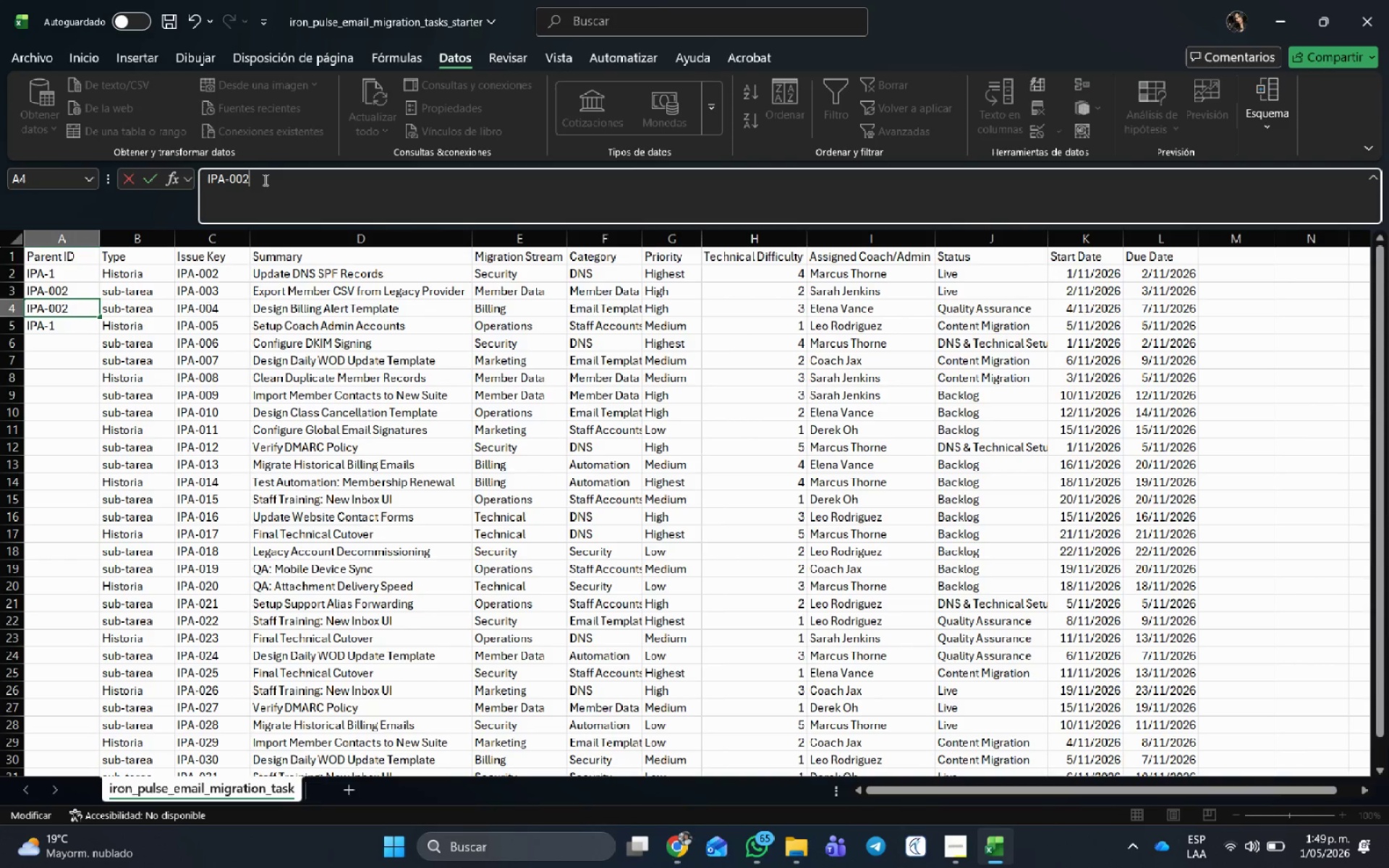 
key(Numpad2)
 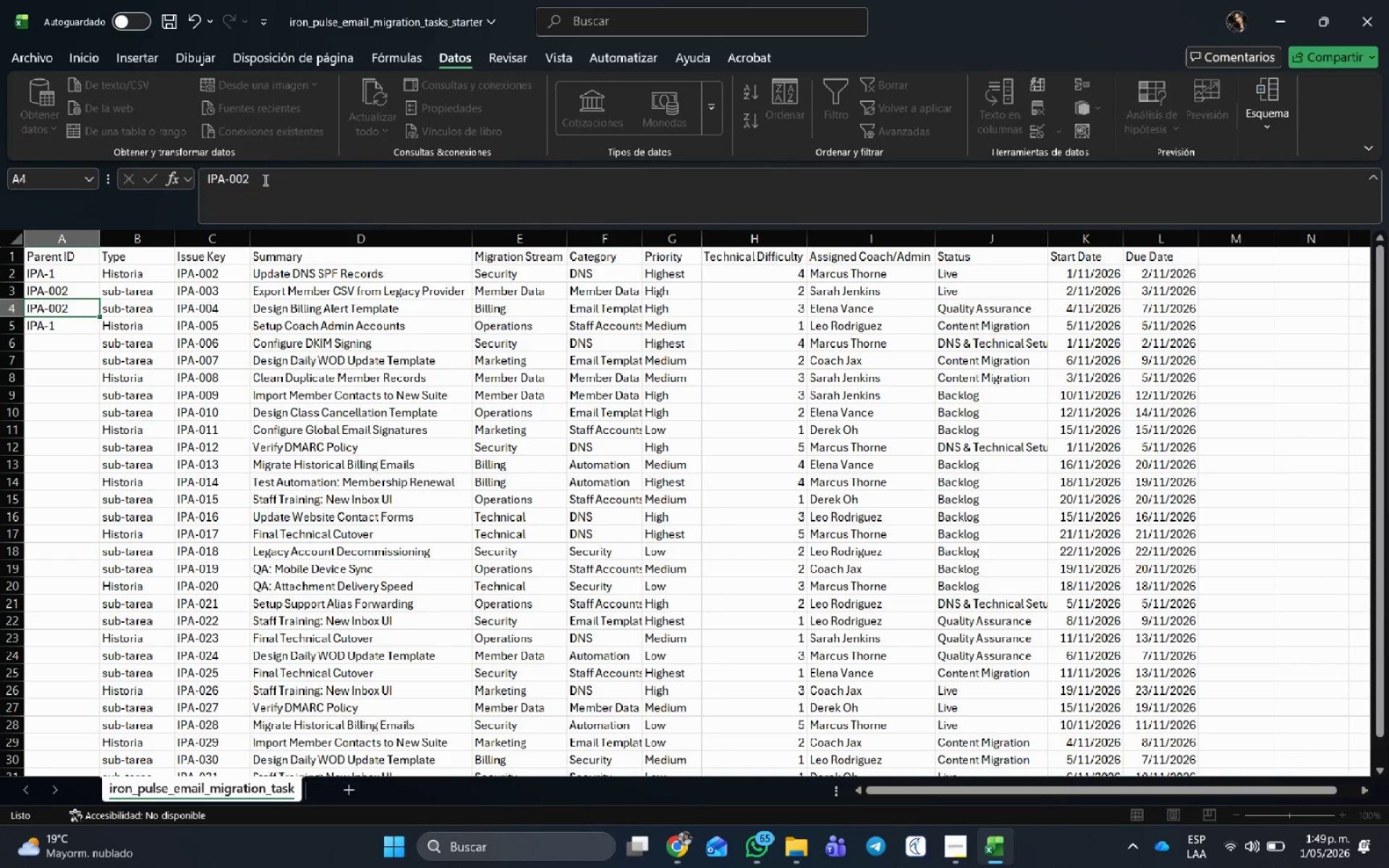 
key(NumpadEnter)
 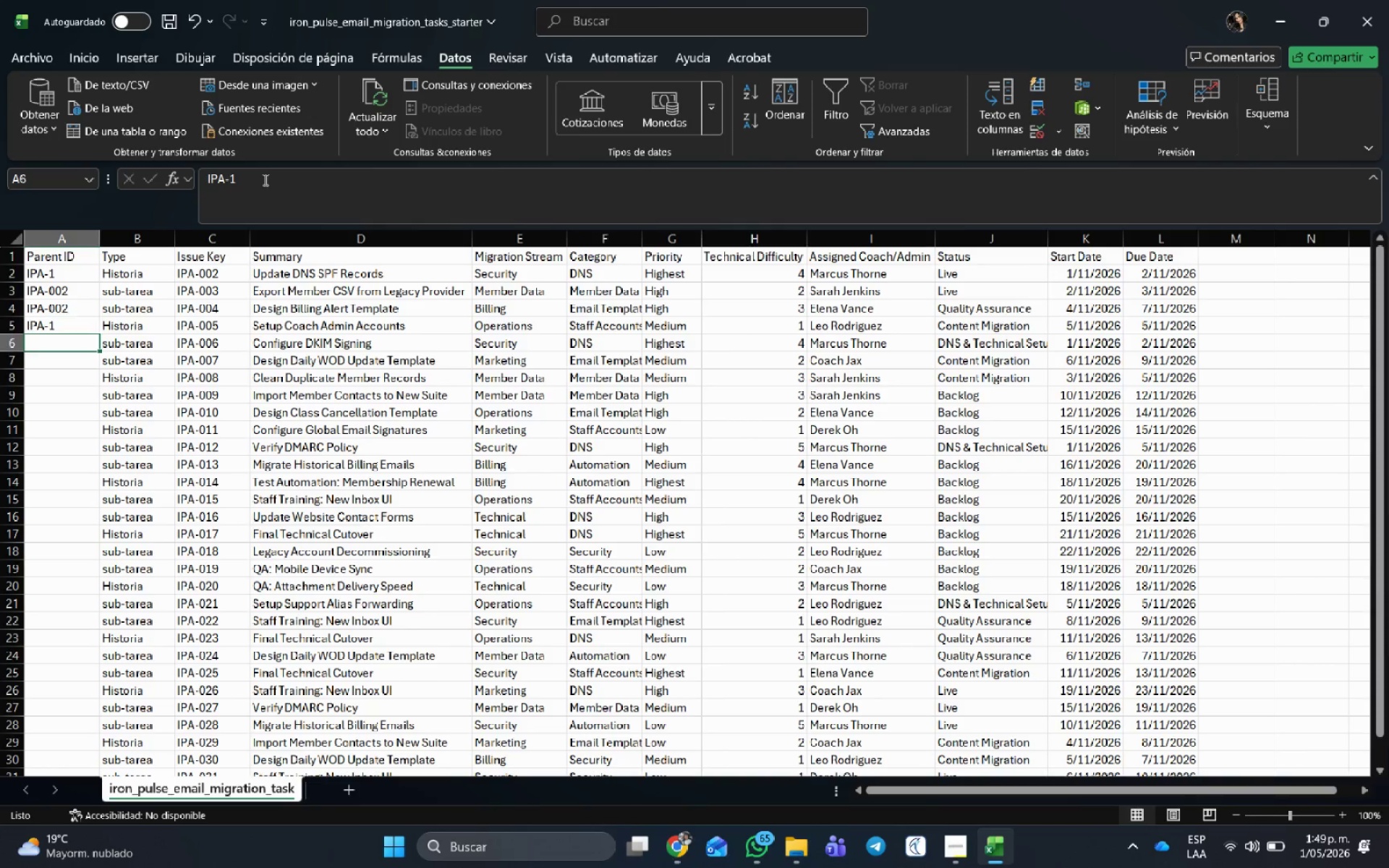 
key(NumpadEnter)
 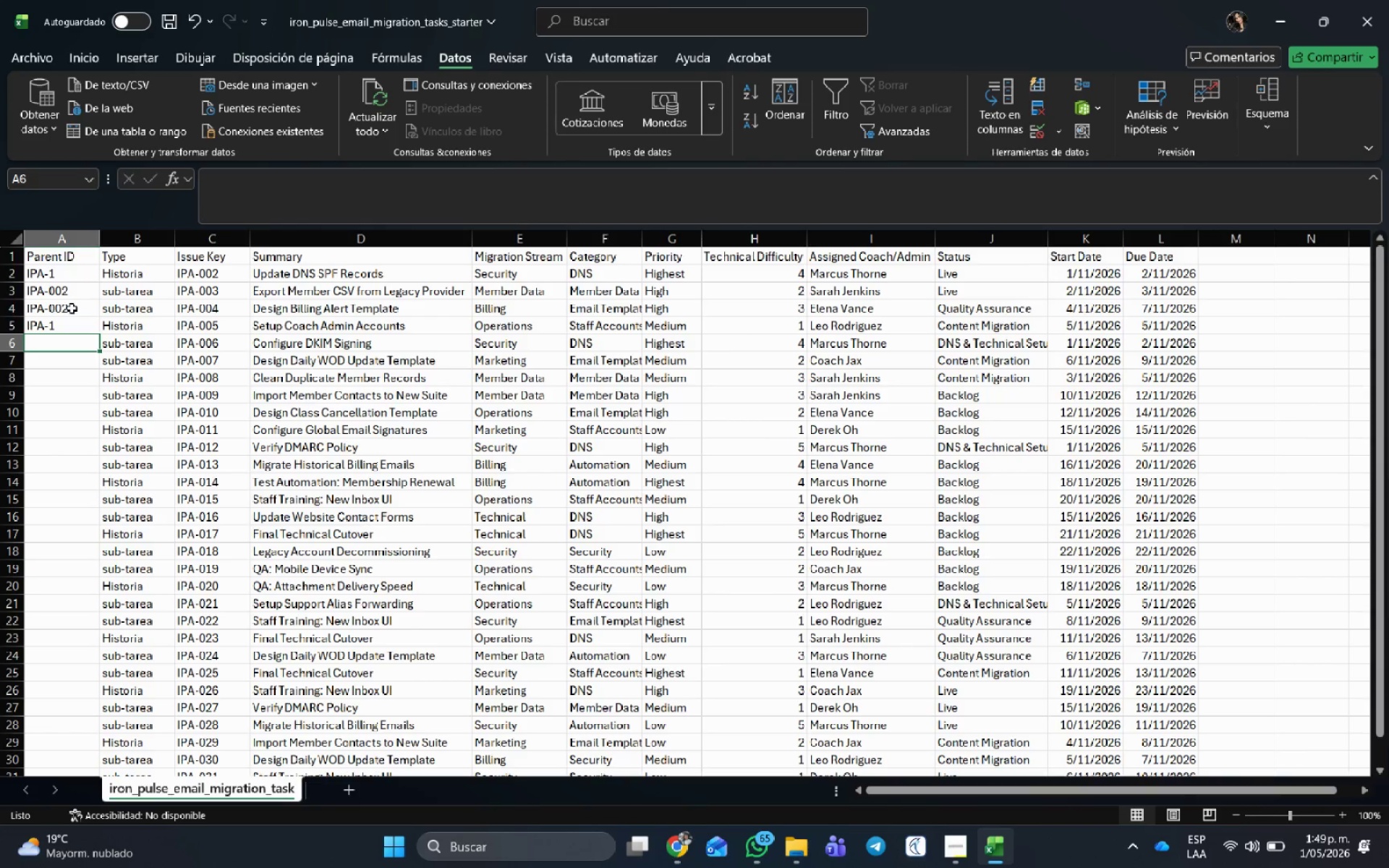 
wait(5.94)
 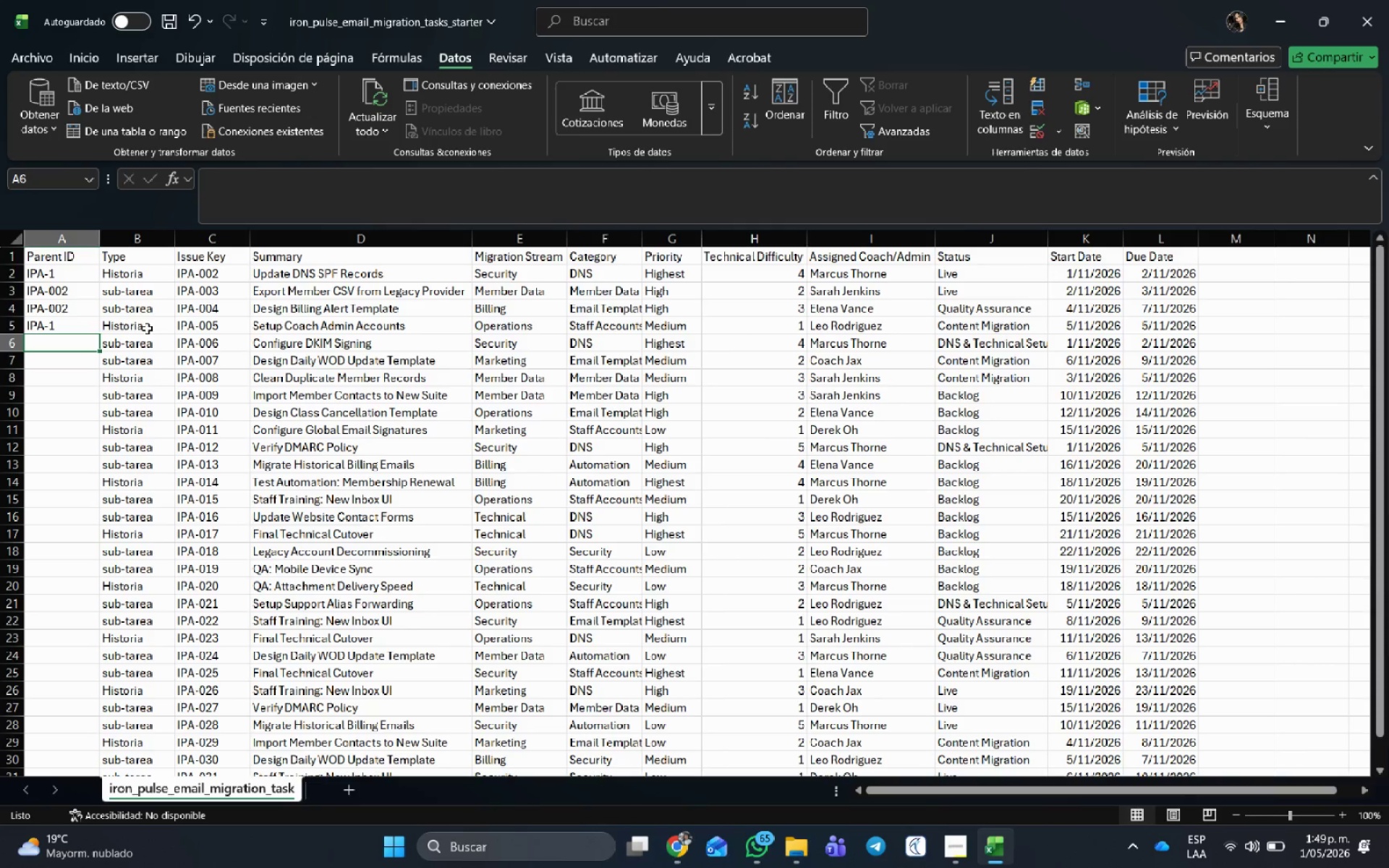 
left_click([214, 326])
 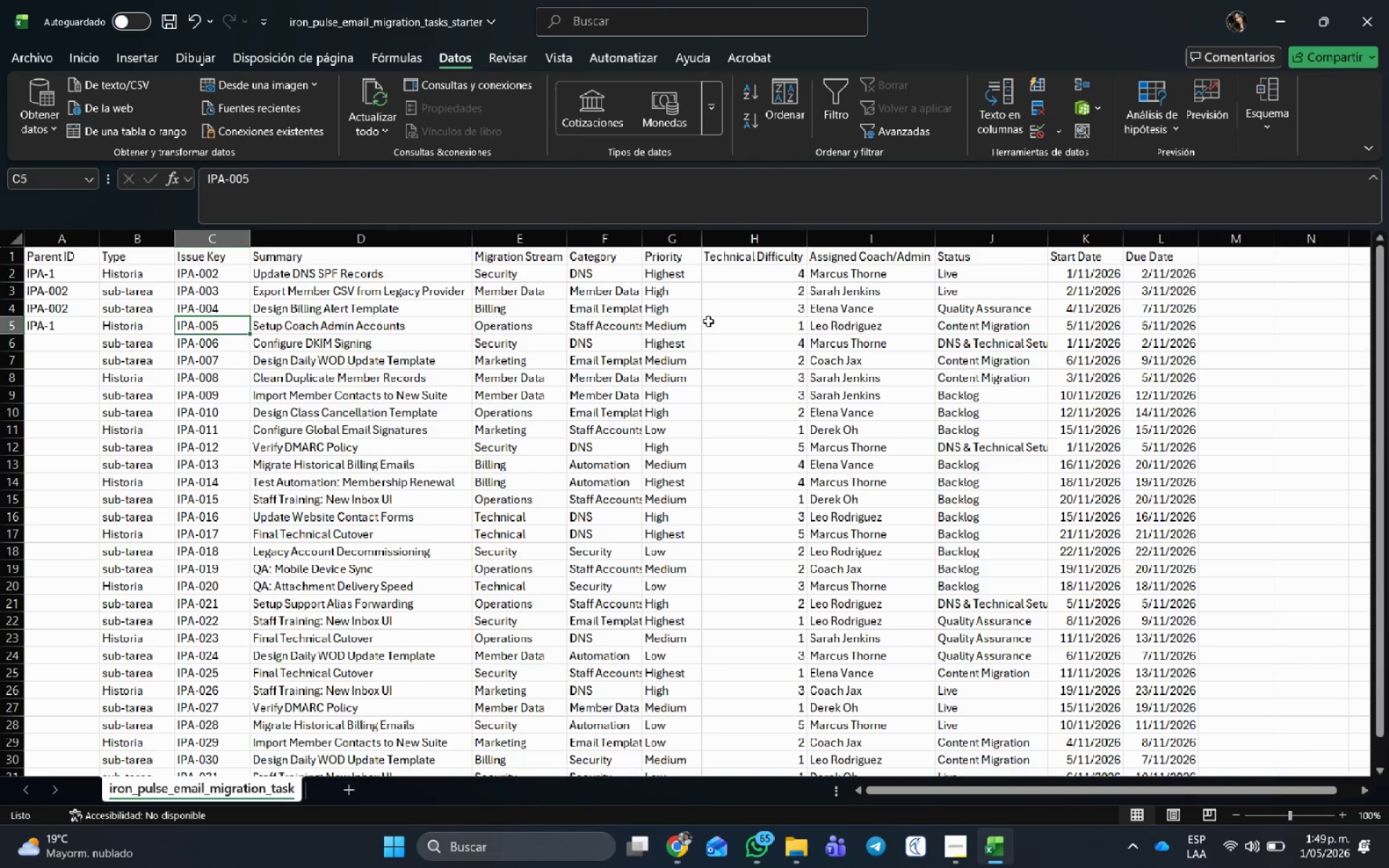 
key(Control+C)
 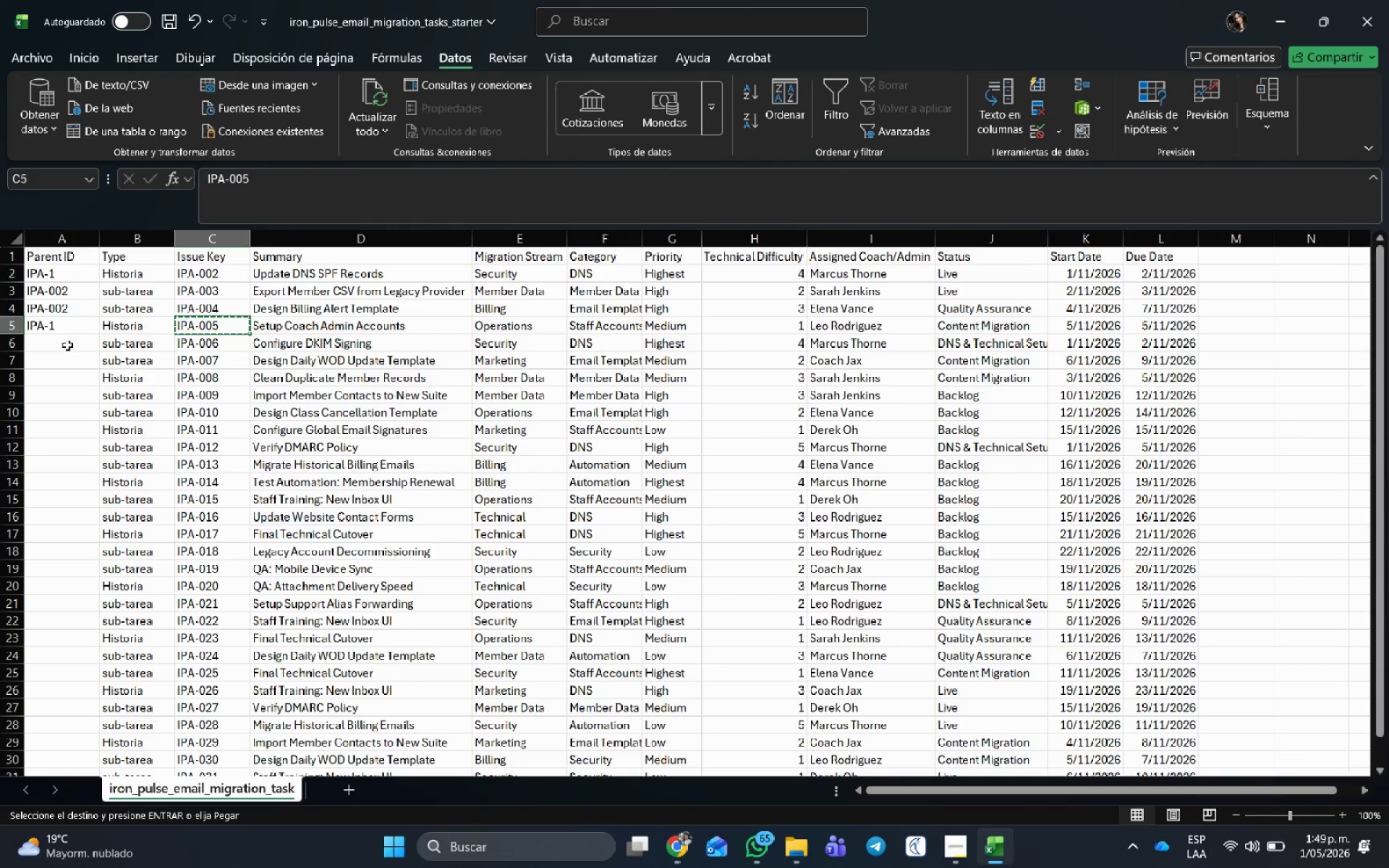 
left_click([67, 342])
 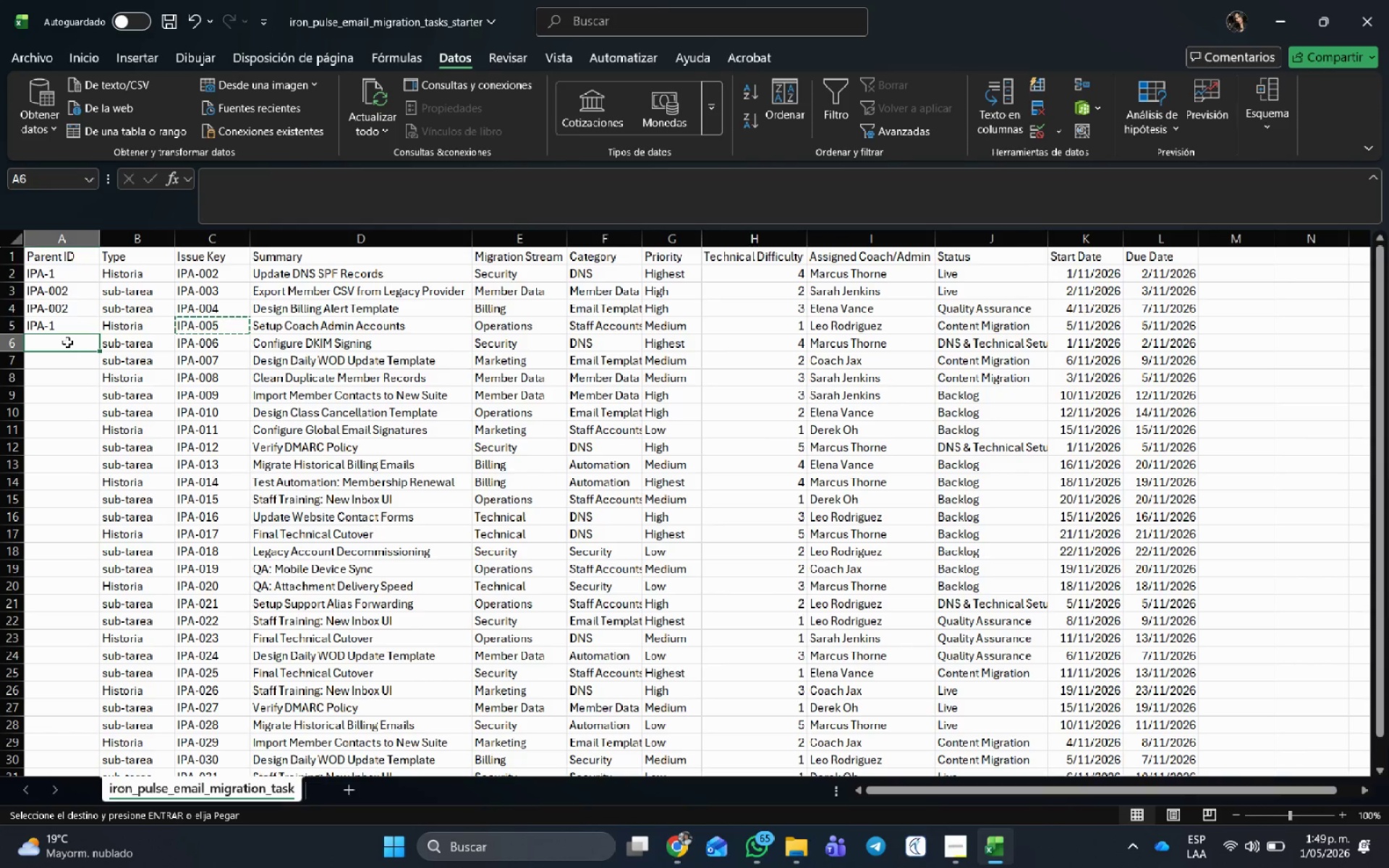 
key(Control+ControlLeft)
 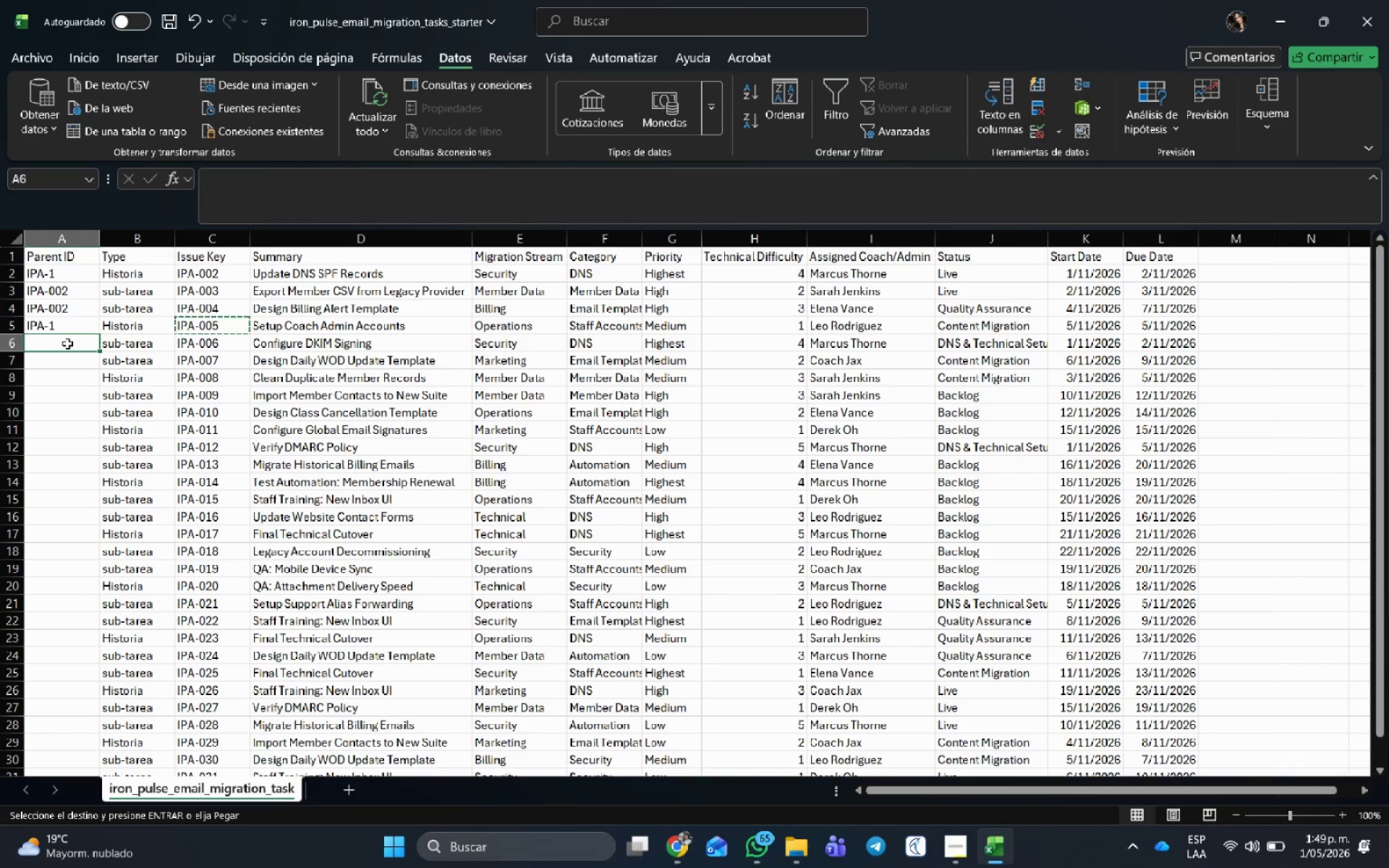 
key(Shift+ArrowDown)
 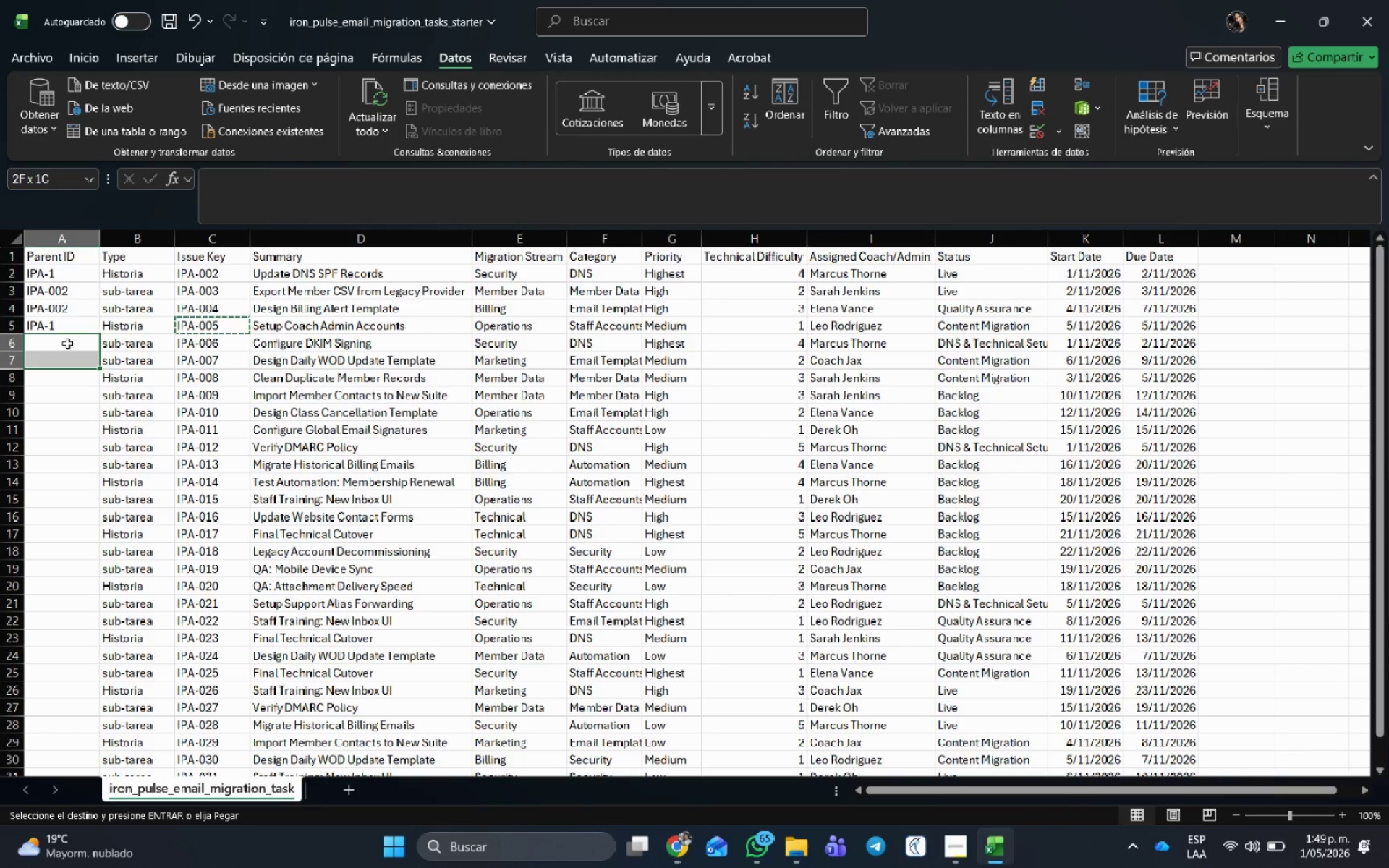 
key(Control+V)
 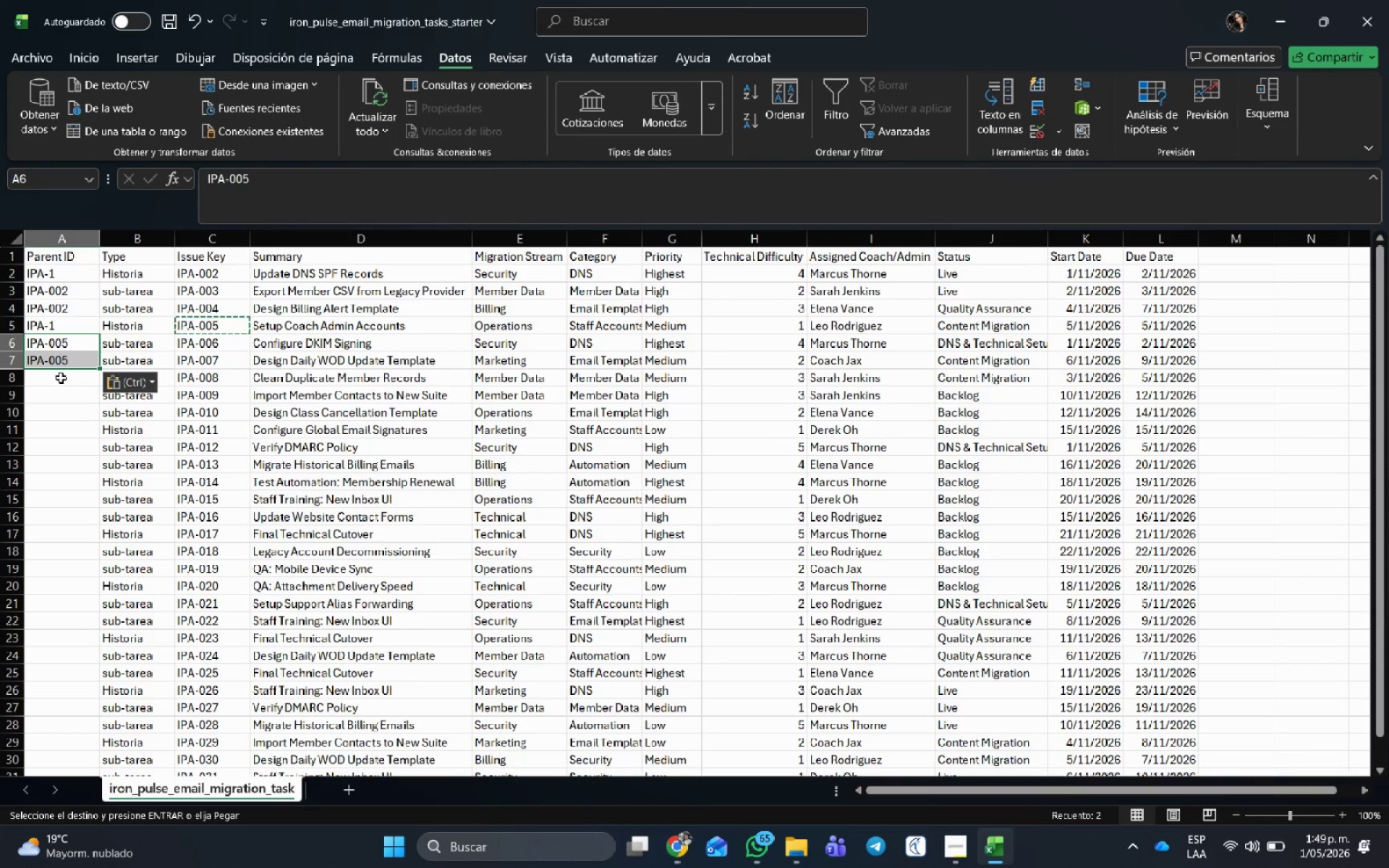 
left_click([54, 387])
 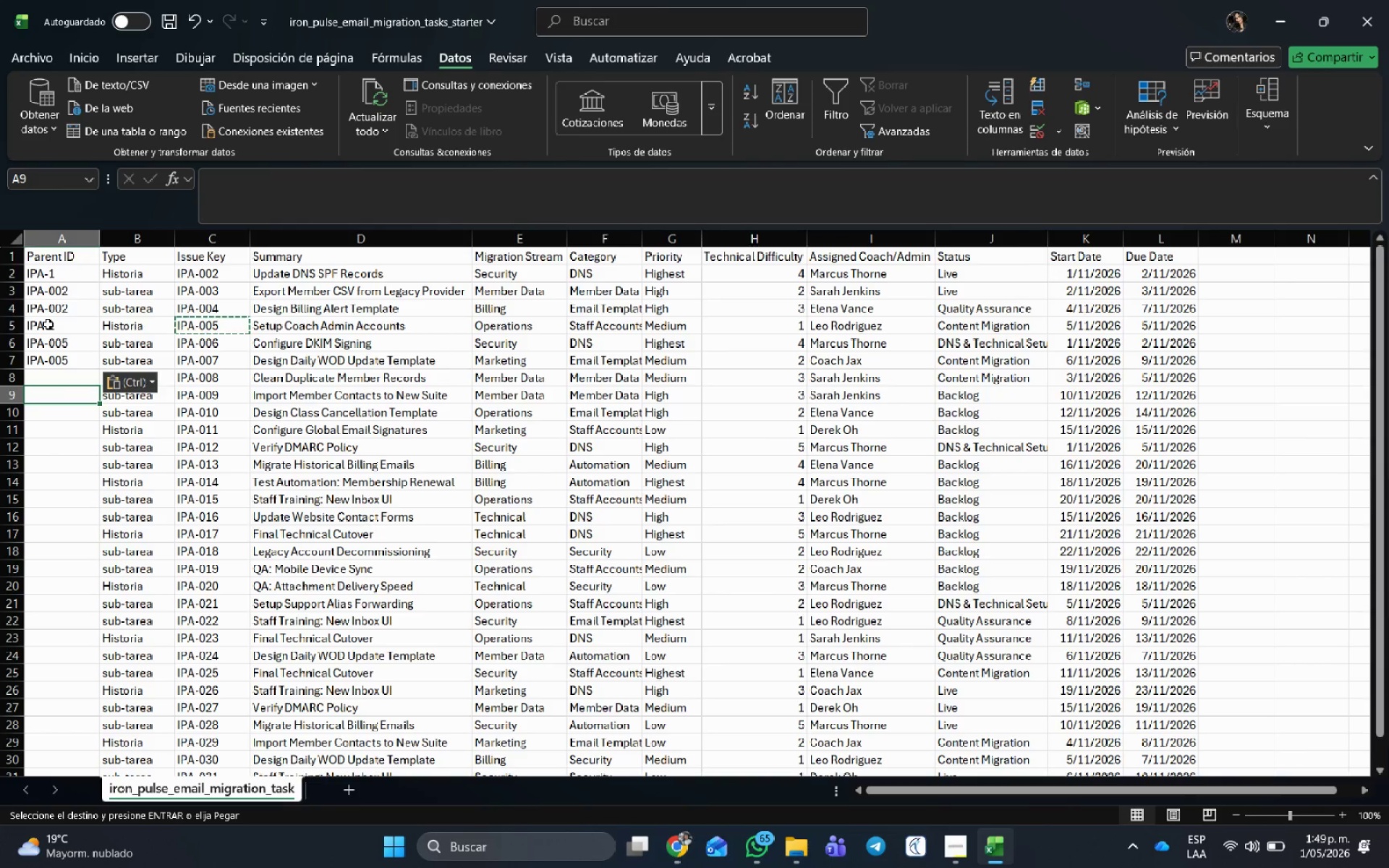 
left_click([48, 323])
 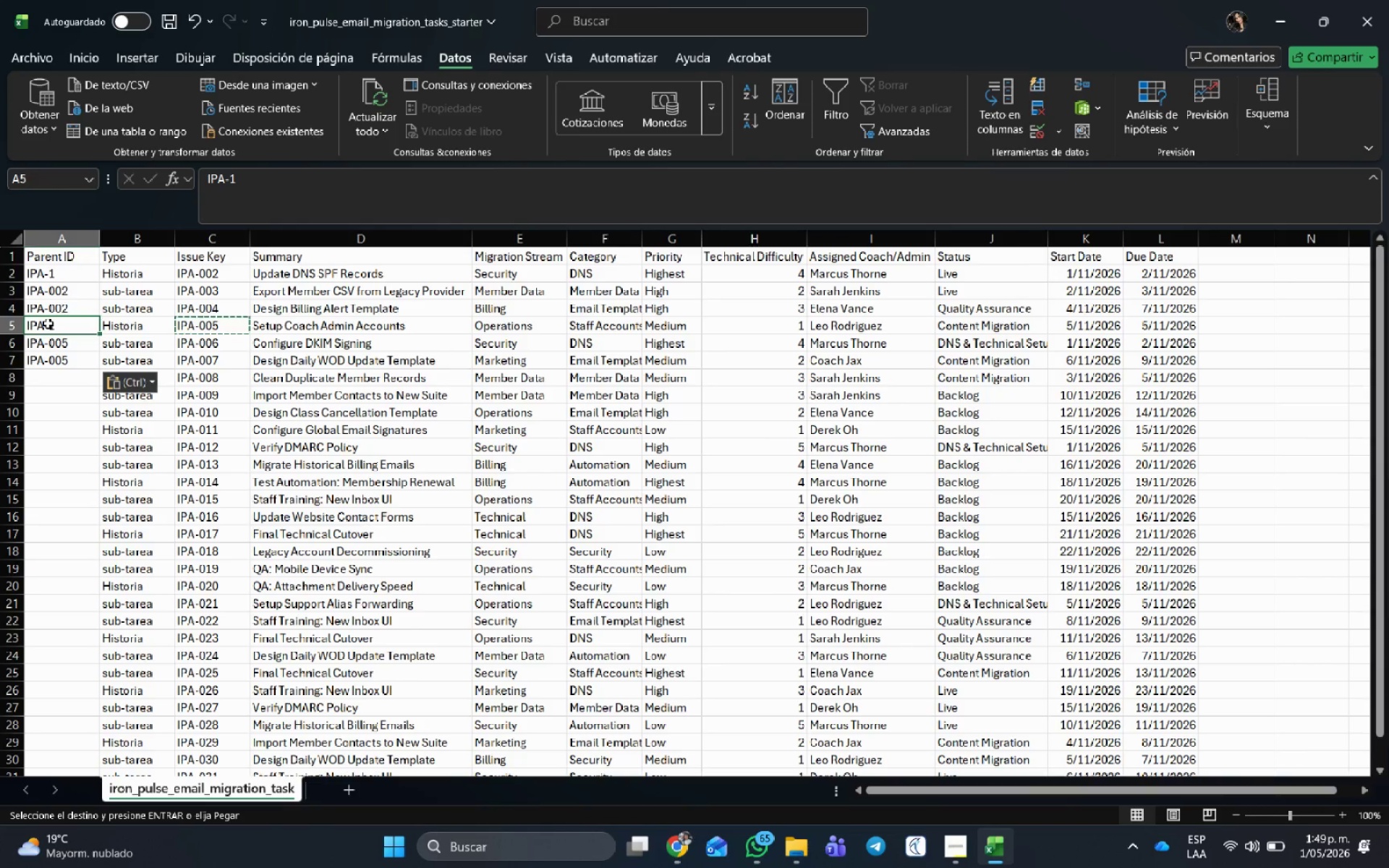 
key(Control+C)
 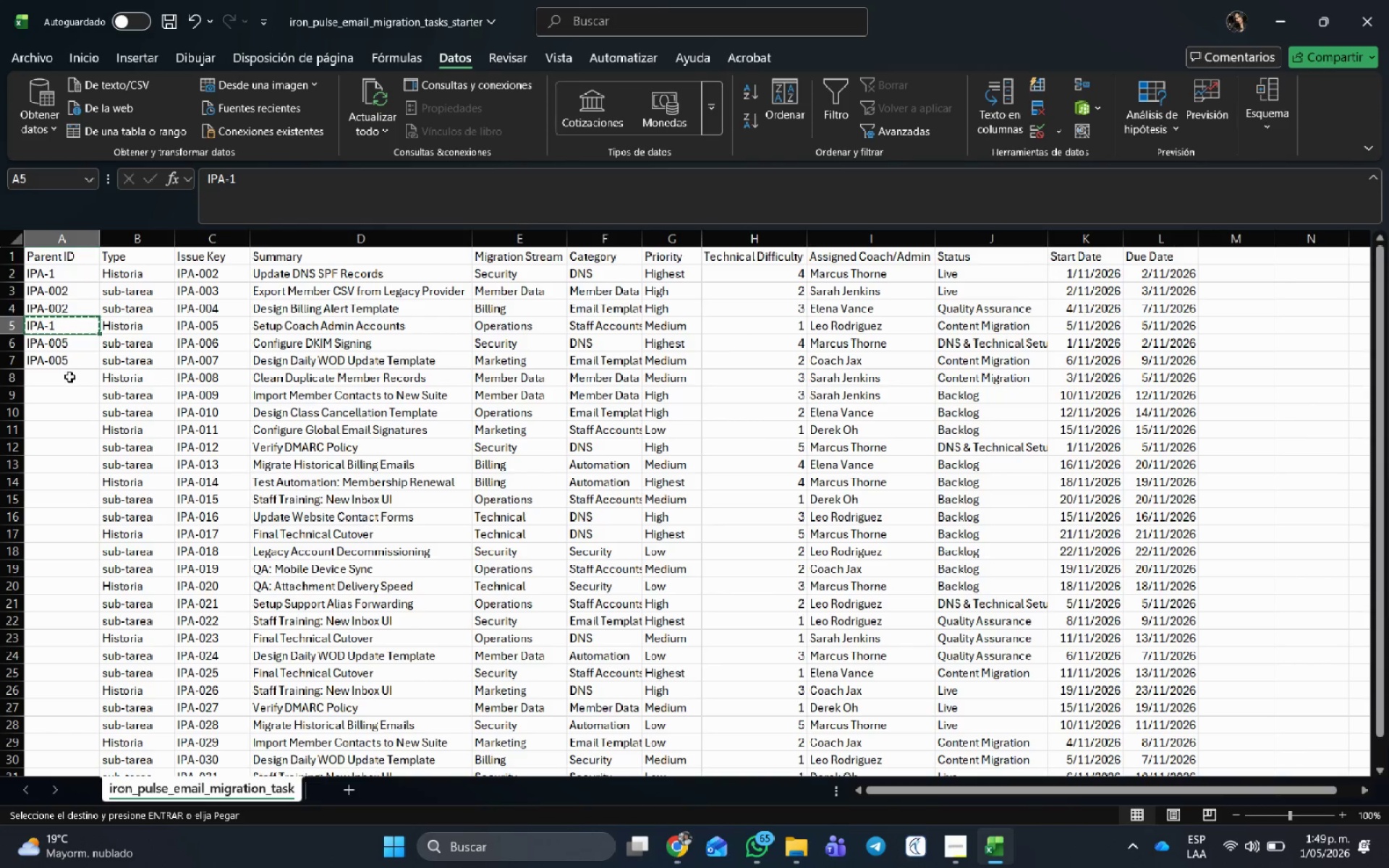 
left_click([69, 378])
 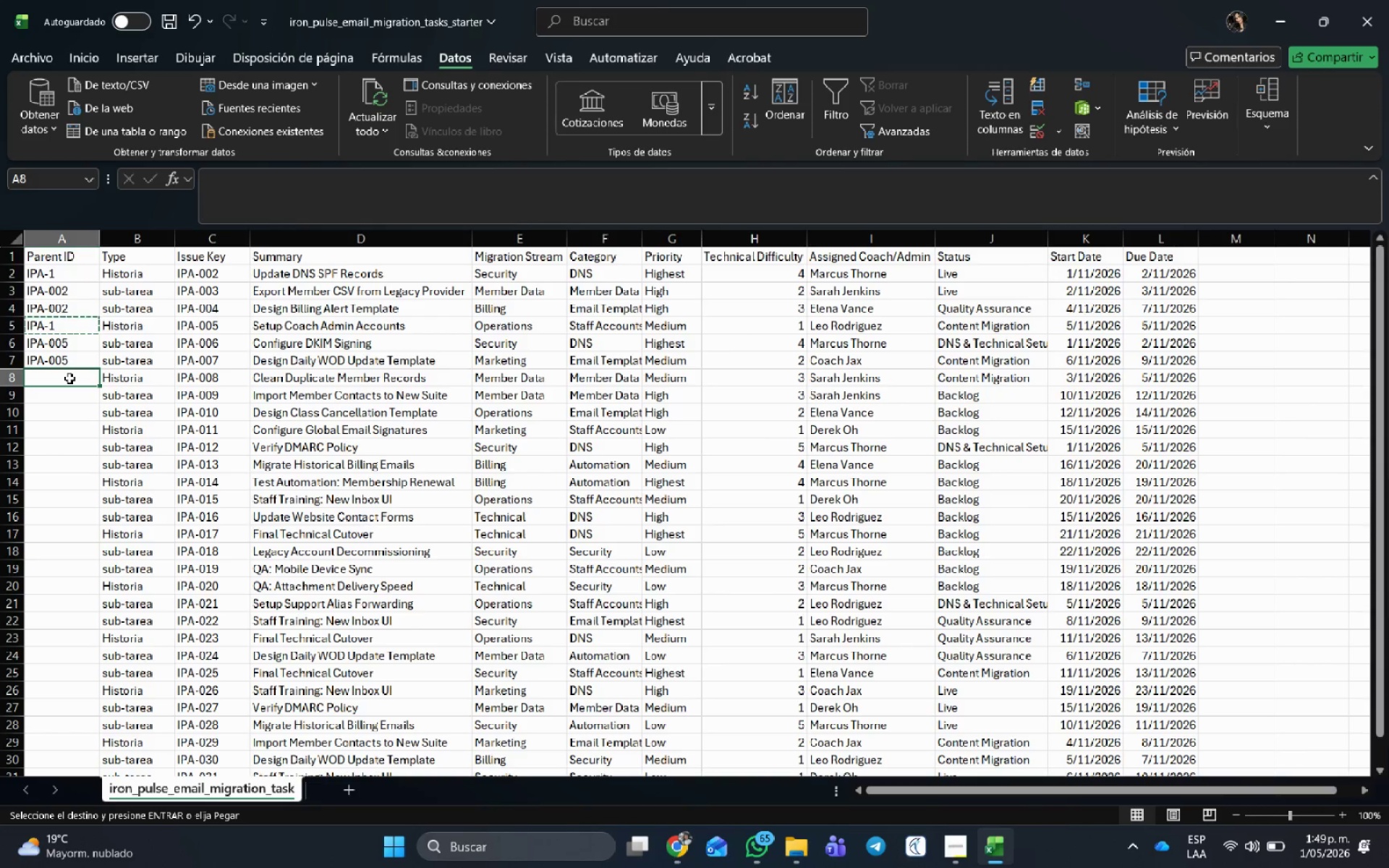 
key(Control+V)
 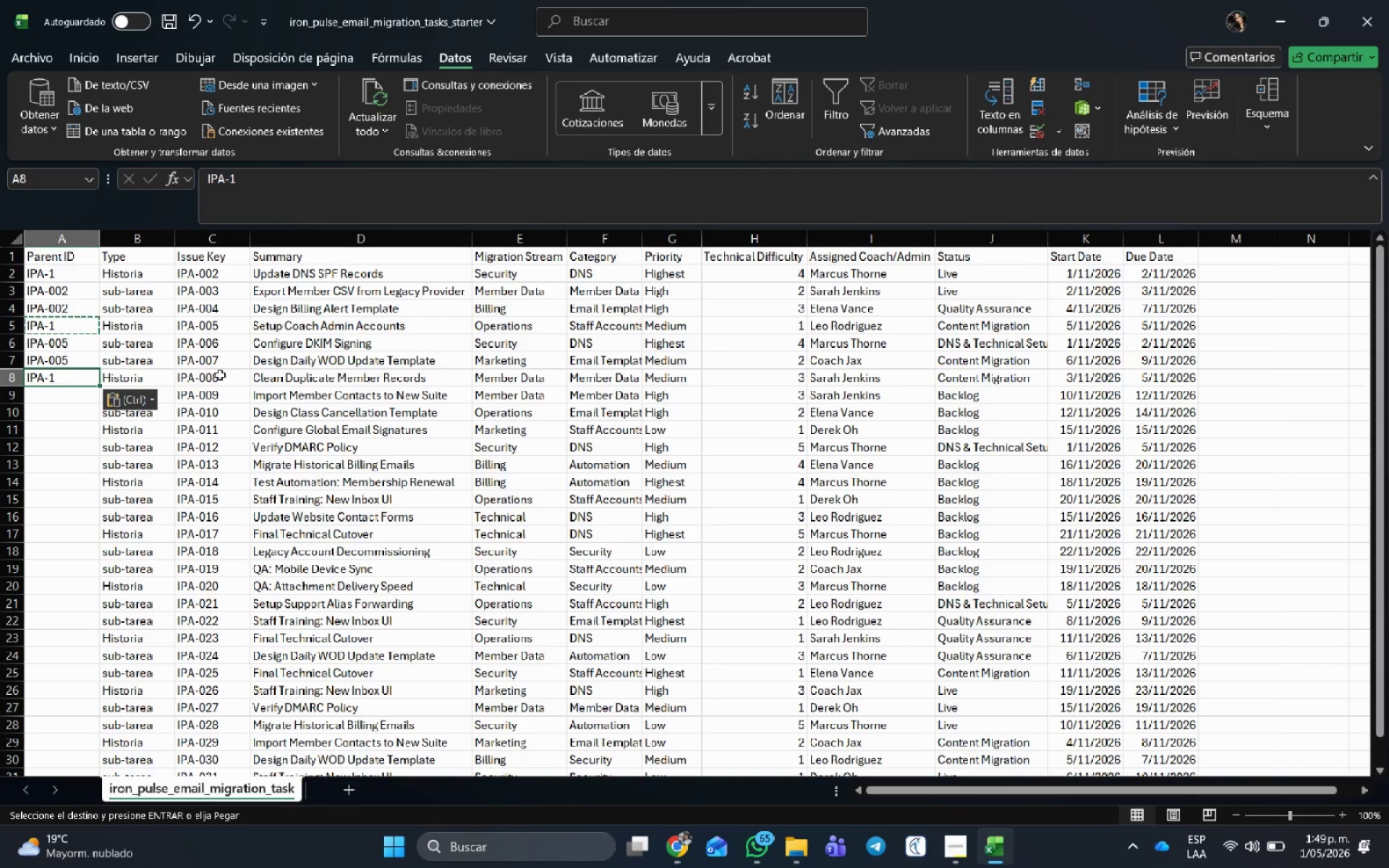 
left_click([227, 378])
 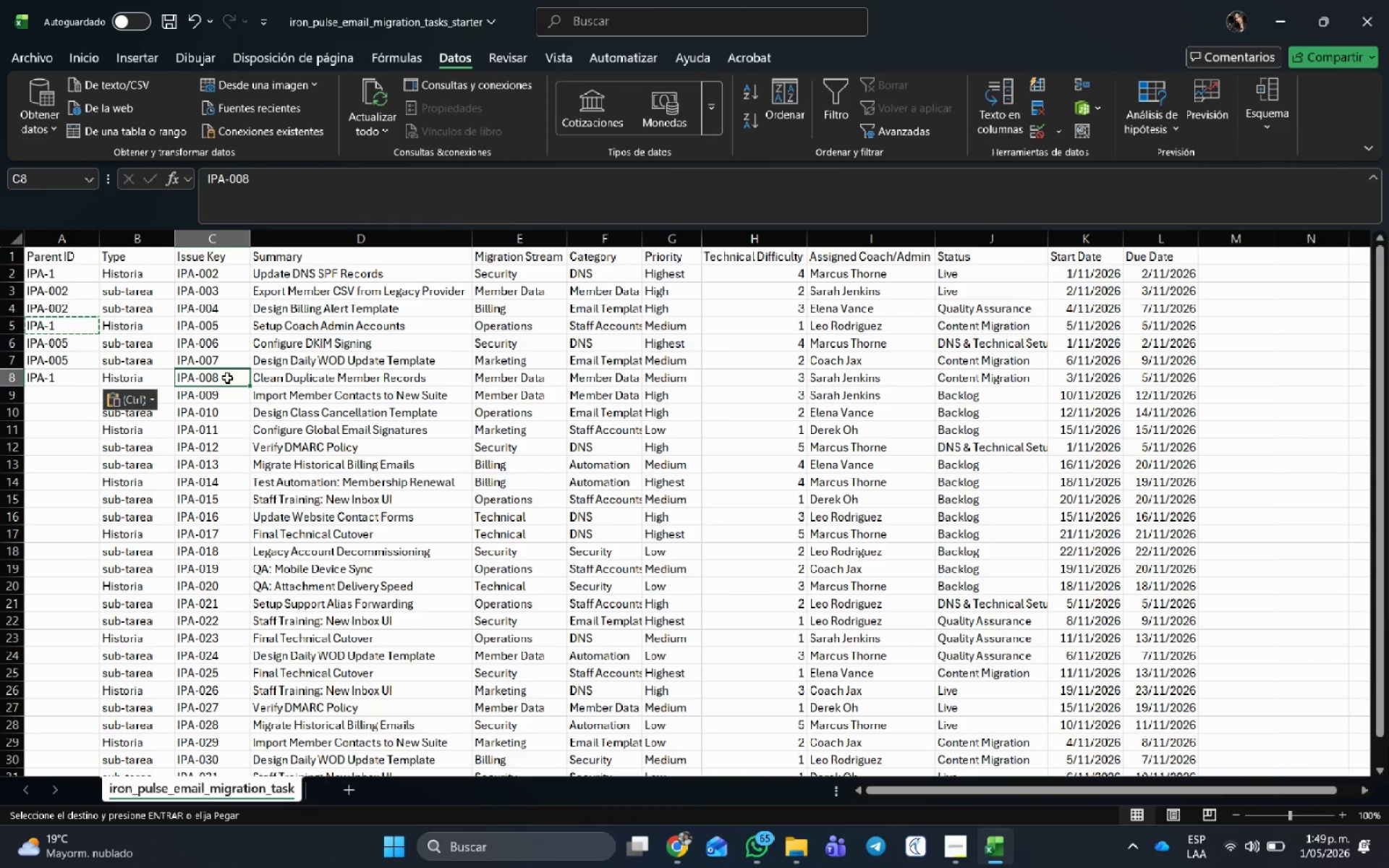 
key(Control+C)
 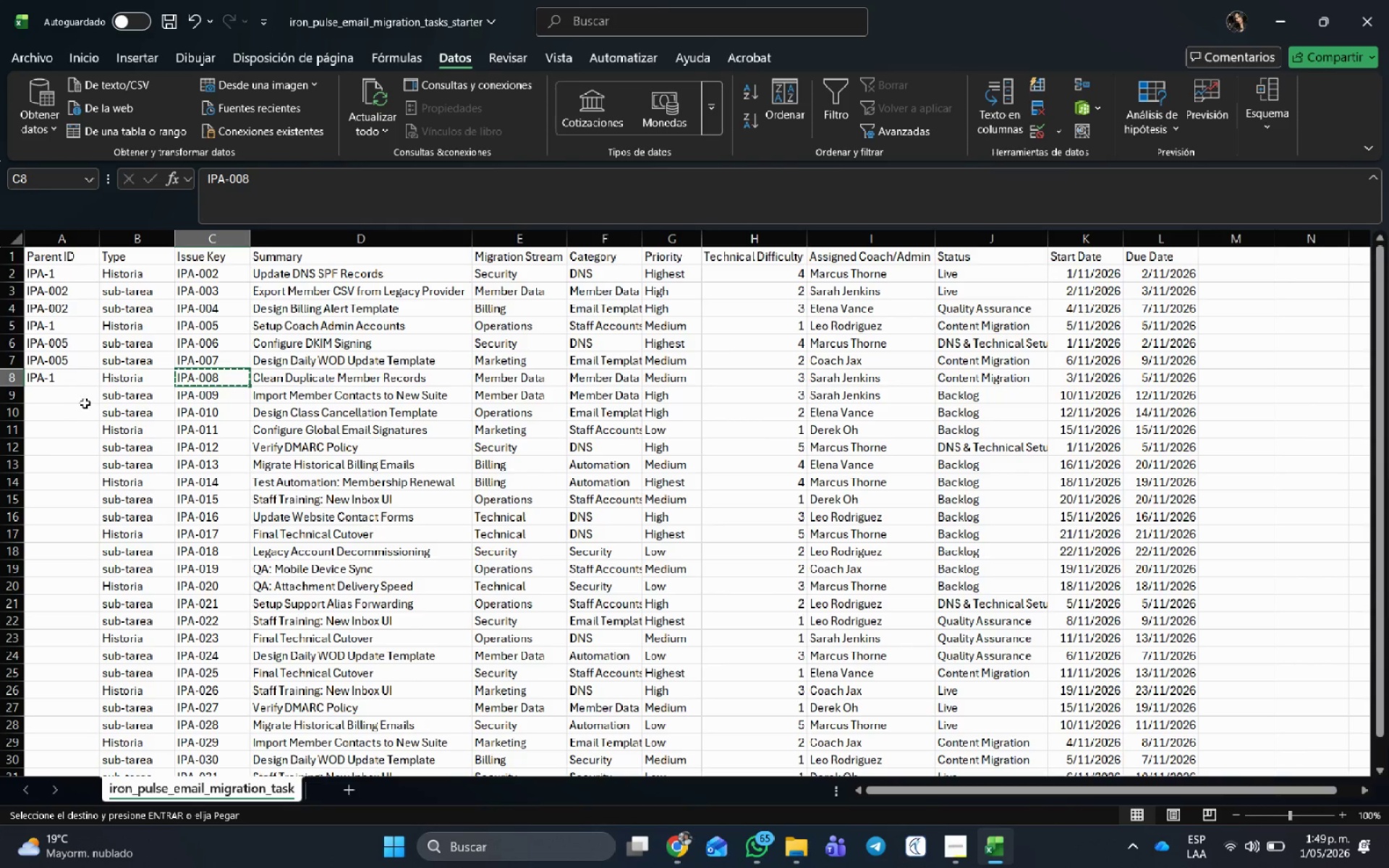 
left_click_drag(start_coordinate=[75, 398], to_coordinate=[77, 413])
 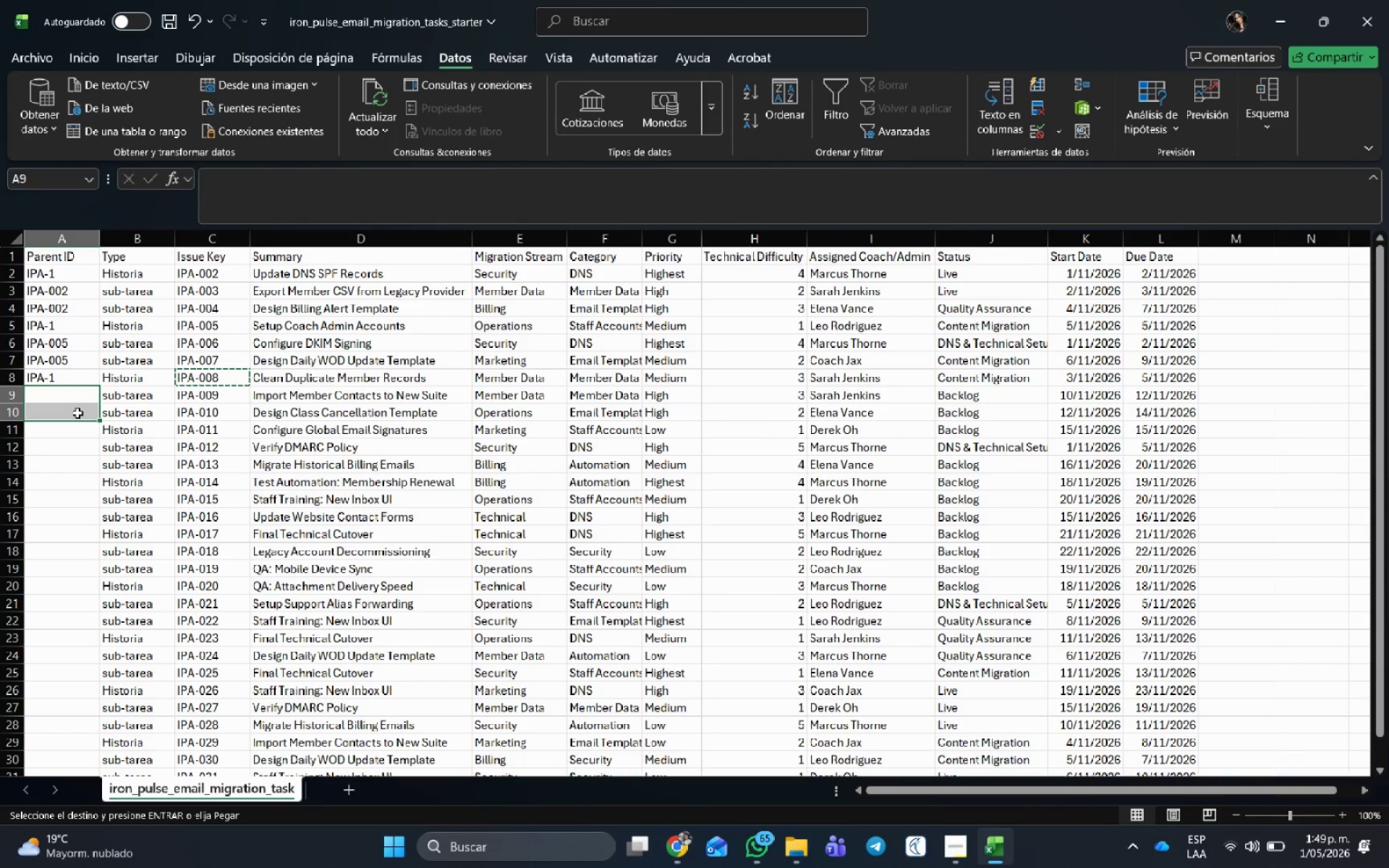 
key(Control+V)
 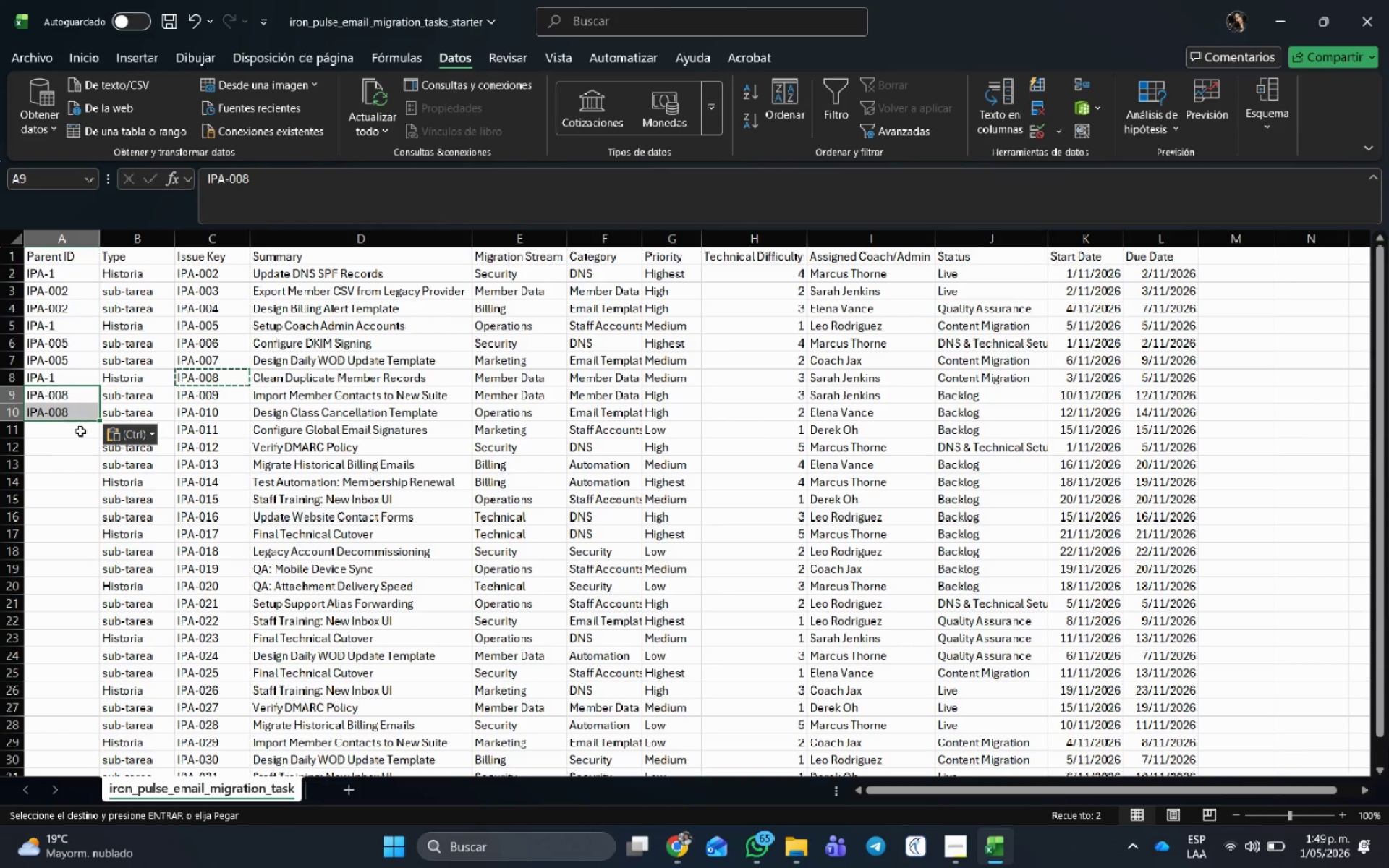 
left_click([80, 430])
 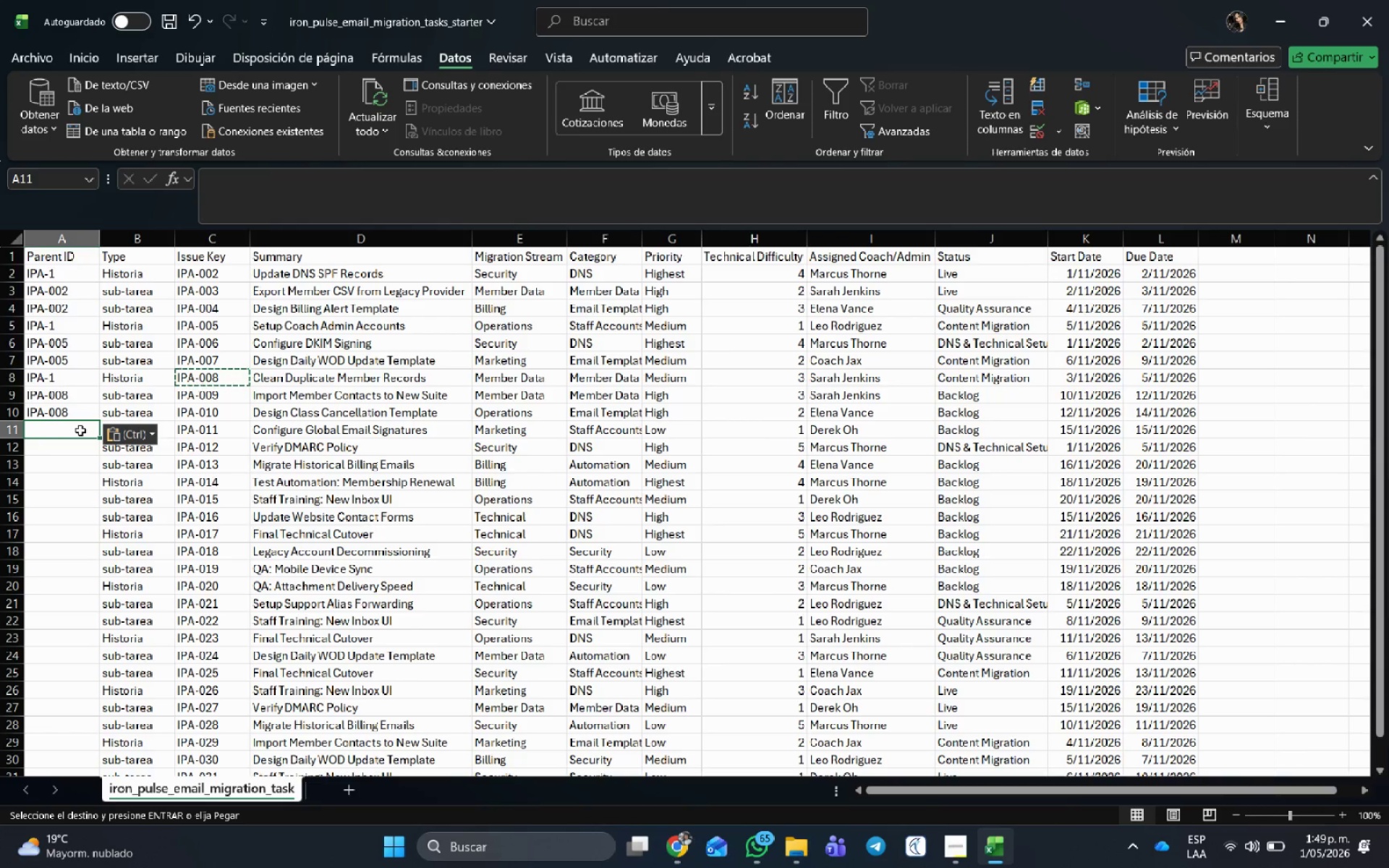 
key(Meta+V)
 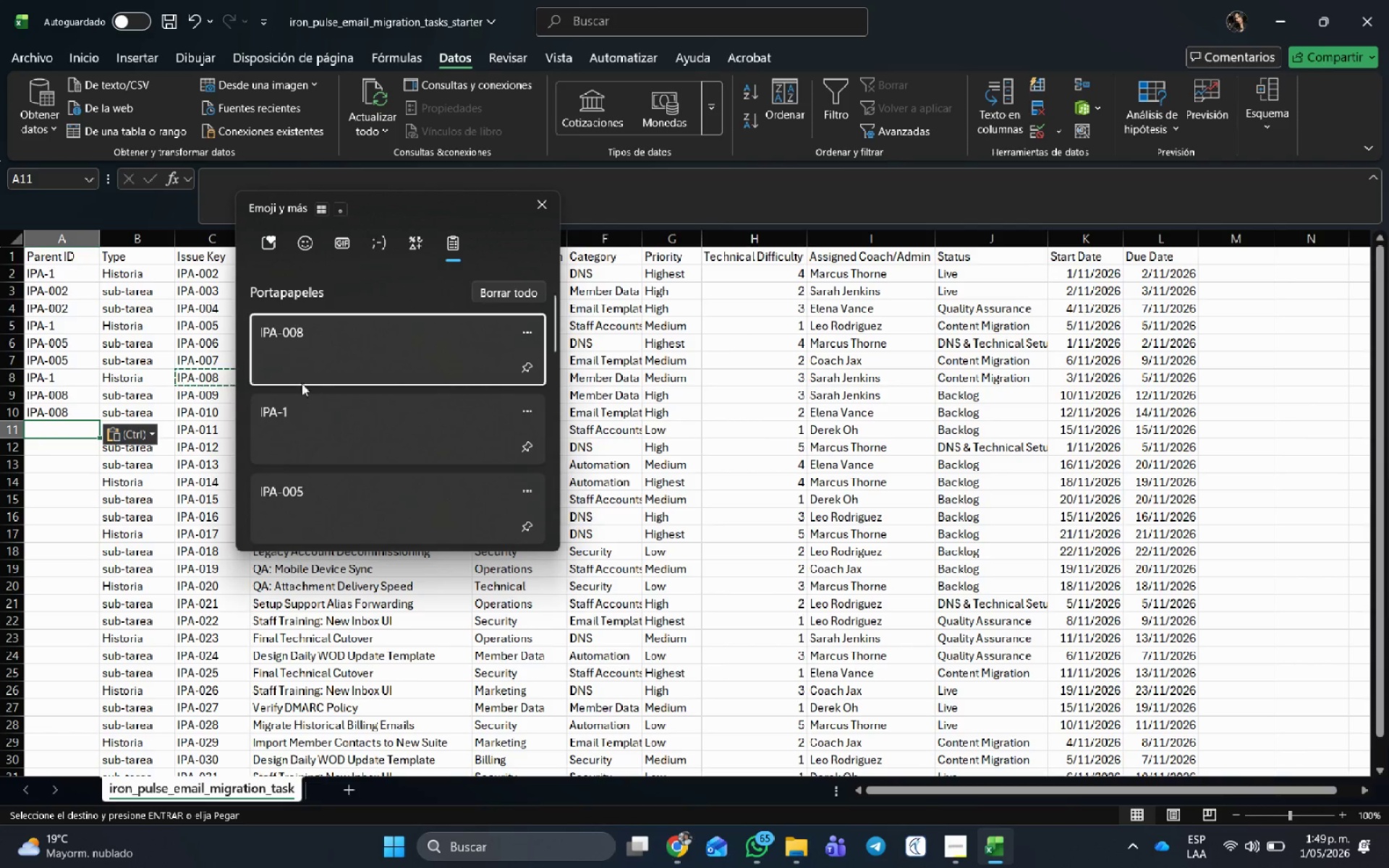 
left_click([302, 409])
 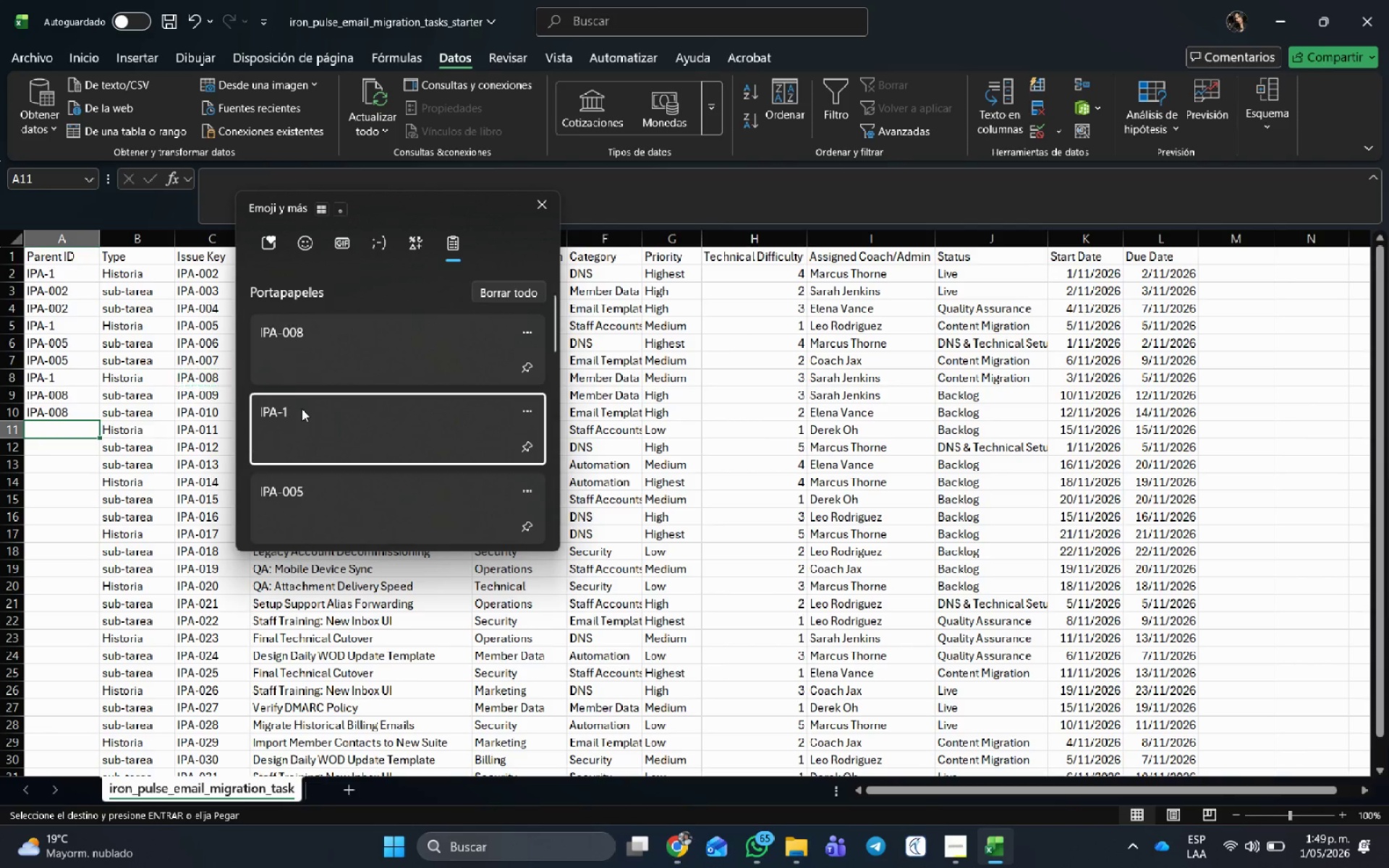 
key(Control+ControlLeft)
 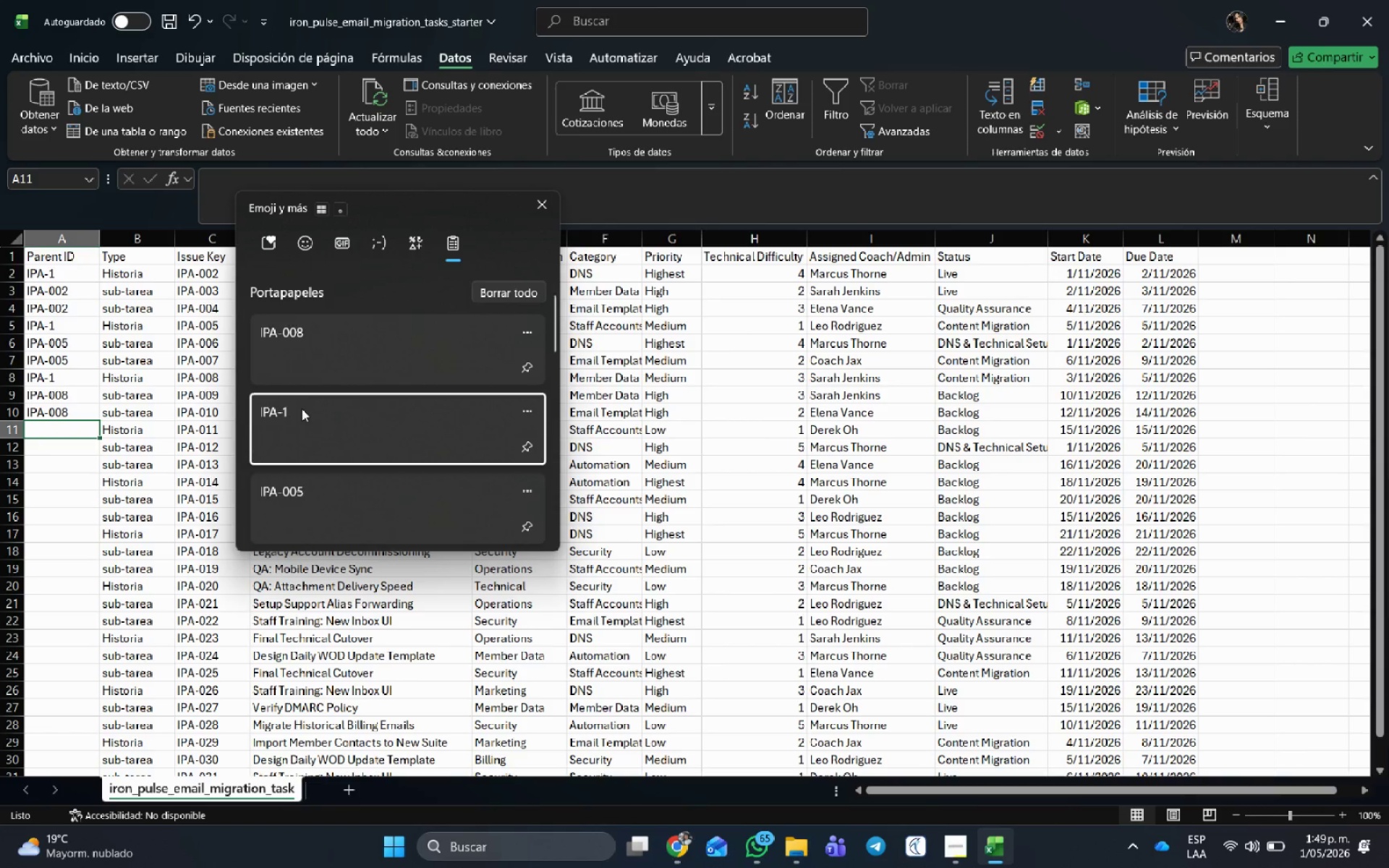 
key(Control+V)
 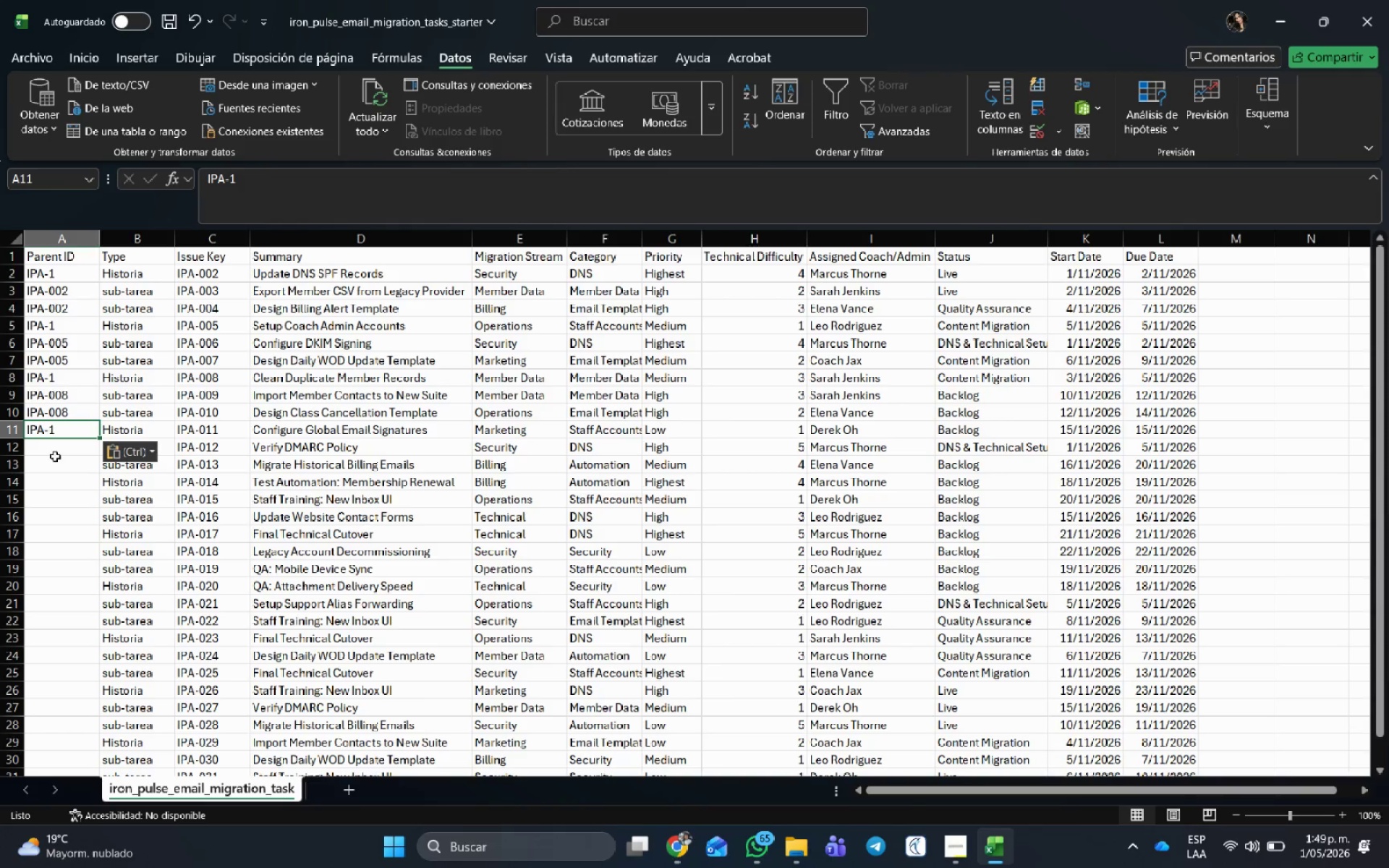 
left_click([58, 463])
 